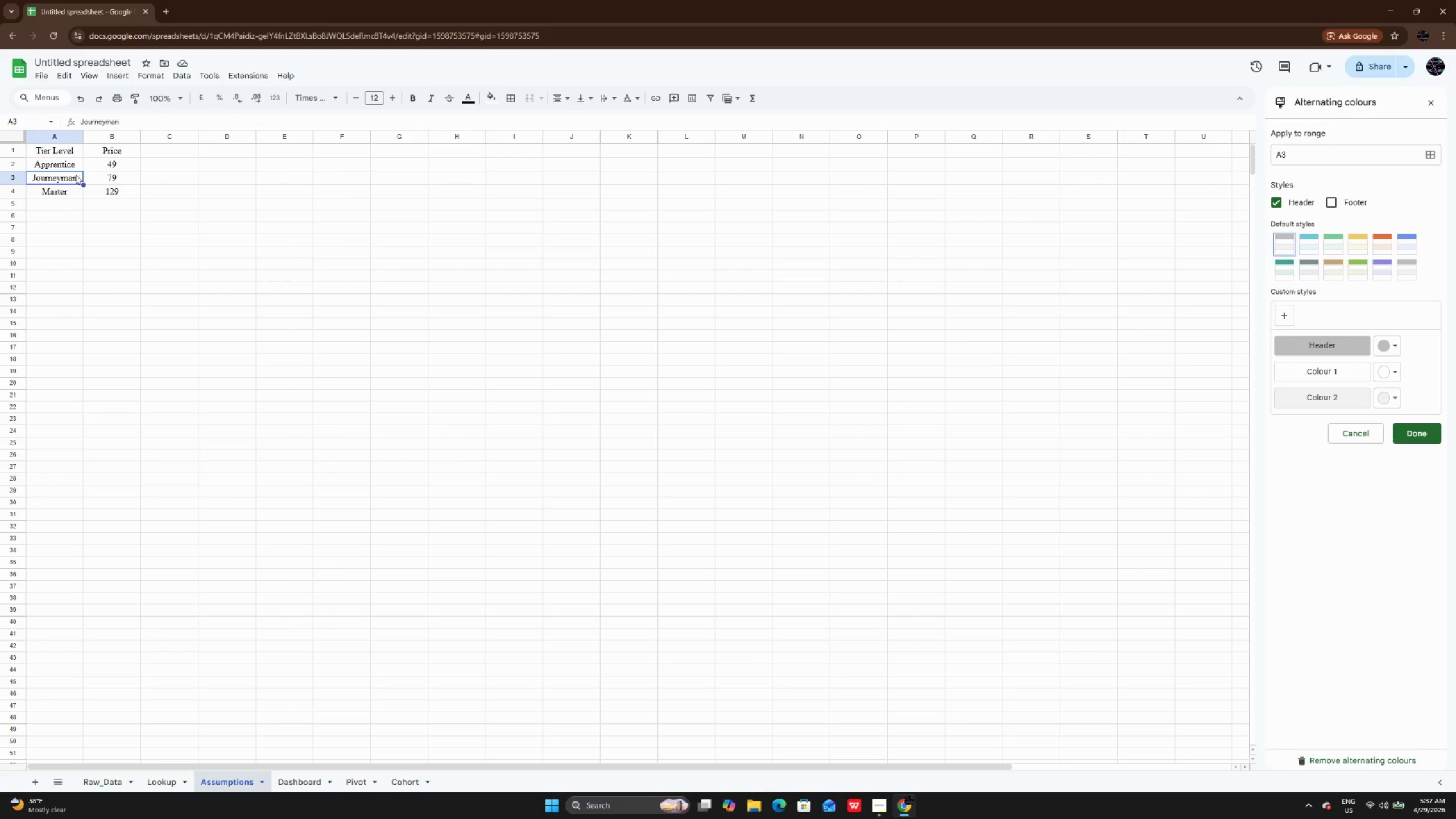 
double_click([76, 175])
 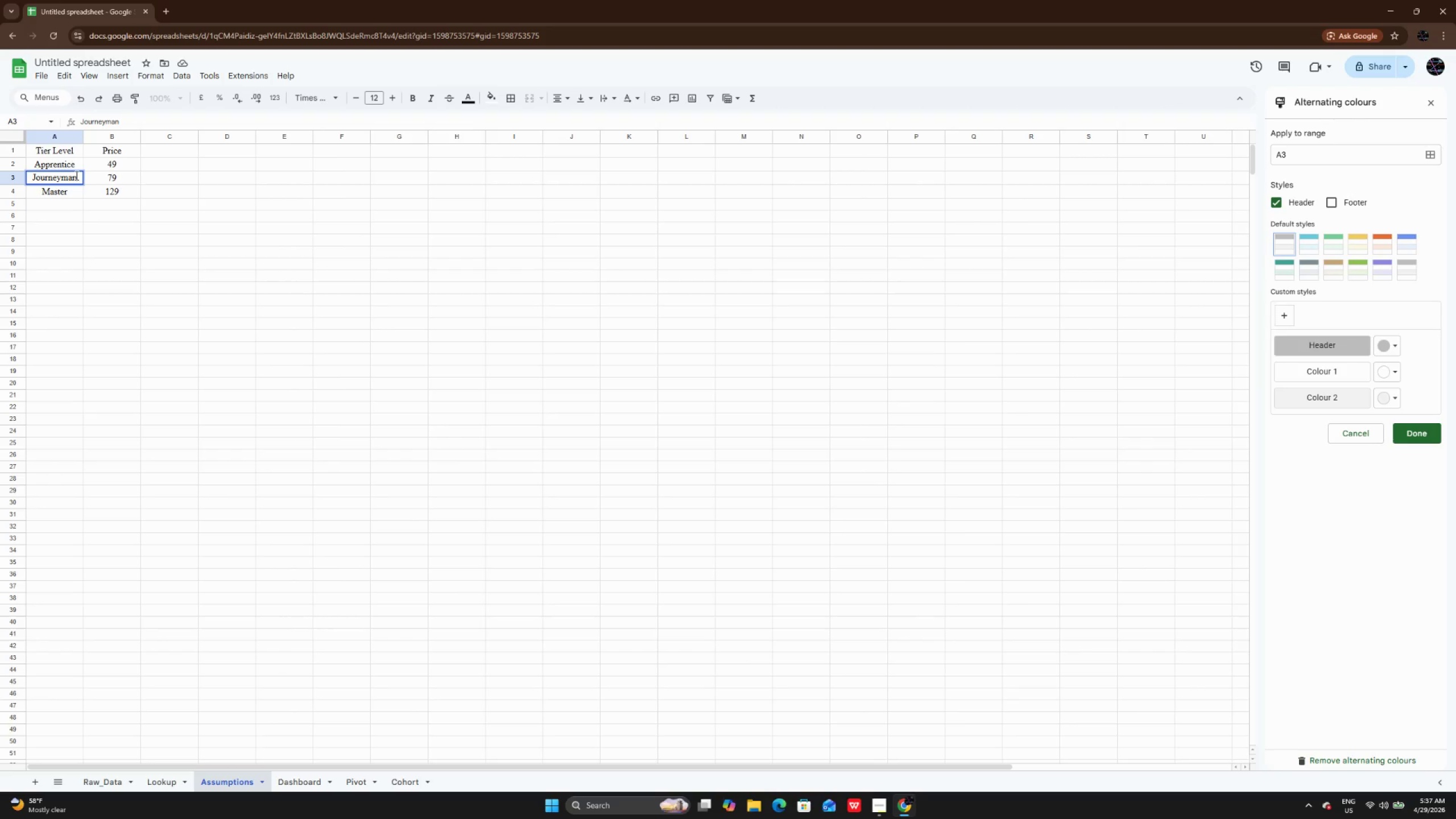 
left_click_drag(start_coordinate=[76, 175], to_coordinate=[16, 175])
 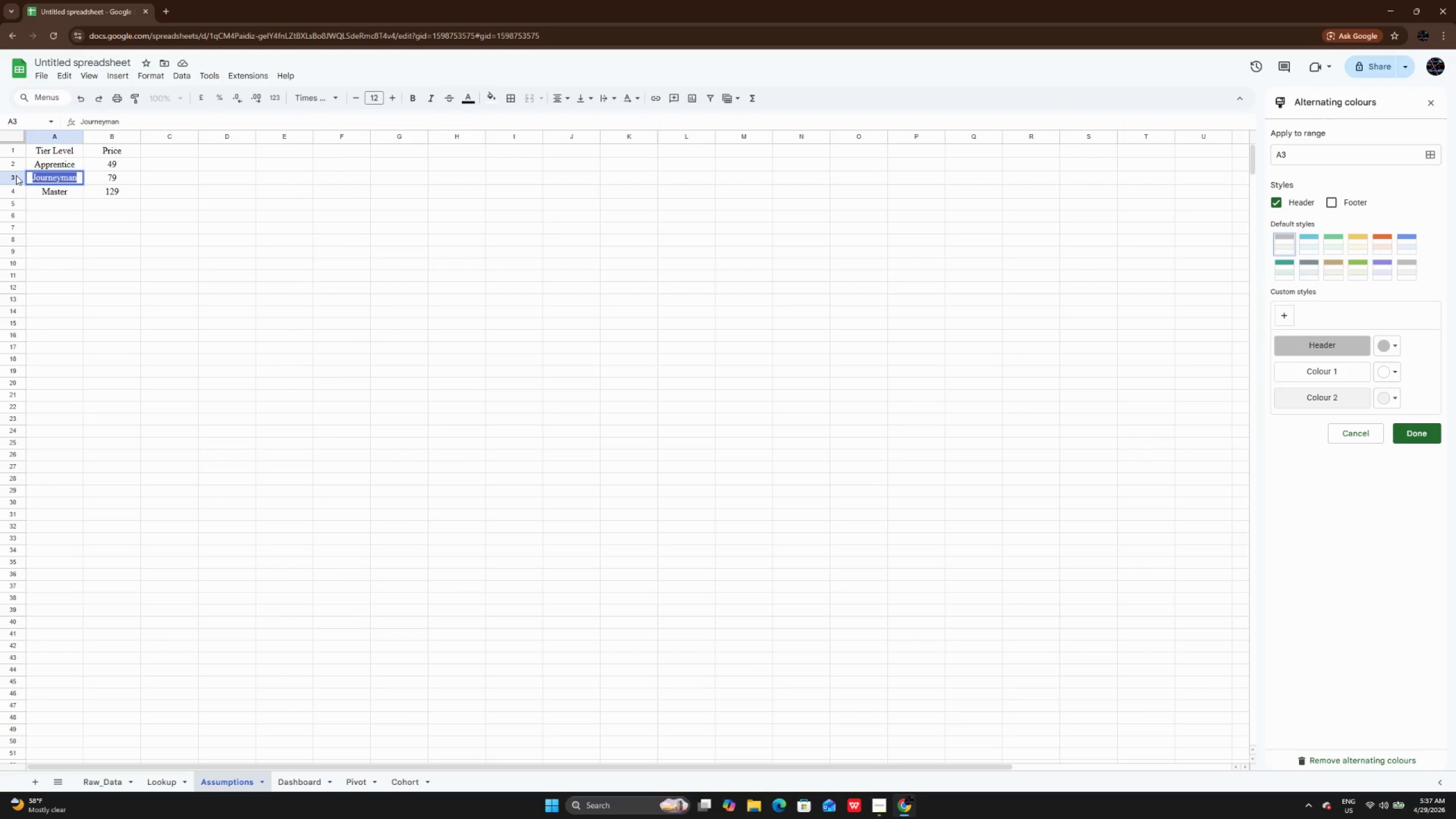 
key(Control+V)
 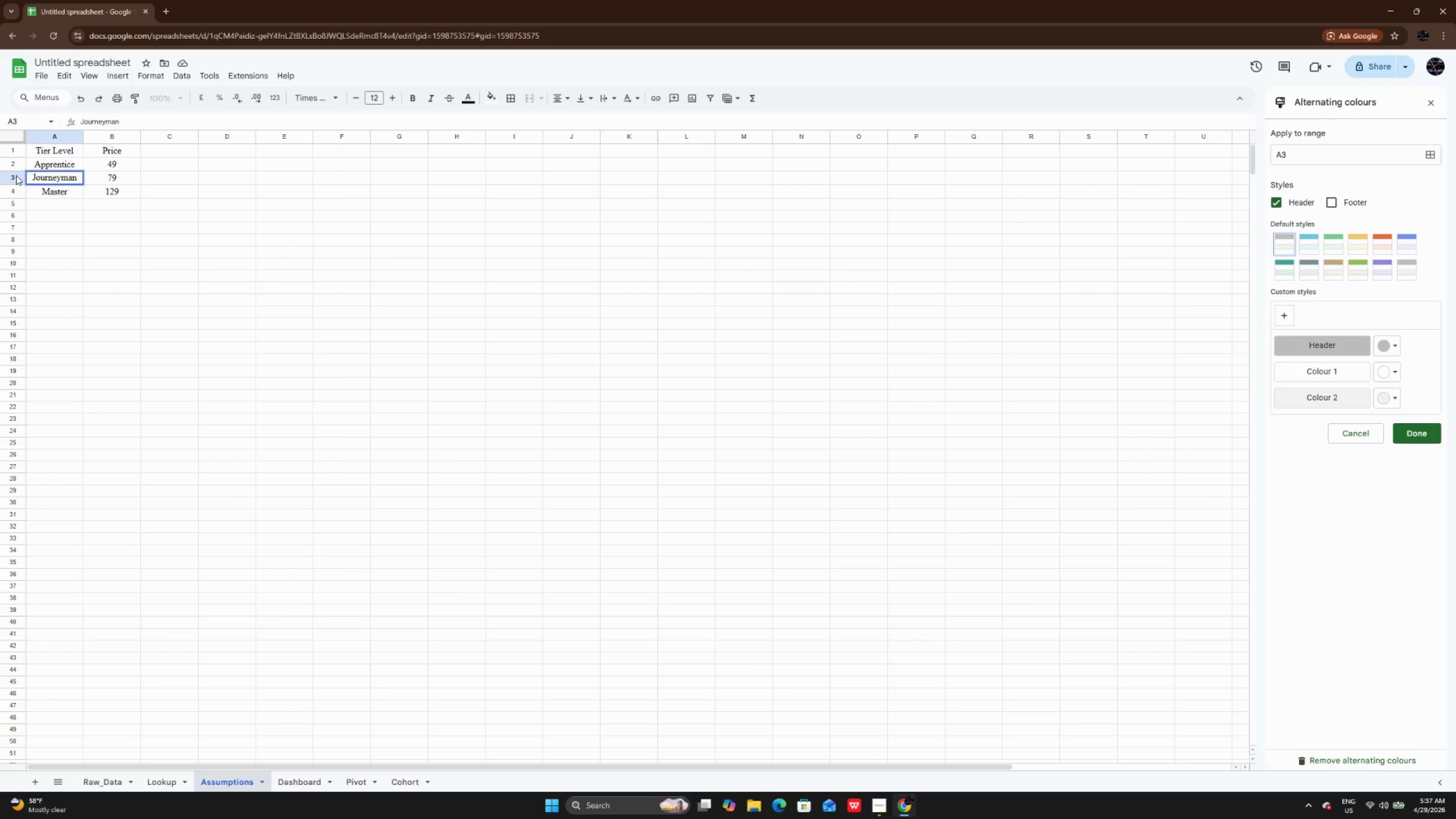 
key(Enter)
 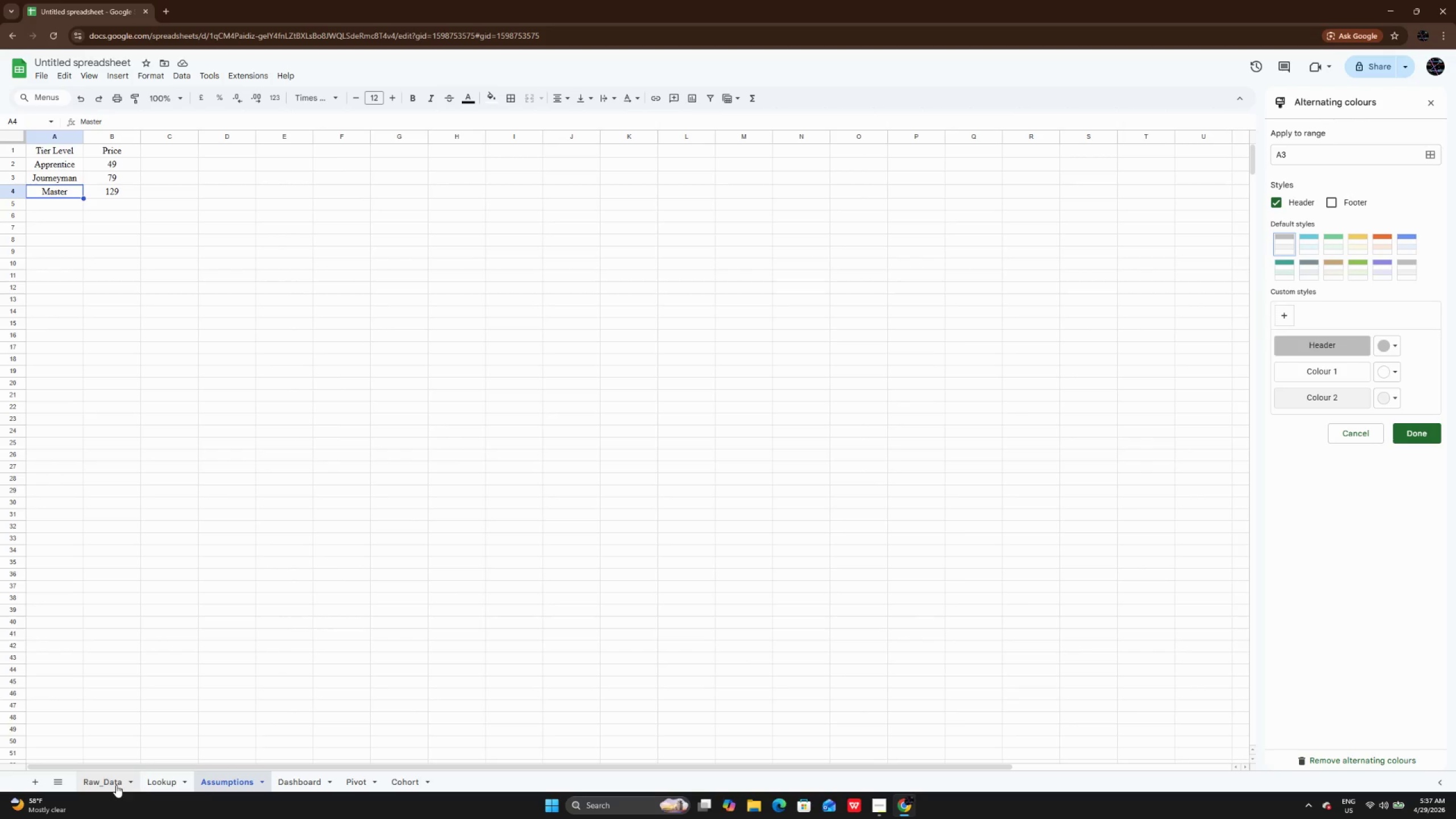 
left_click([115, 785])
 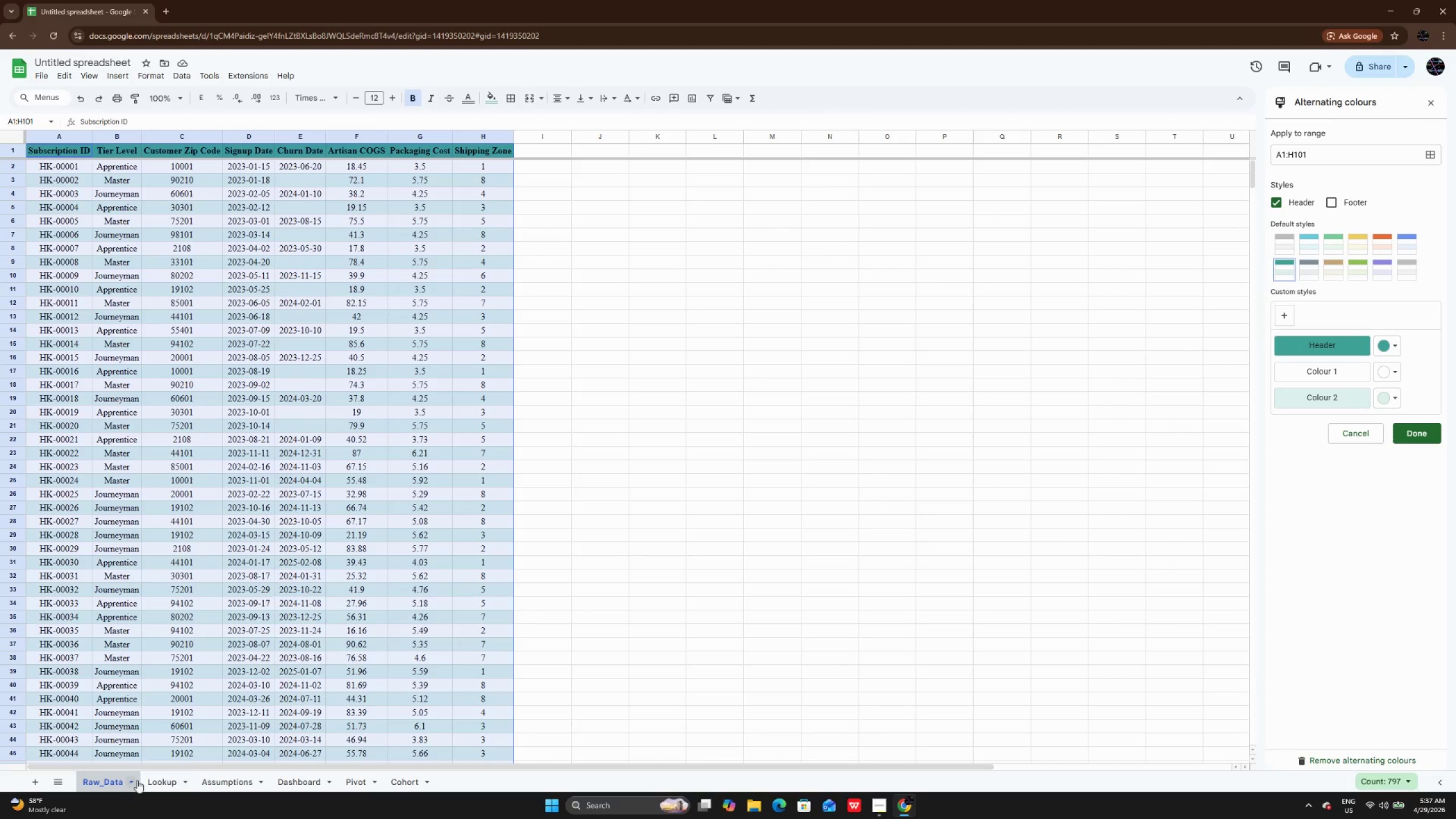 
left_click([243, 785])
 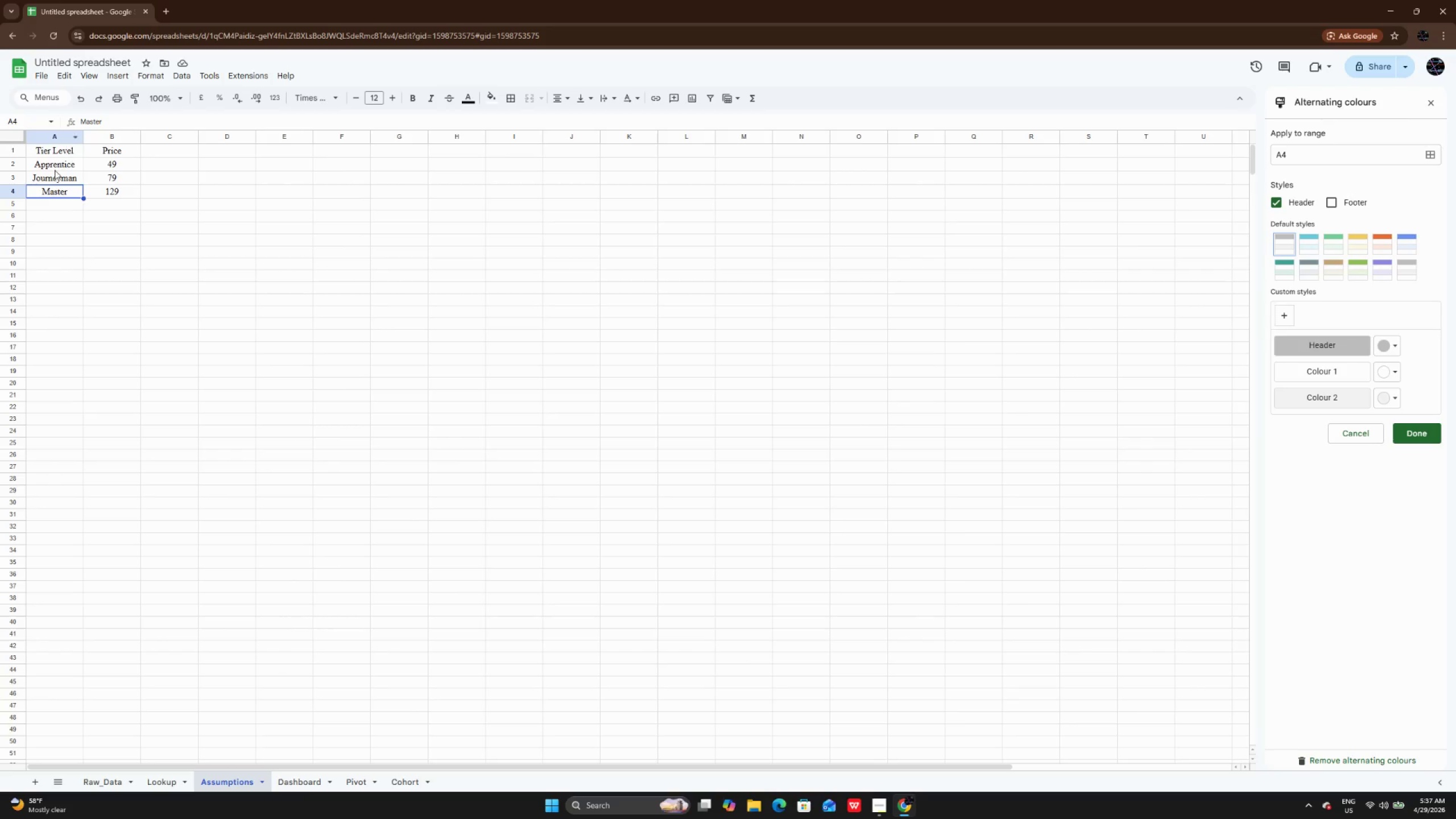 
left_click_drag(start_coordinate=[51, 150], to_coordinate=[125, 195])
 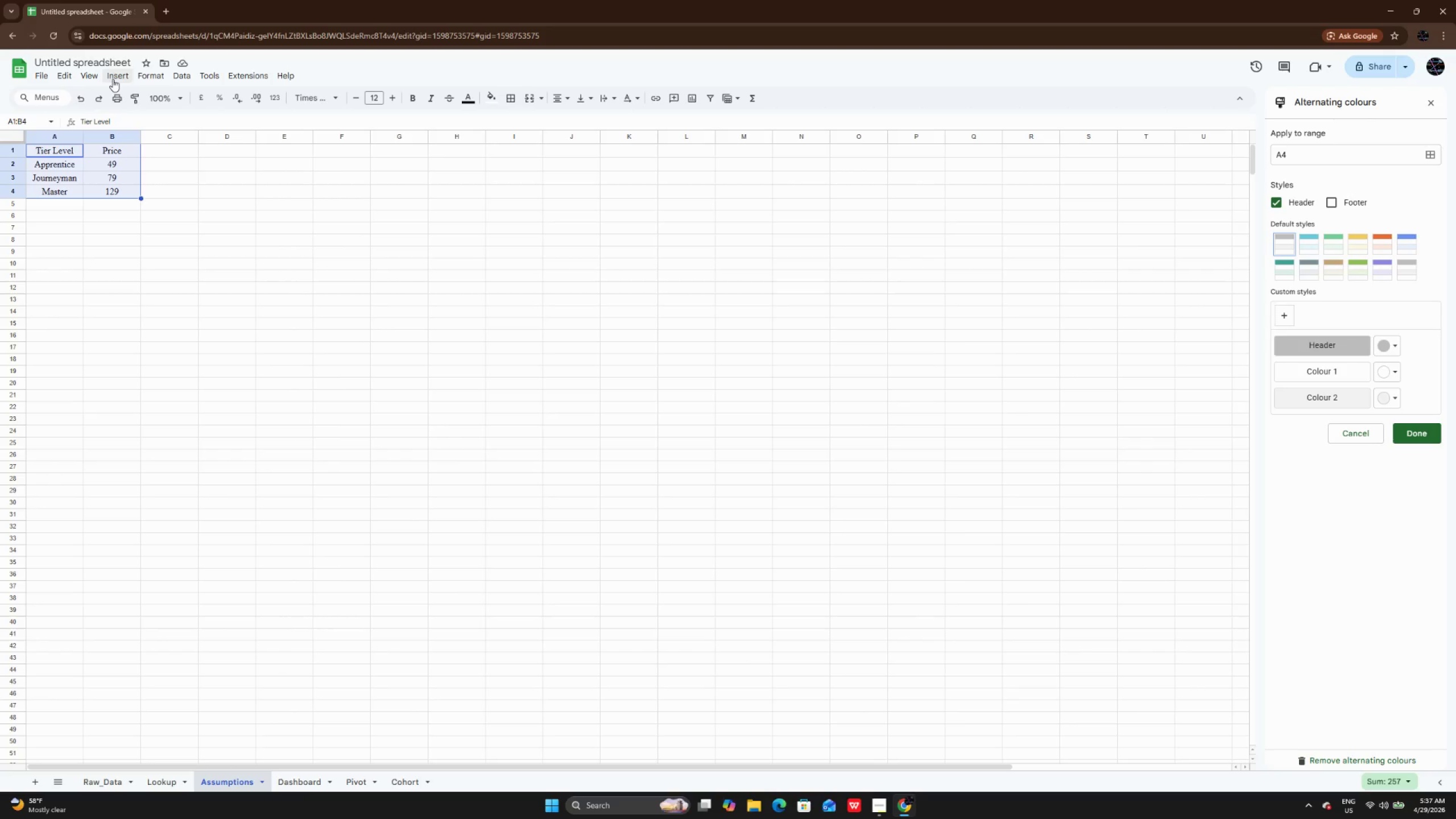 
left_click([96, 78])
 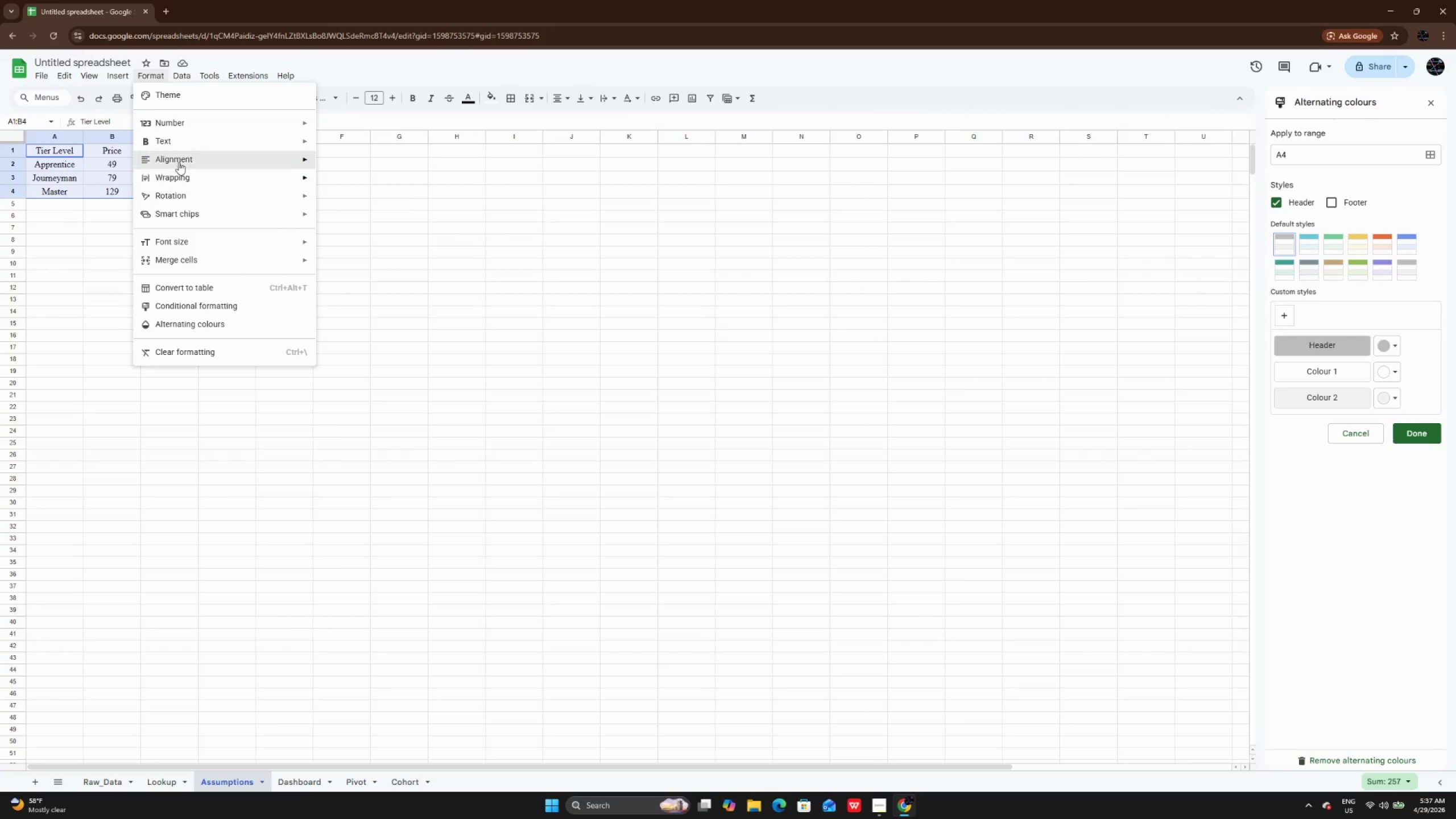 
wait(5.38)
 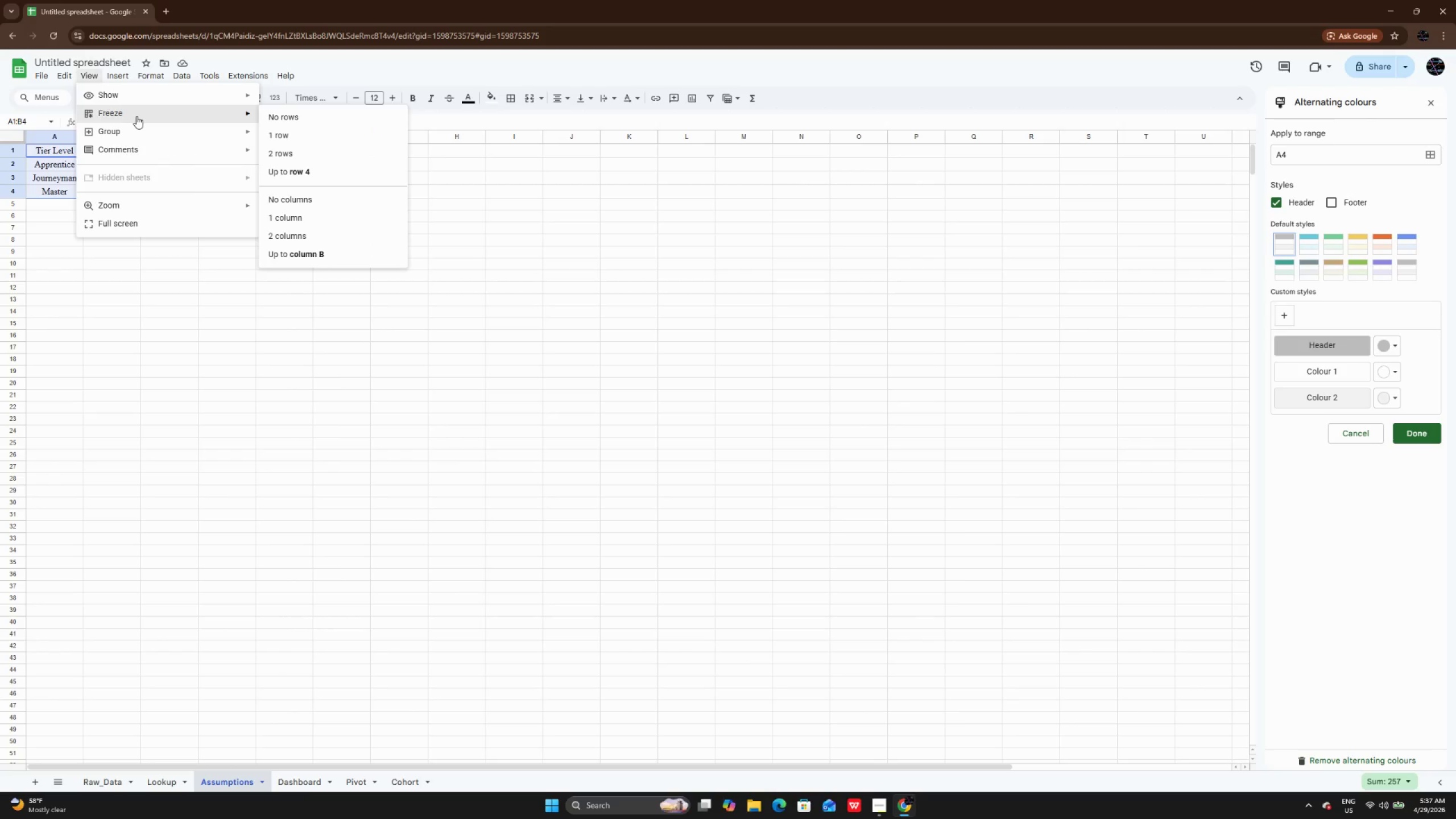 
left_click([196, 317])
 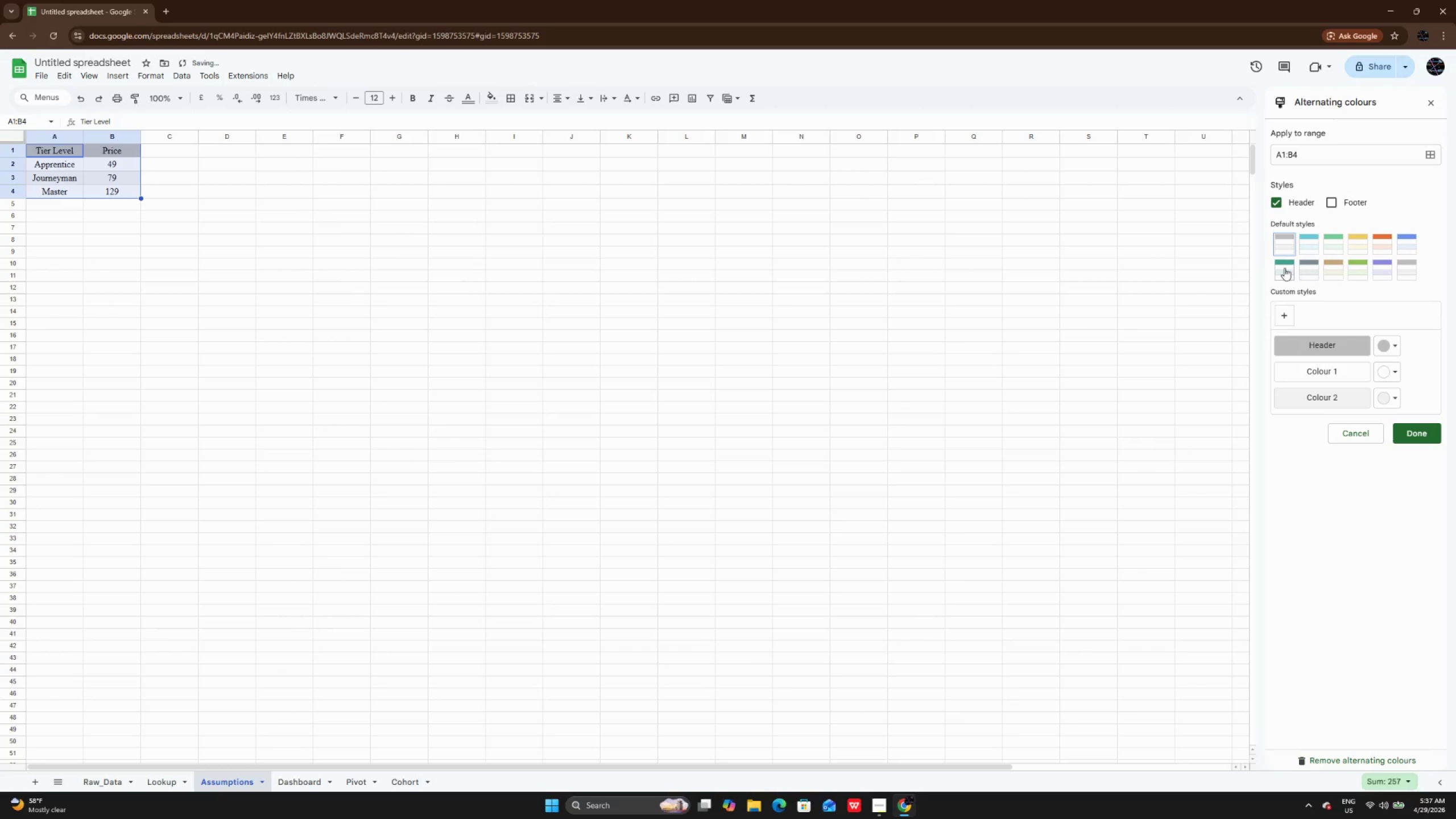 
double_click([569, 309])
 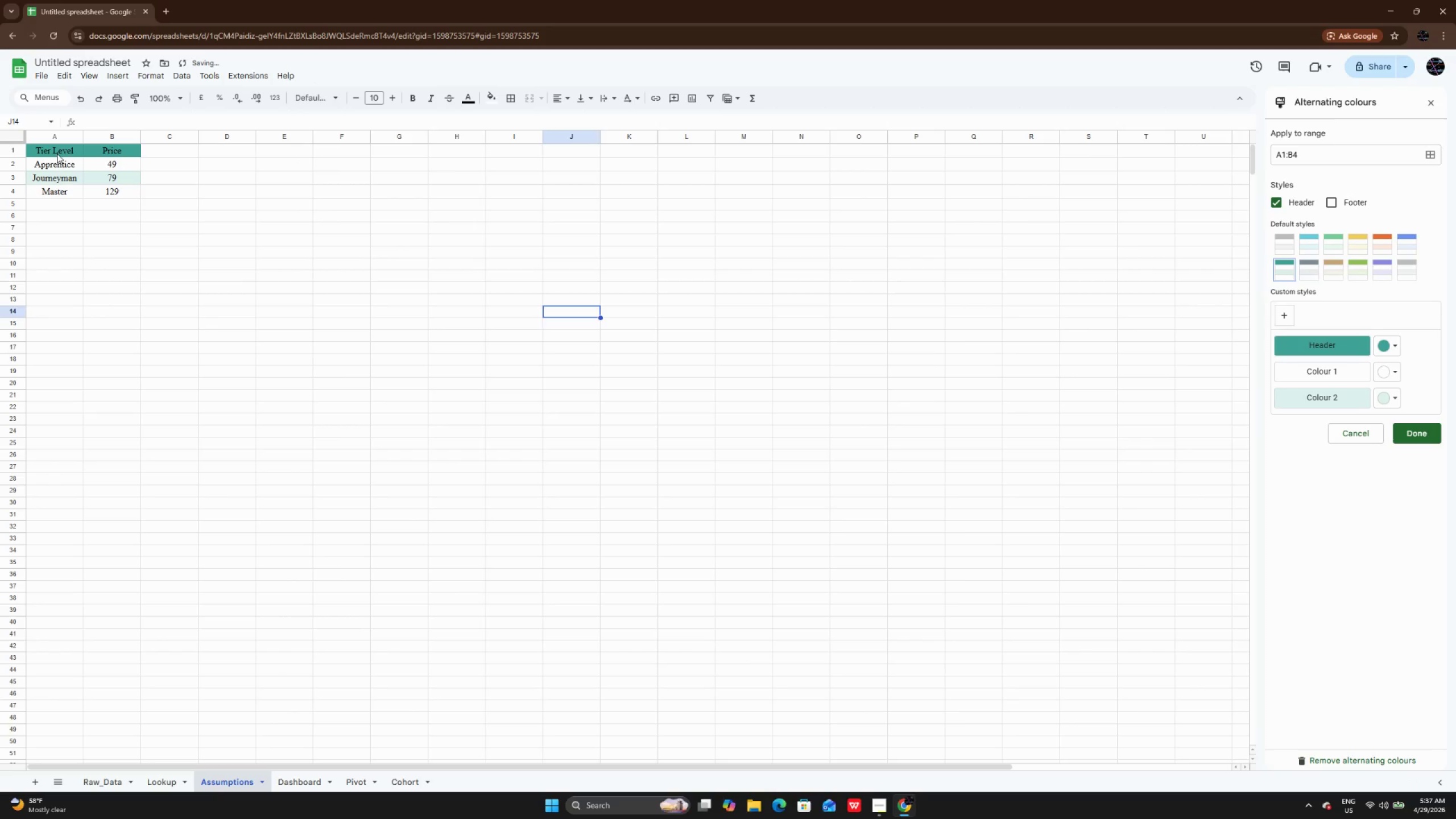 
left_click_drag(start_coordinate=[57, 152], to_coordinate=[118, 187])
 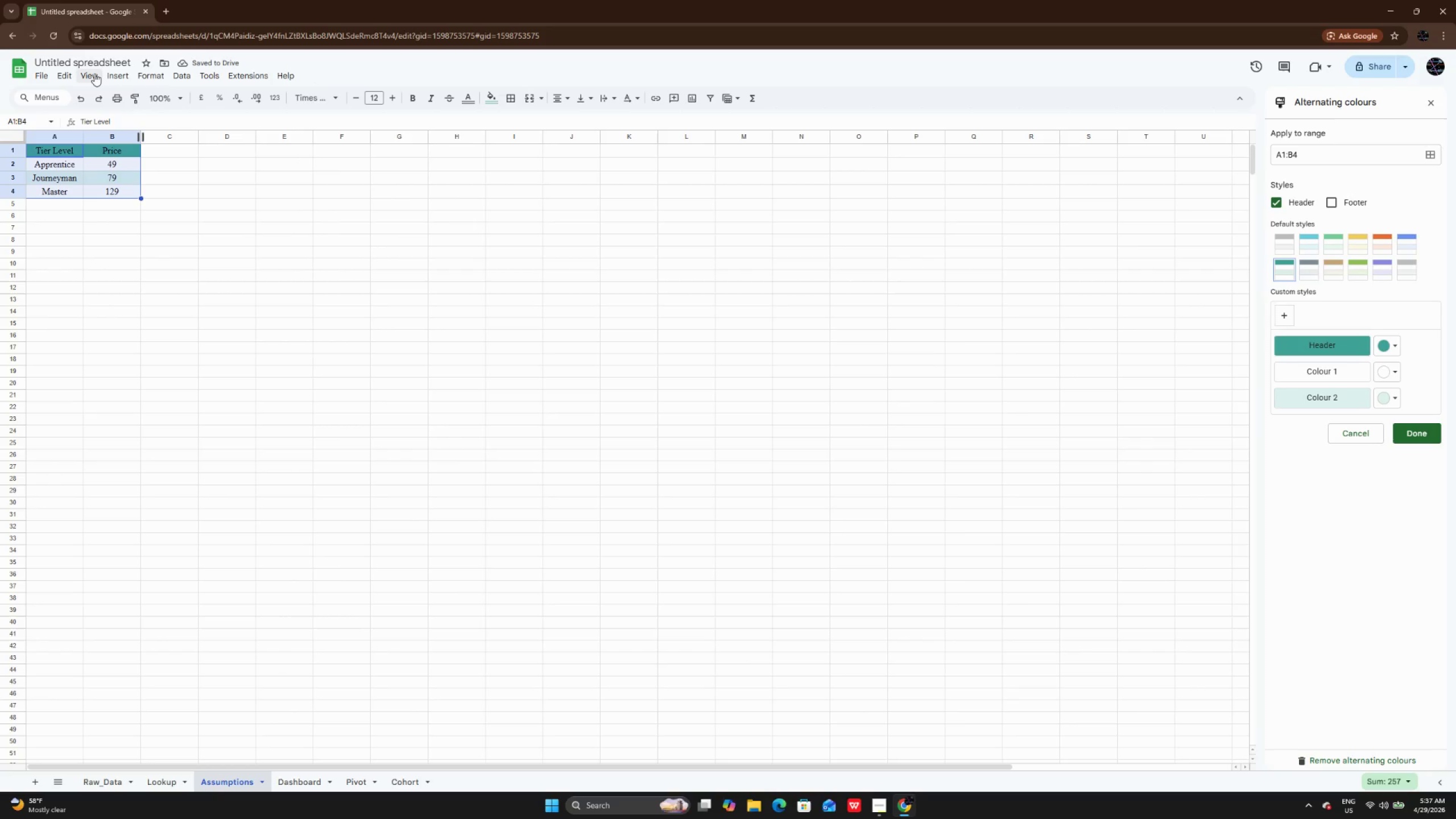 
left_click([94, 73])
 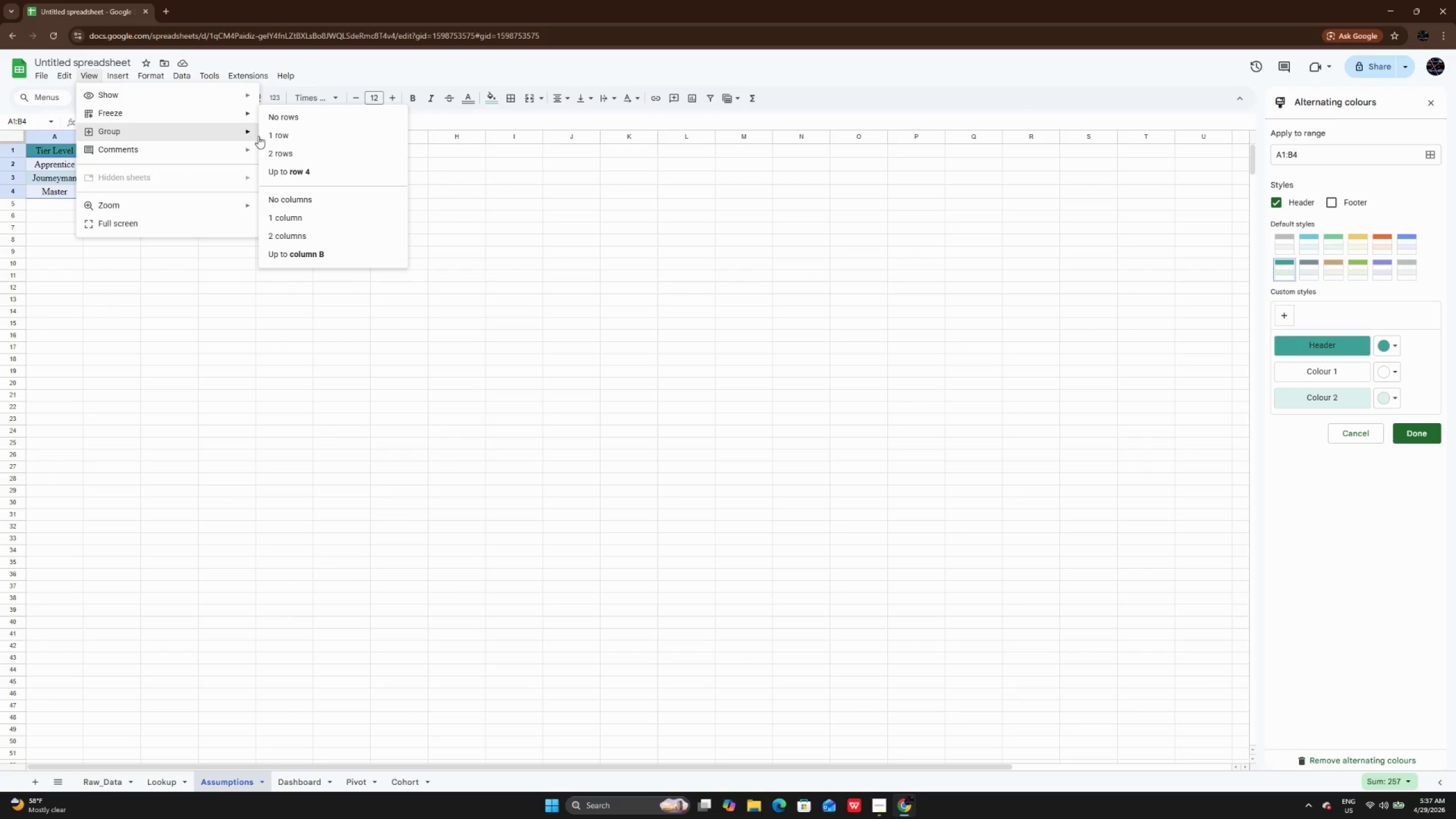 
left_click([263, 136])
 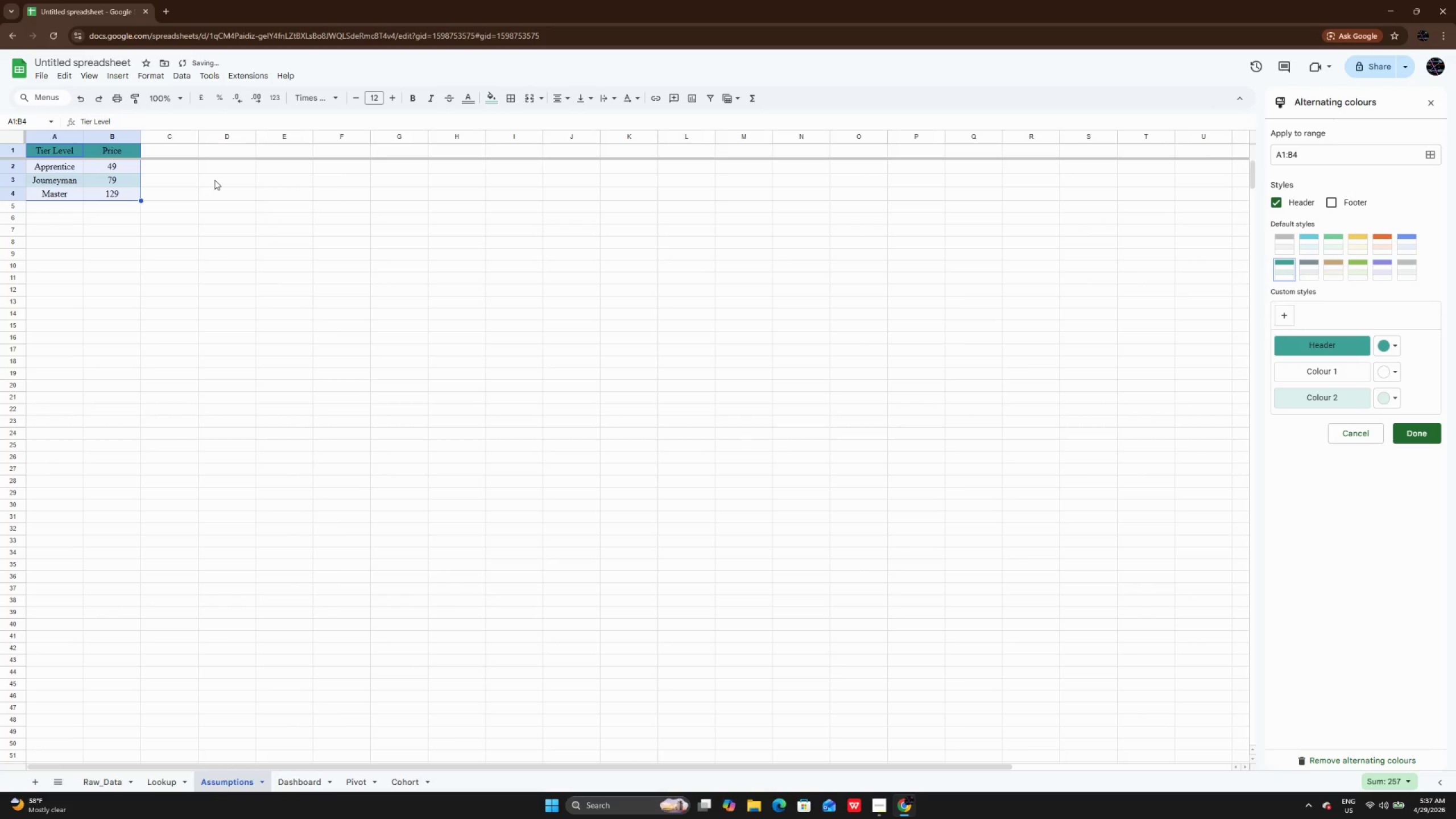 
left_click([214, 180])
 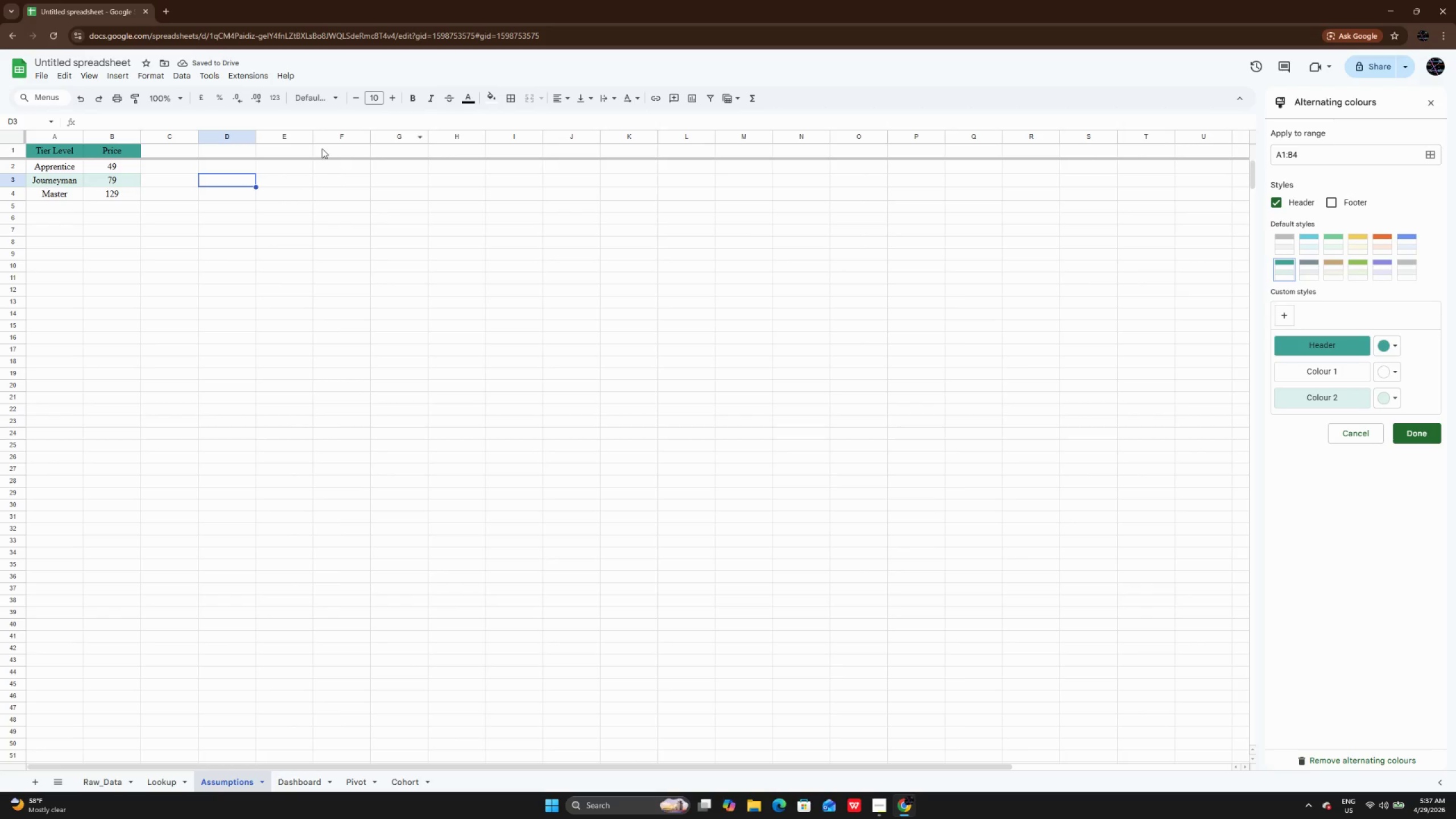 
left_click([315, 148])
 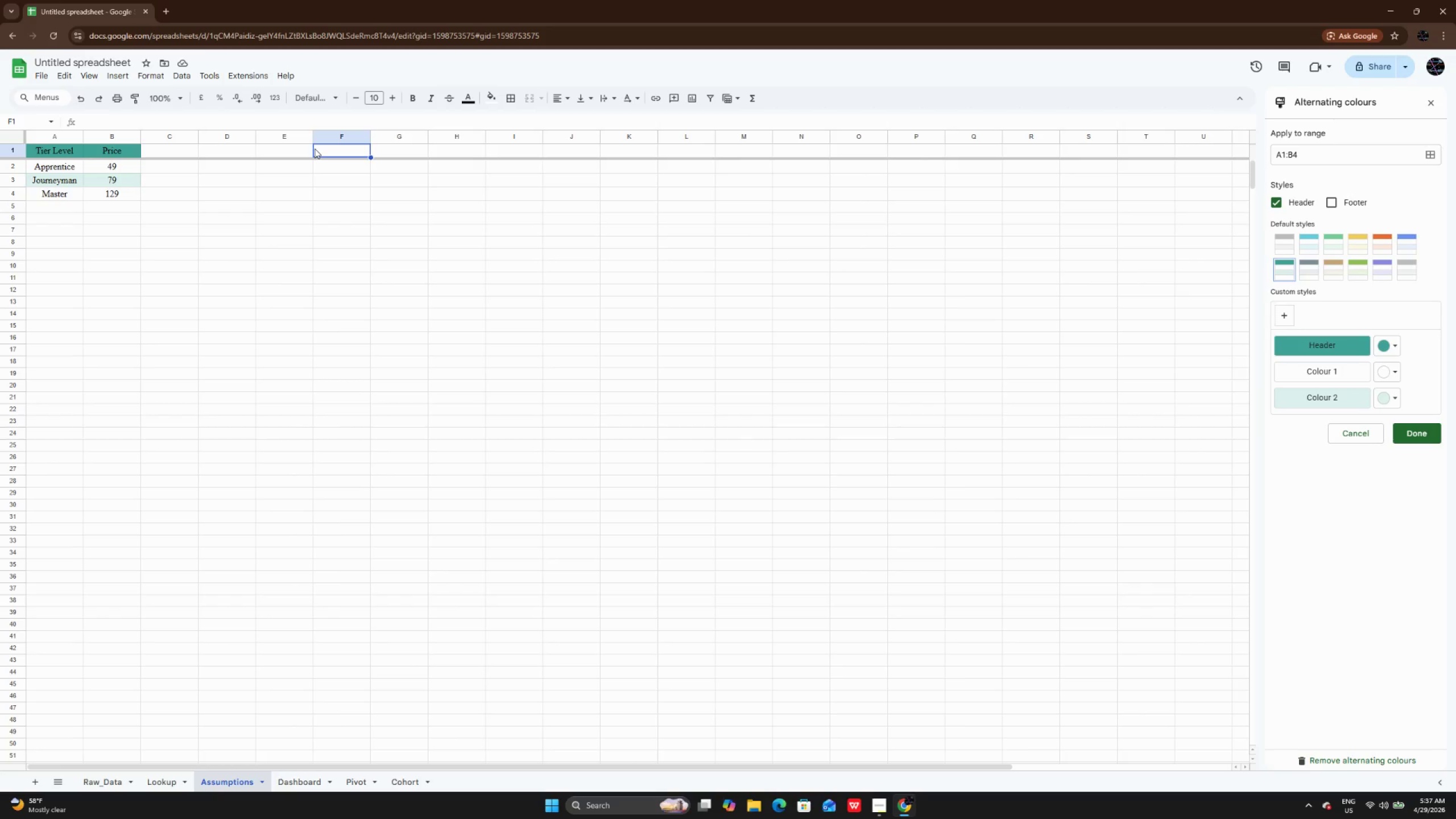 
wait(5.41)
 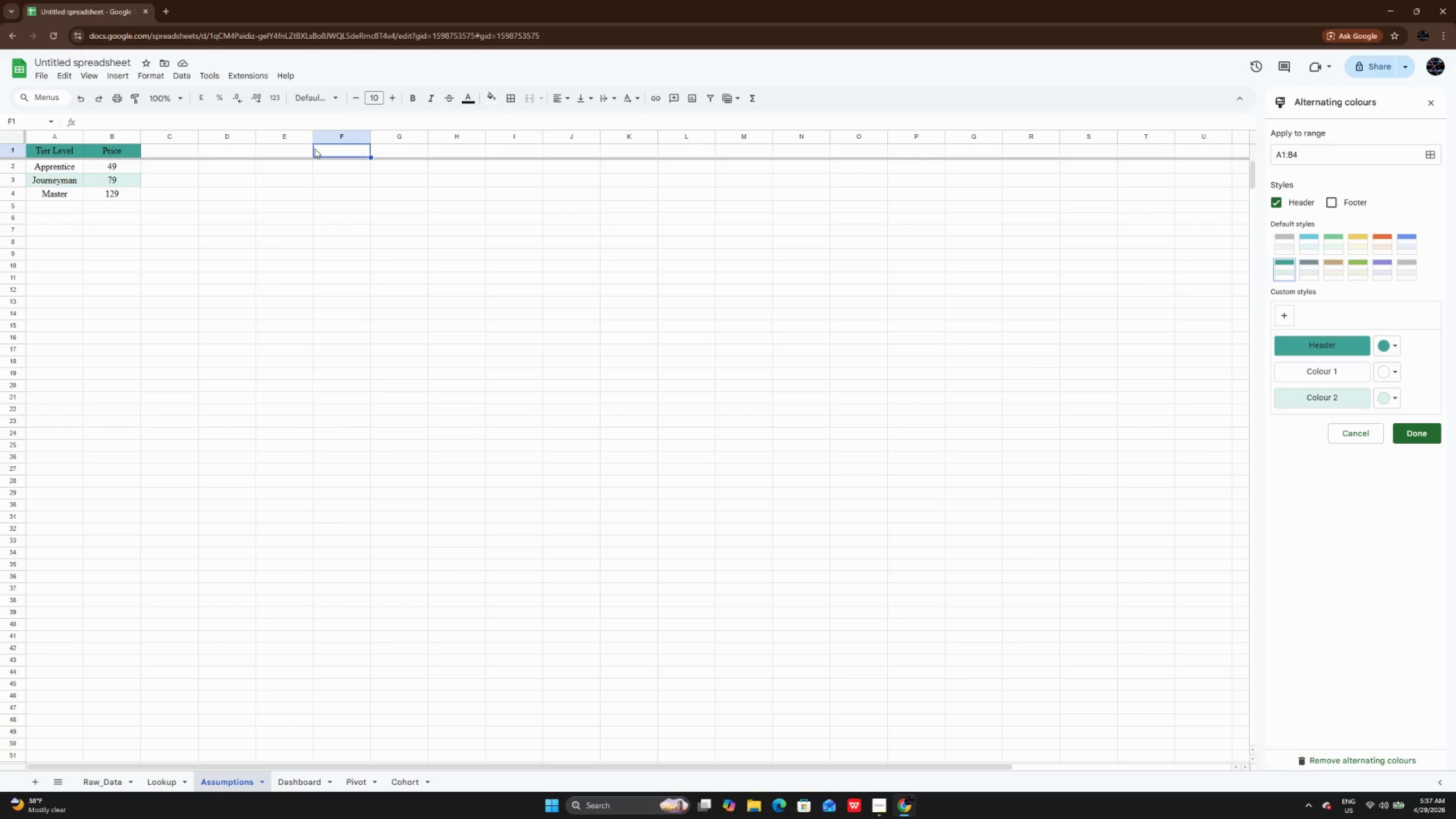 
double_click([224, 156])
 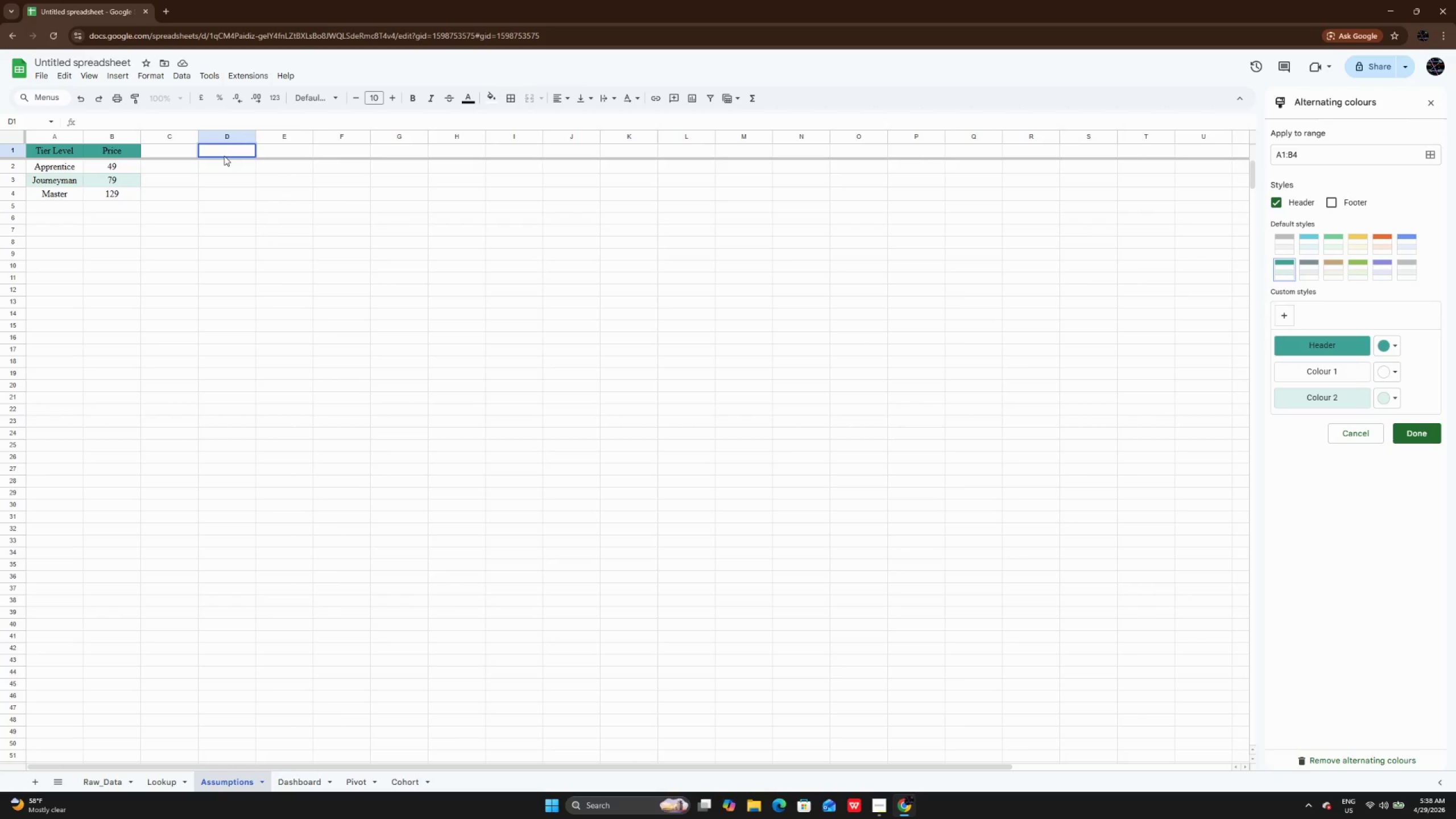 
wait(14.25)
 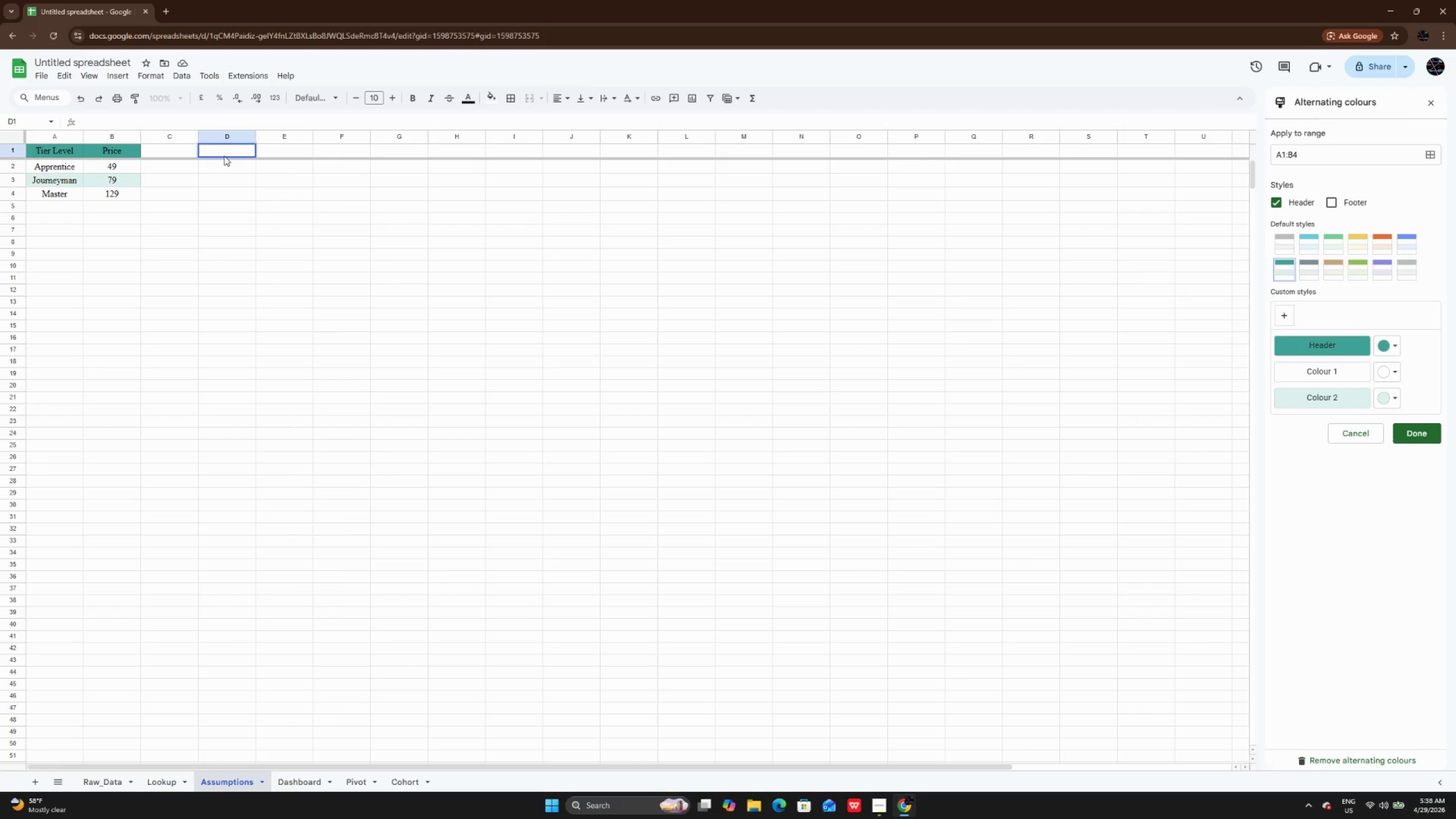 
type(Shipping Increase)
 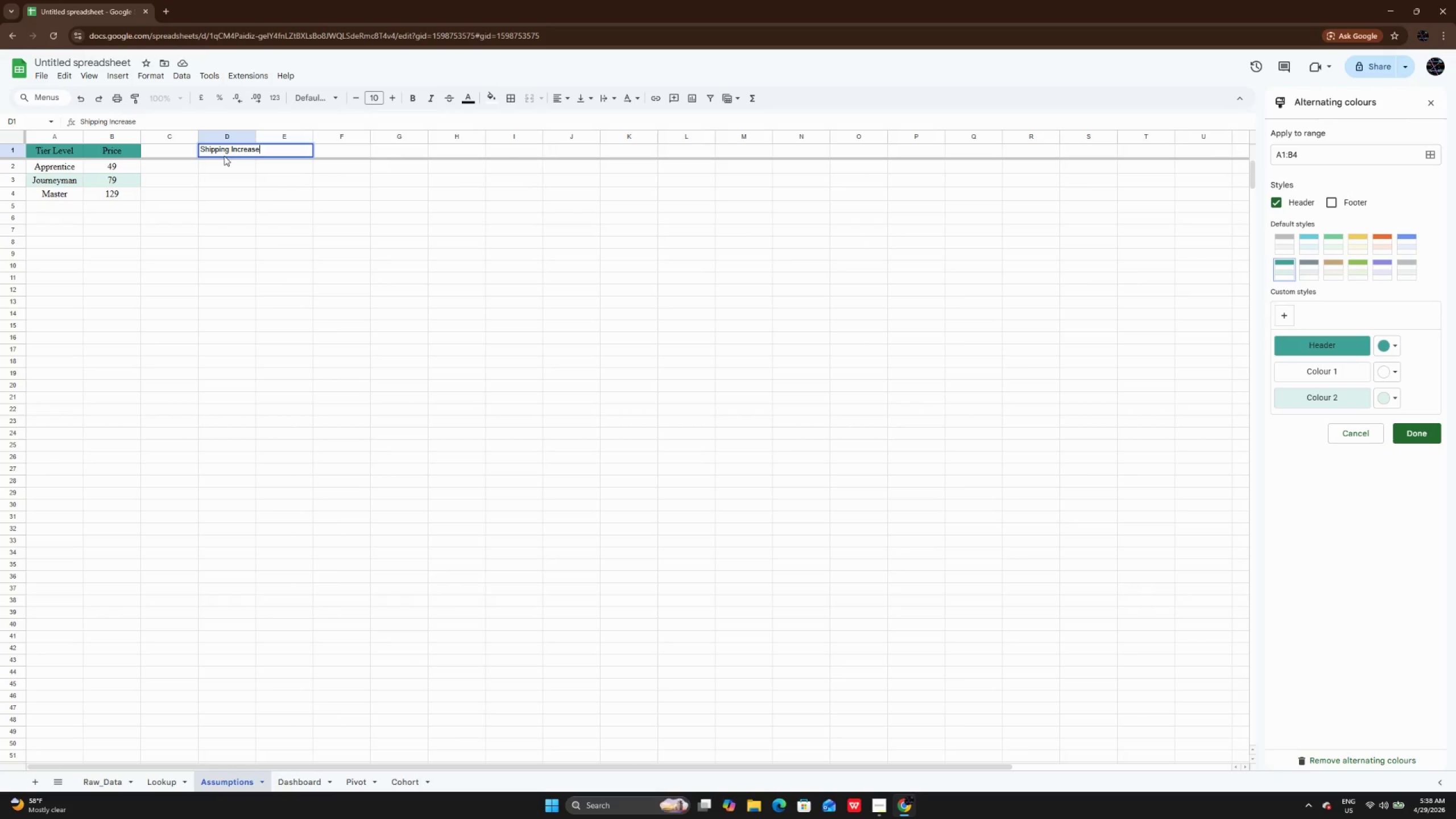 
key(Enter)
 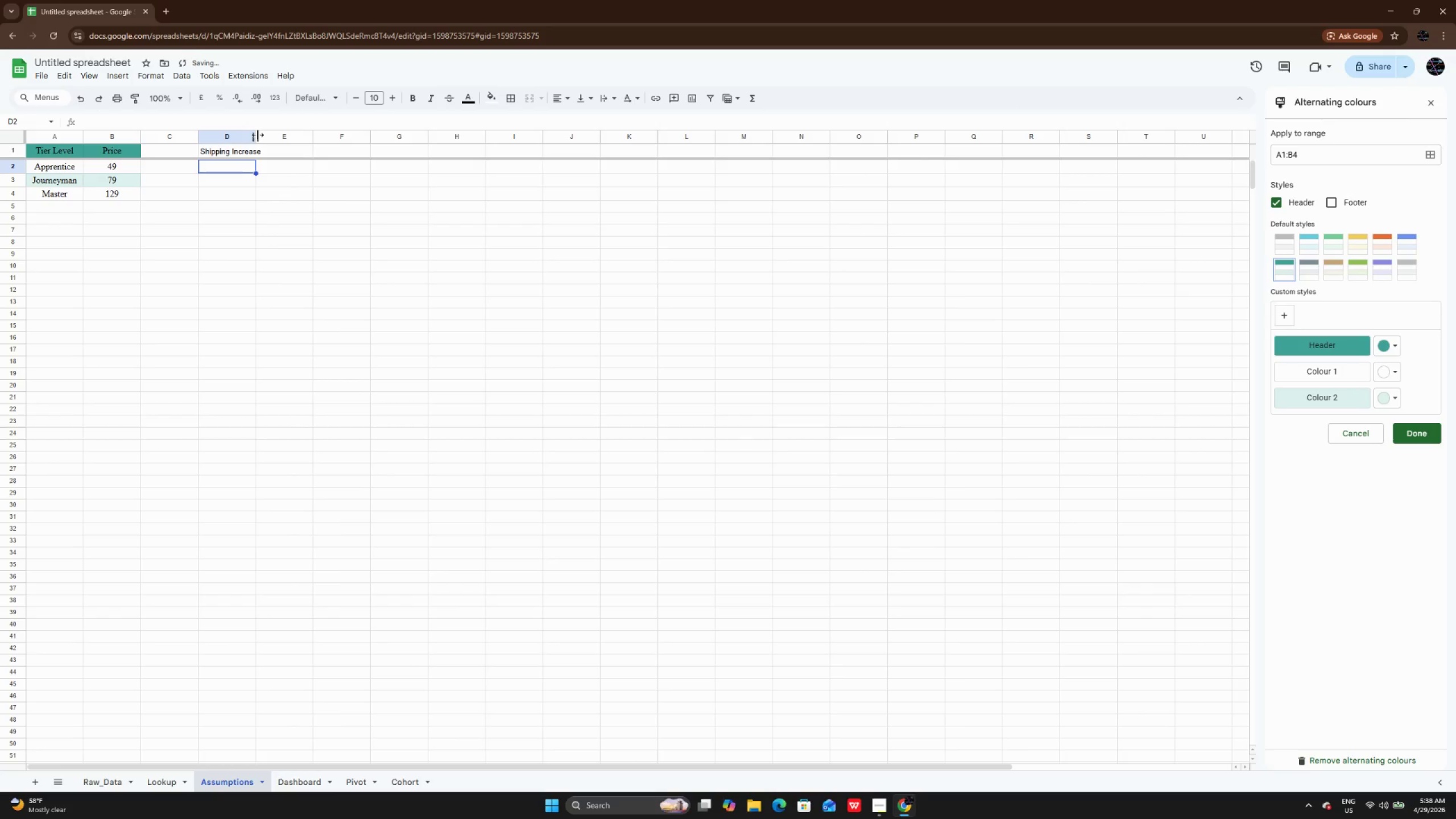 
double_click([258, 135])
 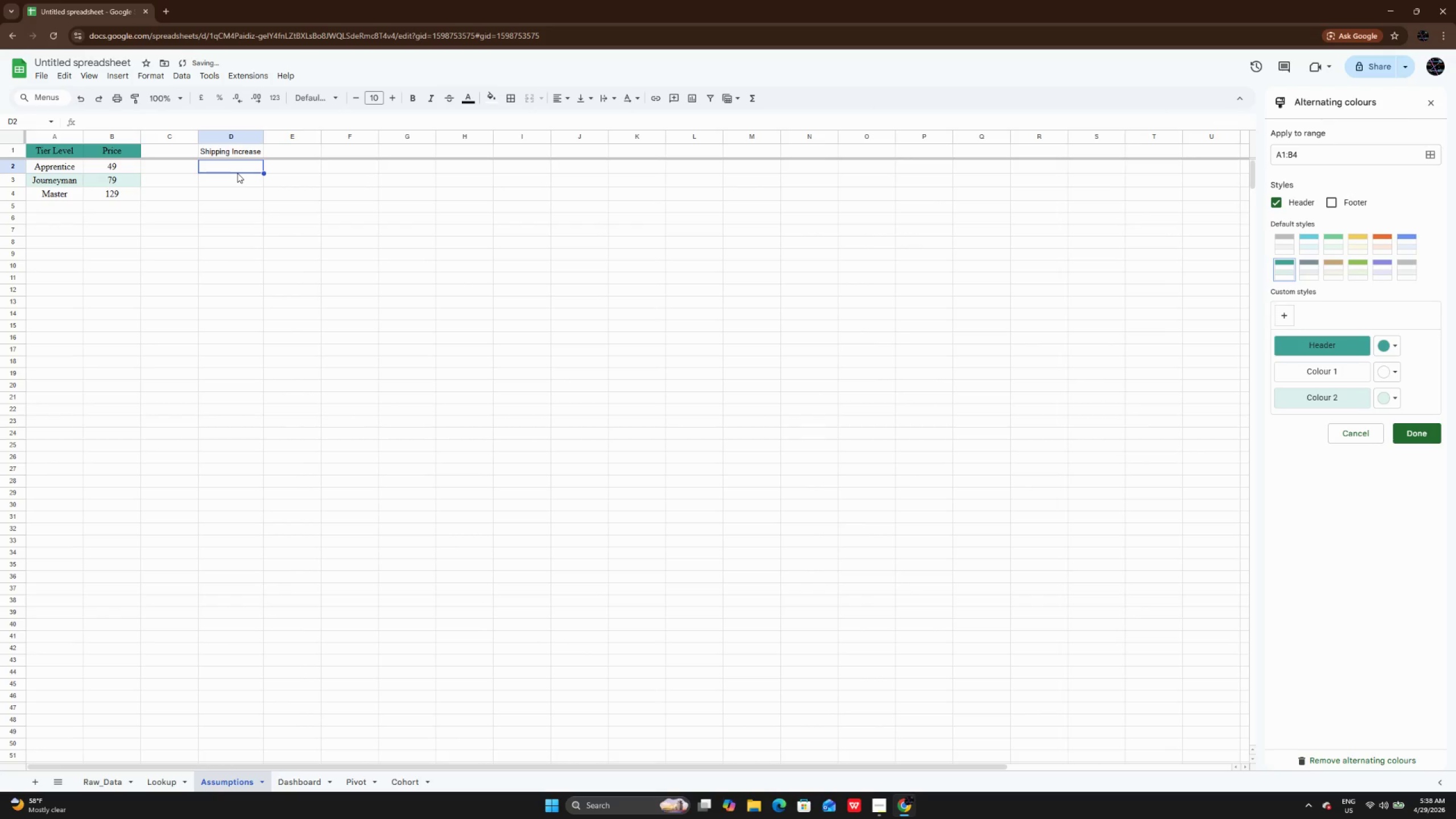 
type(COGS in)
key(Backspace)
key(Backspace)
type(Increase)
 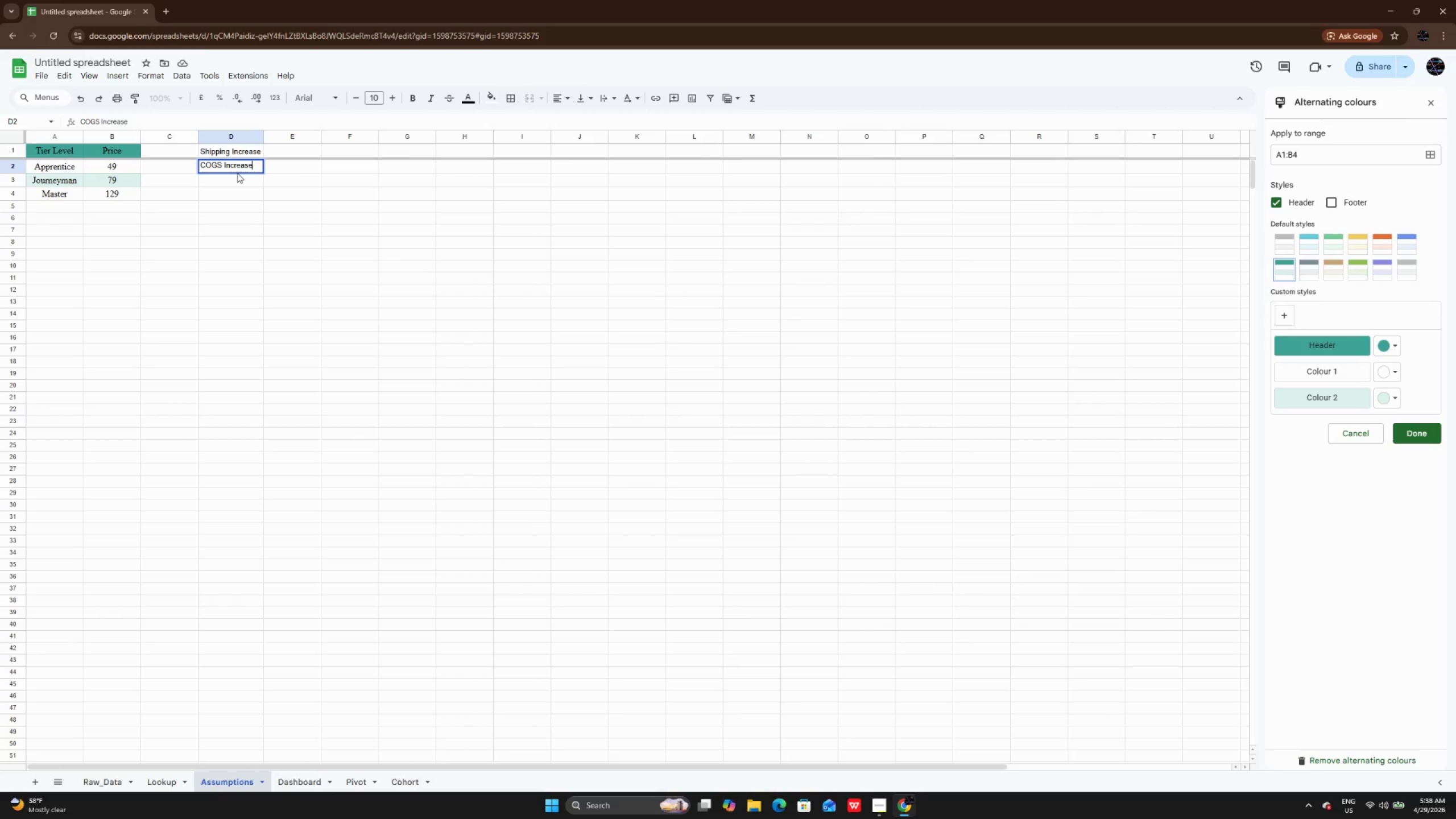 
key(Enter)
 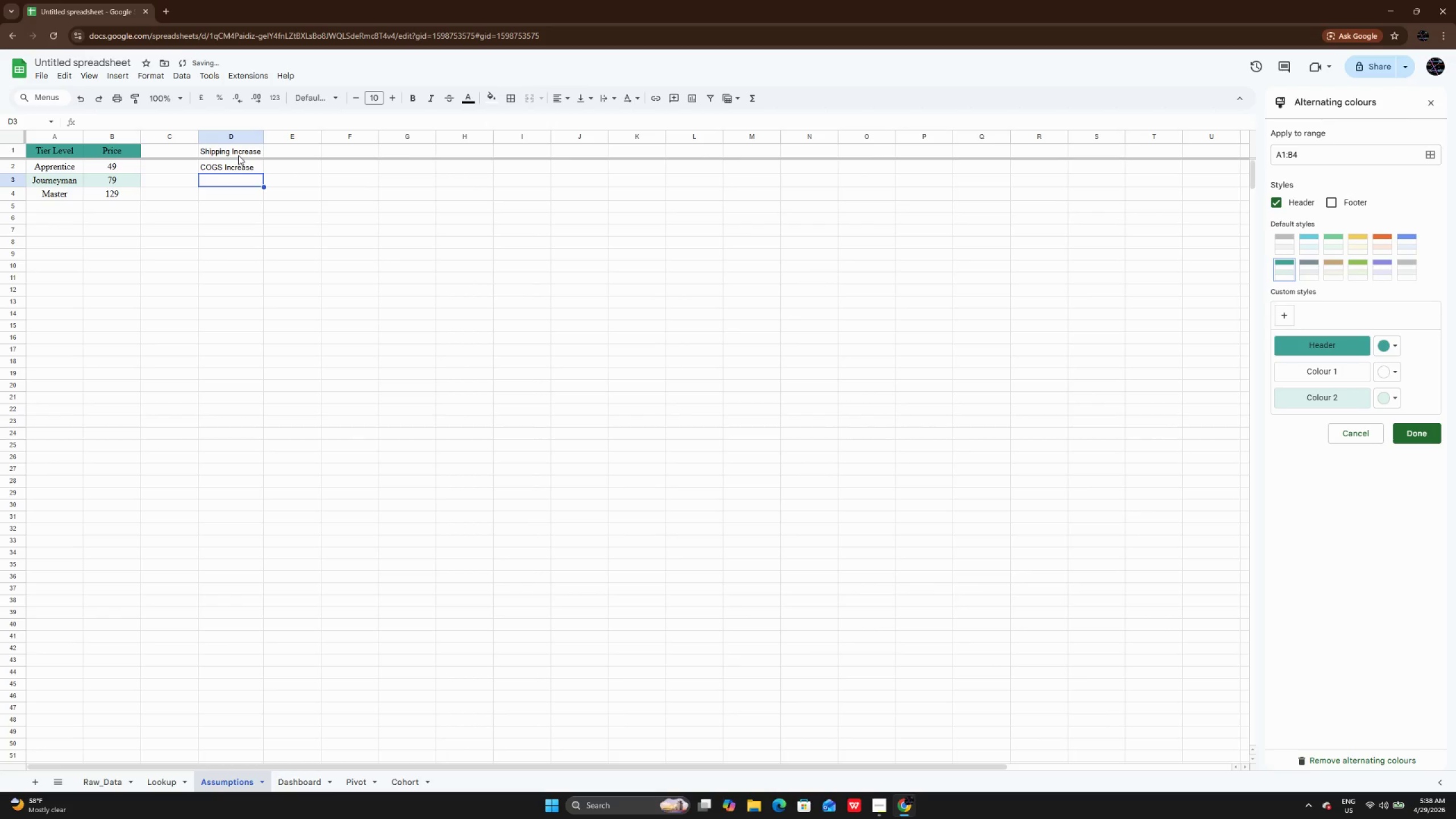 
left_click_drag(start_coordinate=[244, 148], to_coordinate=[245, 162])
 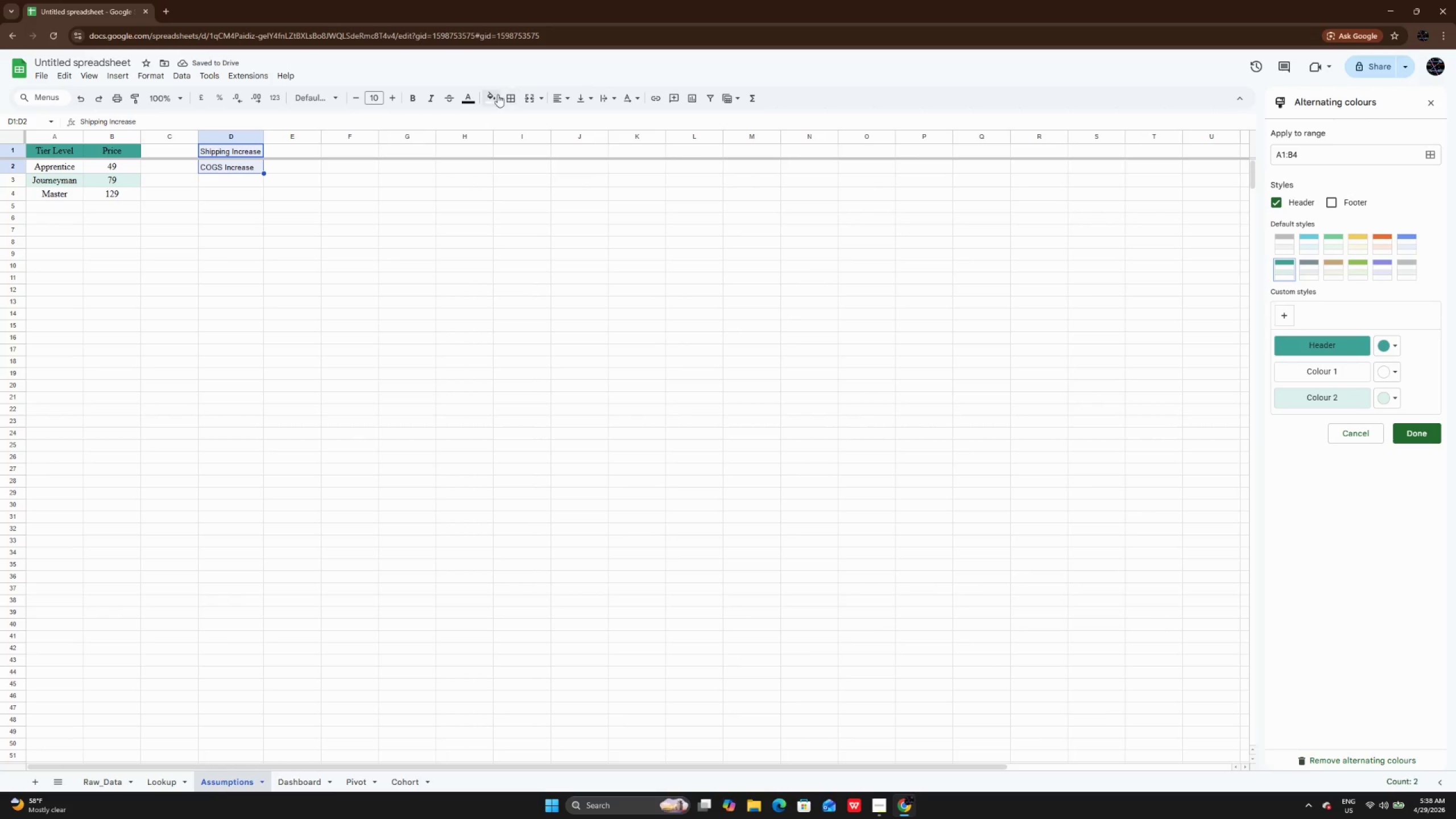 
left_click([492, 97])
 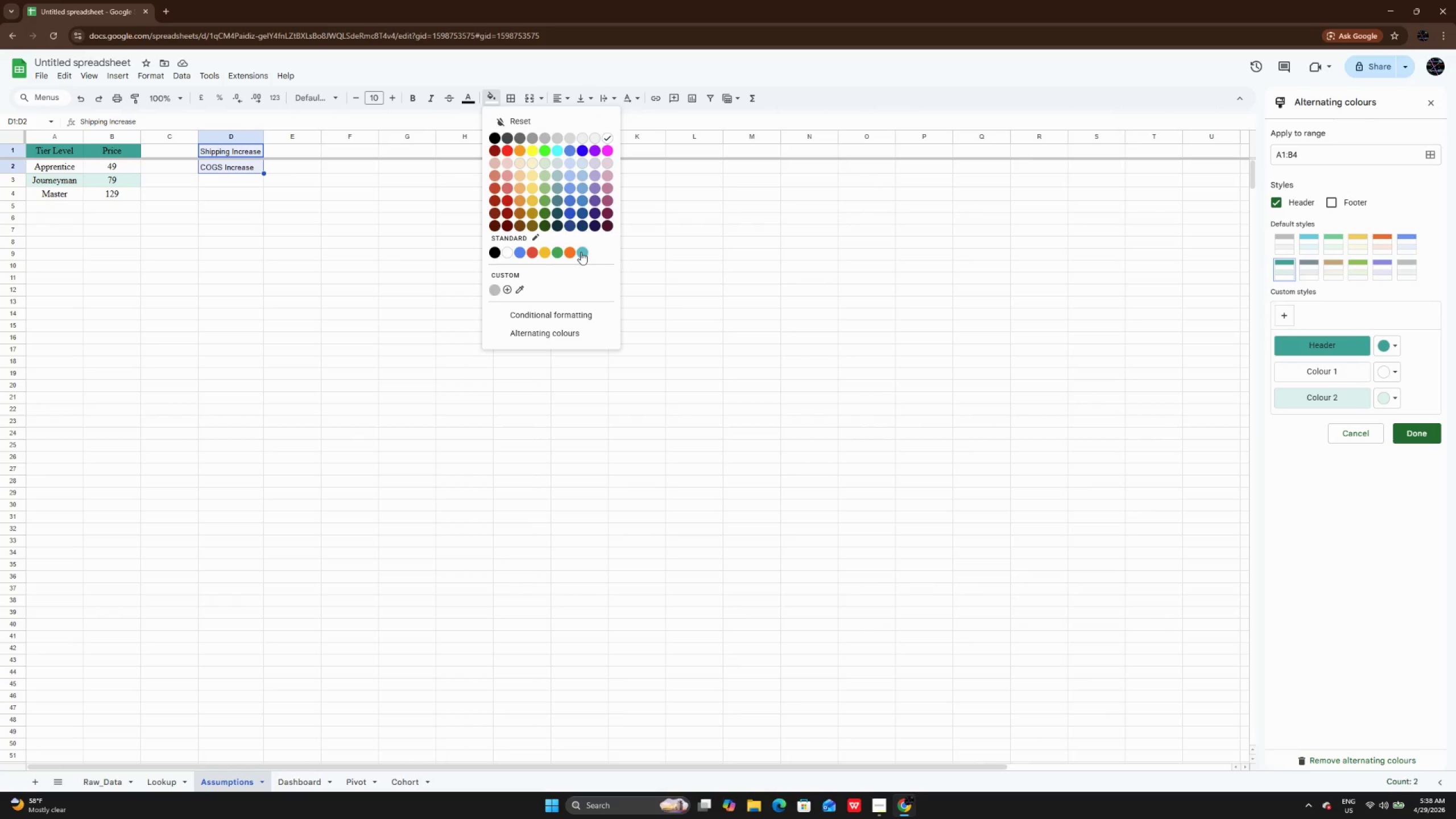 
left_click([581, 252])
 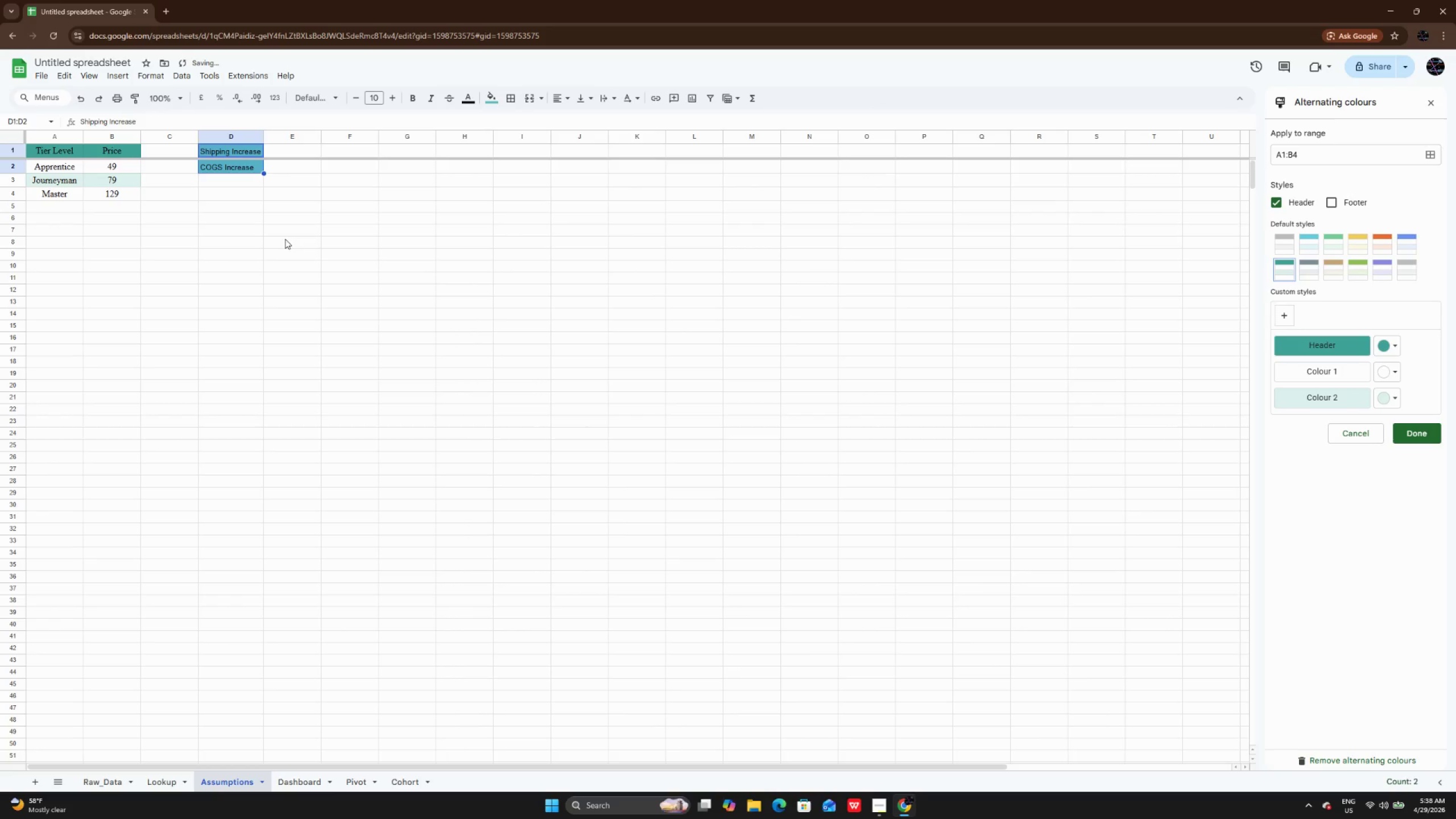 
left_click([285, 239])
 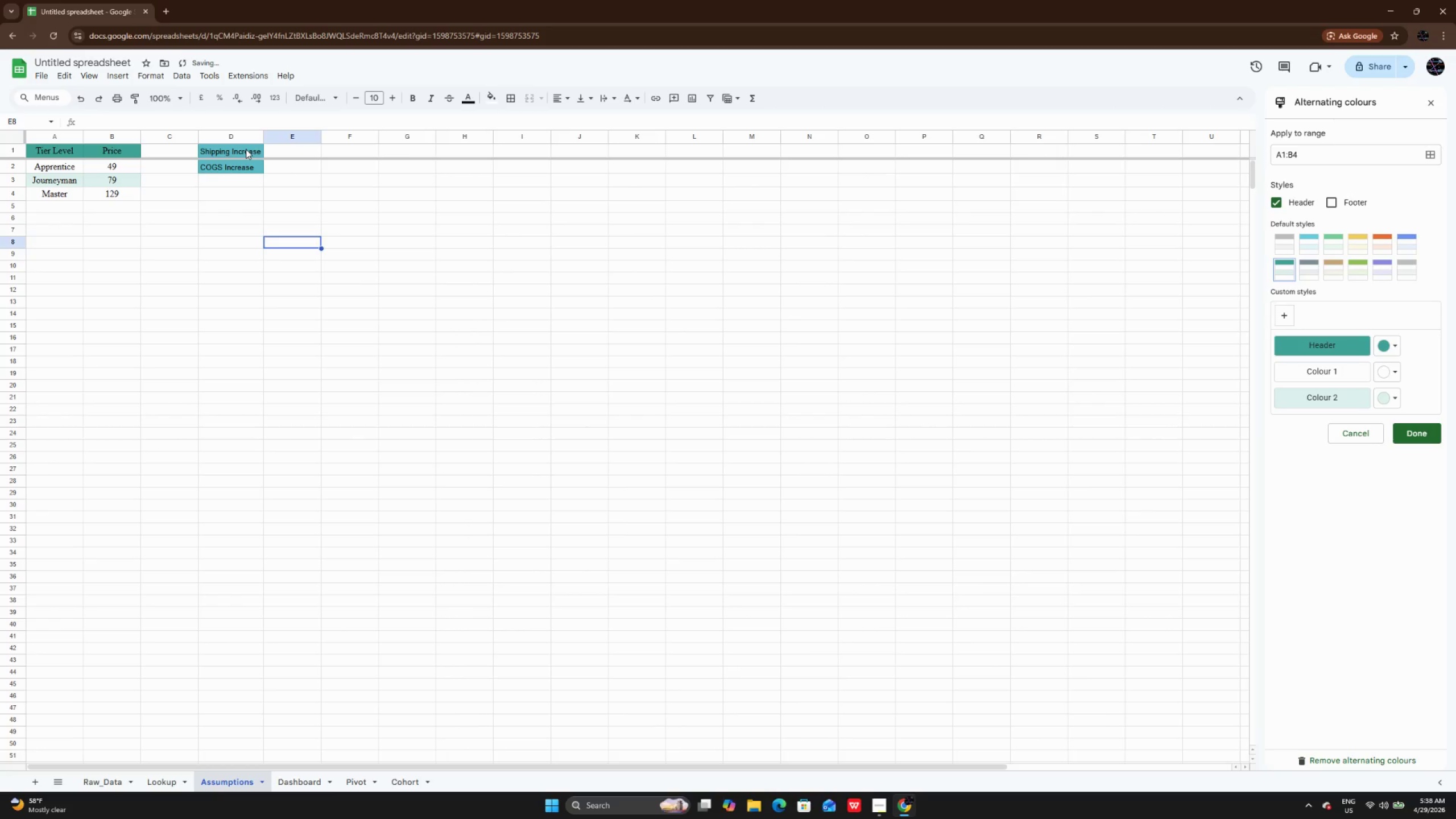 
left_click_drag(start_coordinate=[246, 149], to_coordinate=[245, 166])
 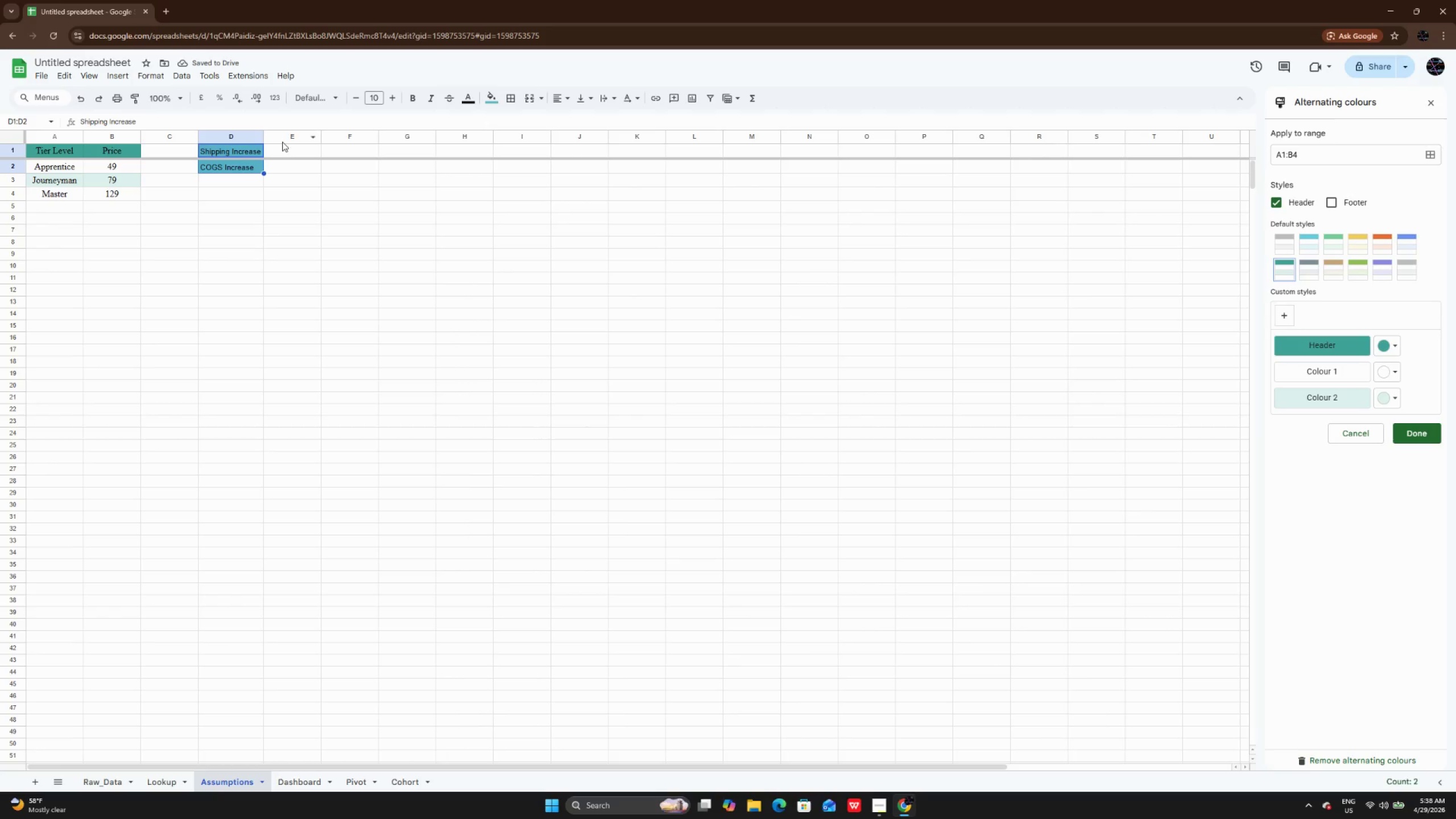 
double_click([288, 152])
 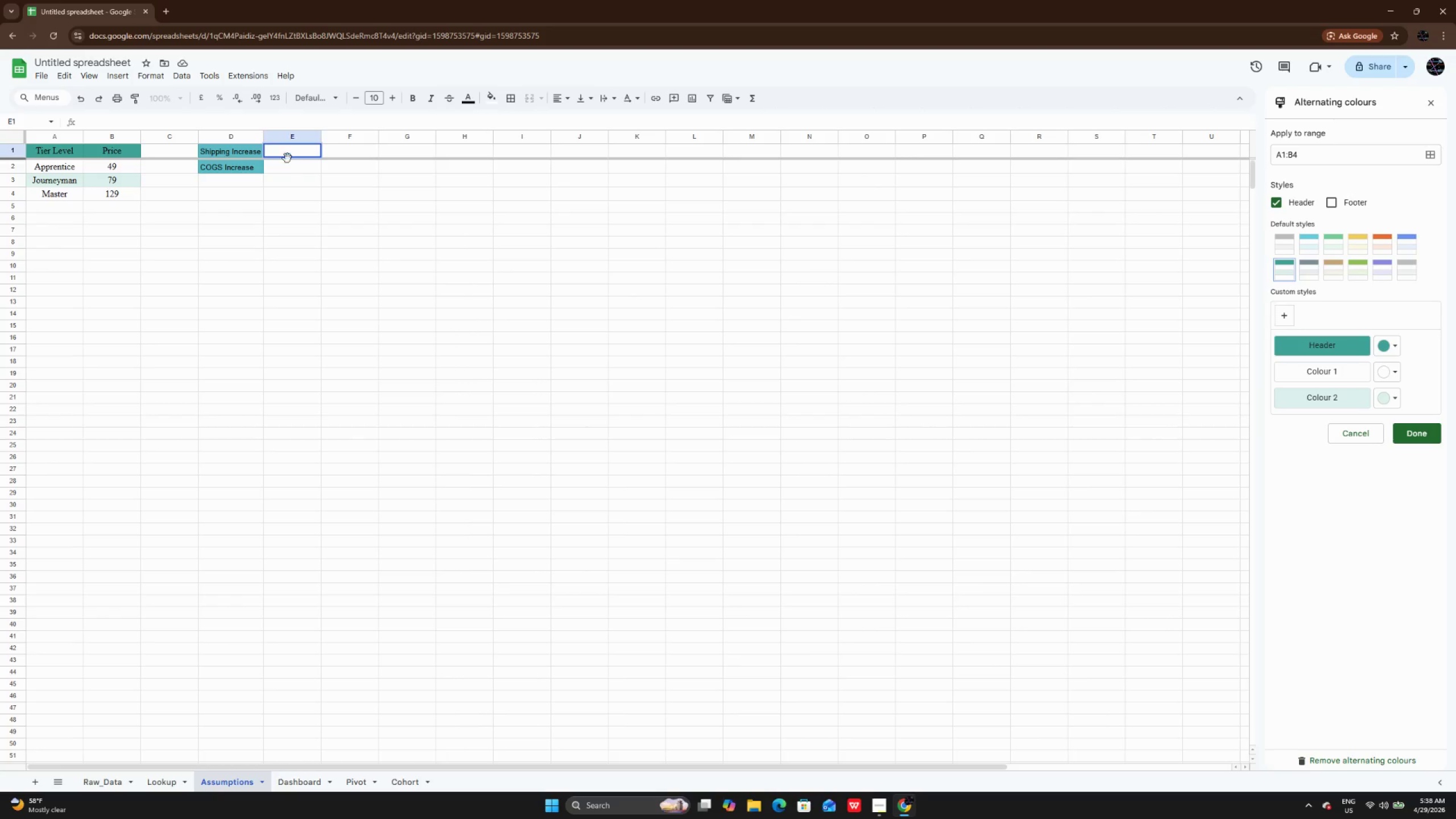 
wait(5.14)
 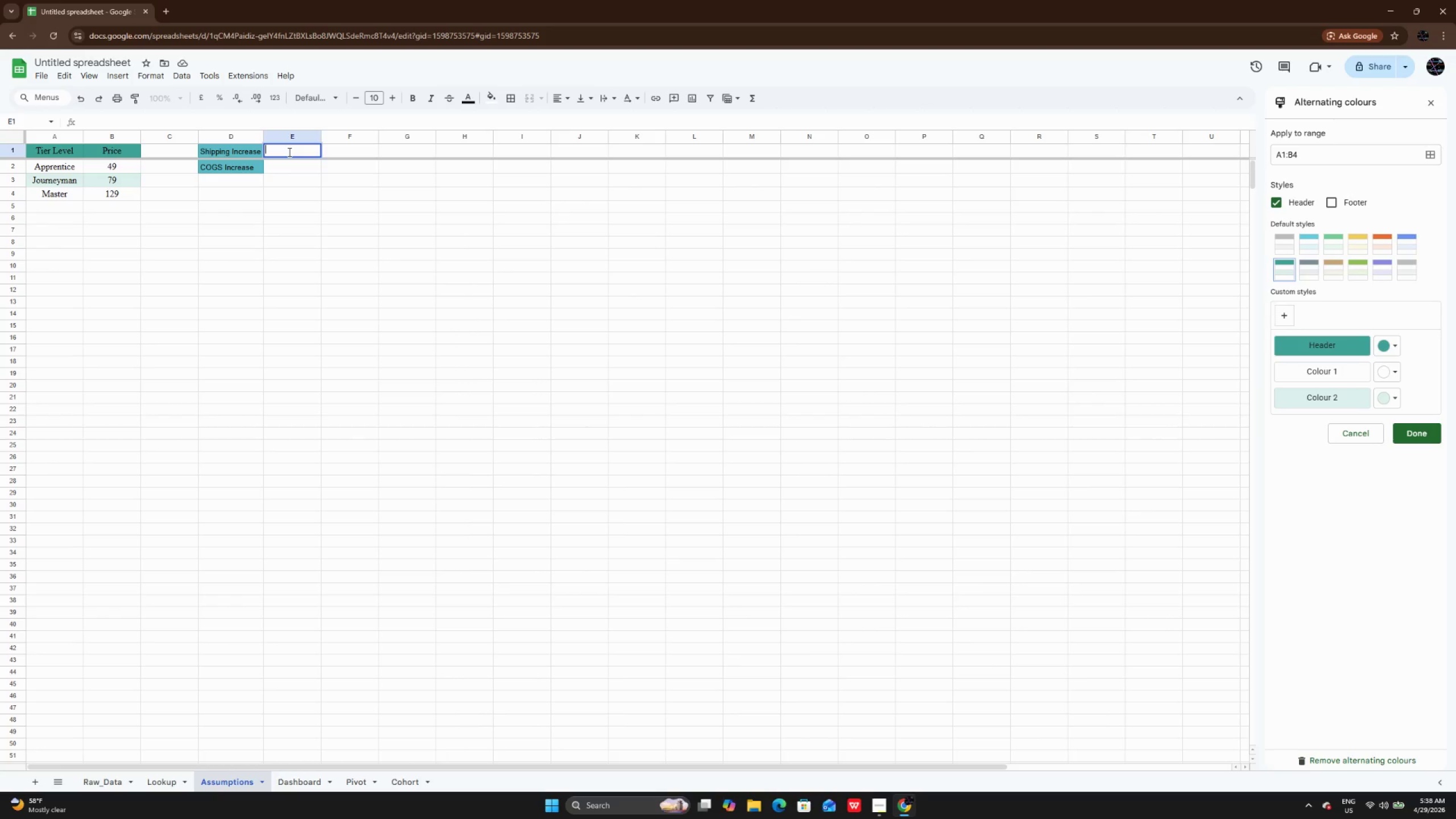 
left_click([176, 75])
 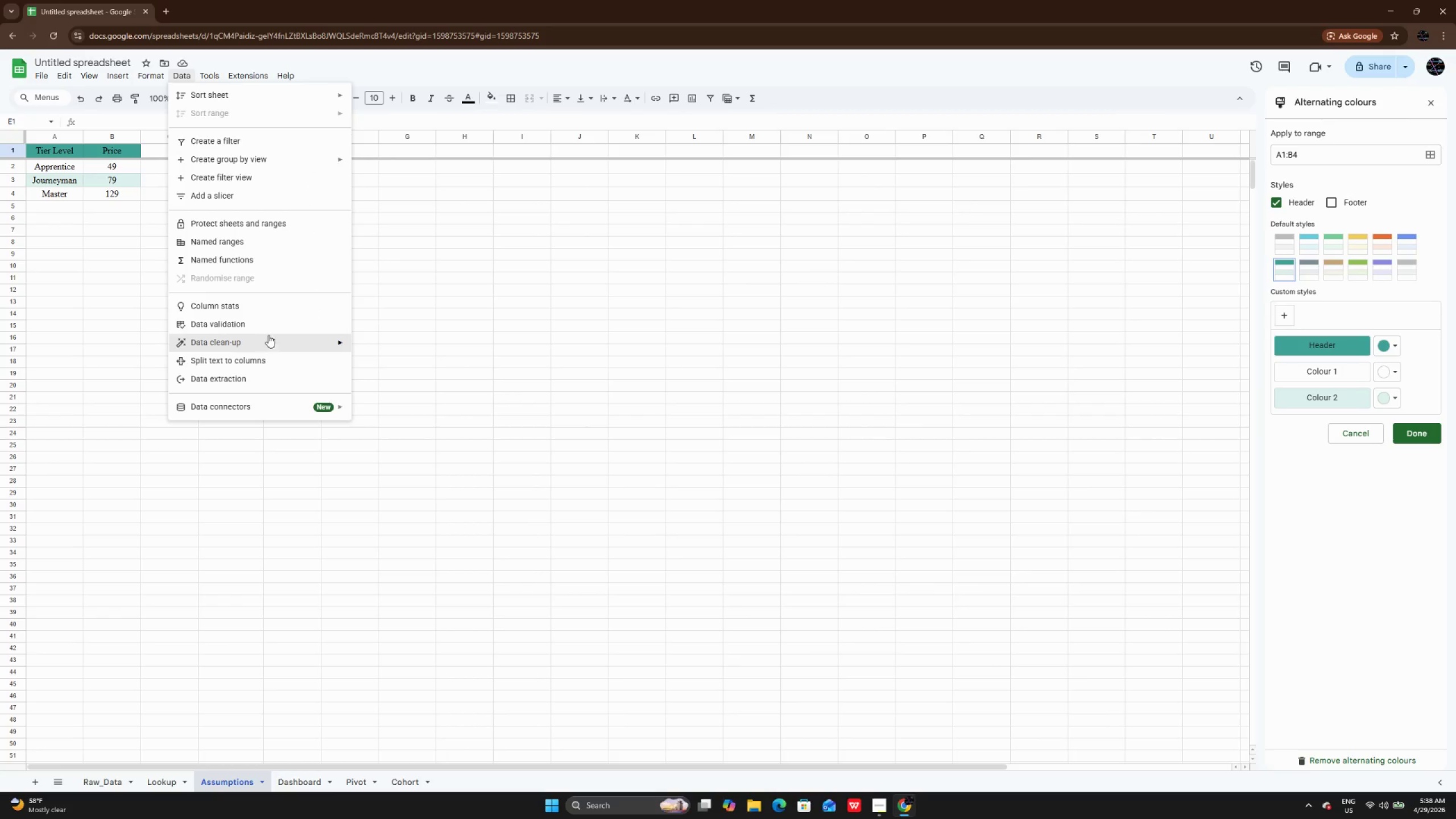 
left_click([268, 328])
 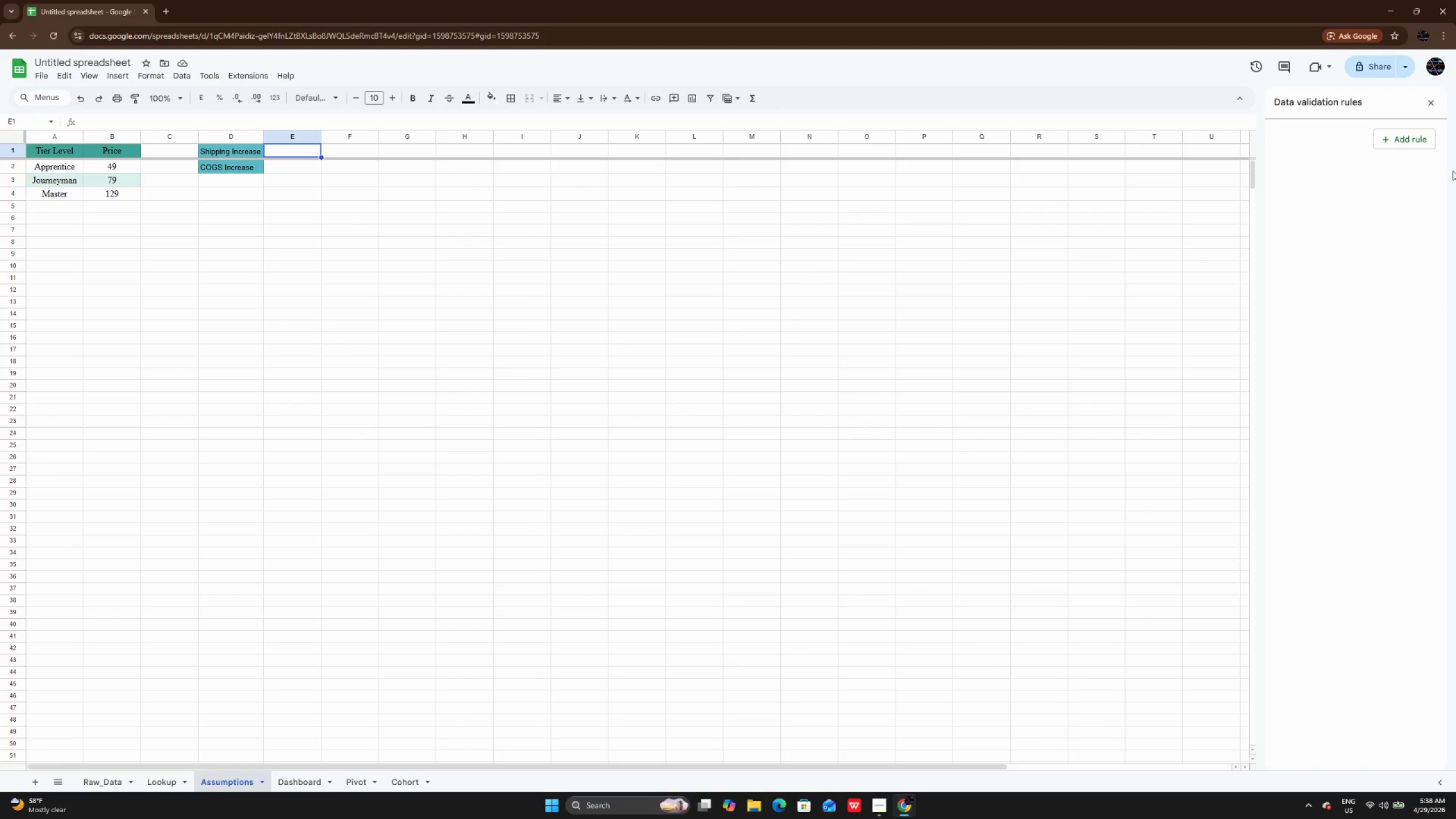 
left_click([1409, 133])
 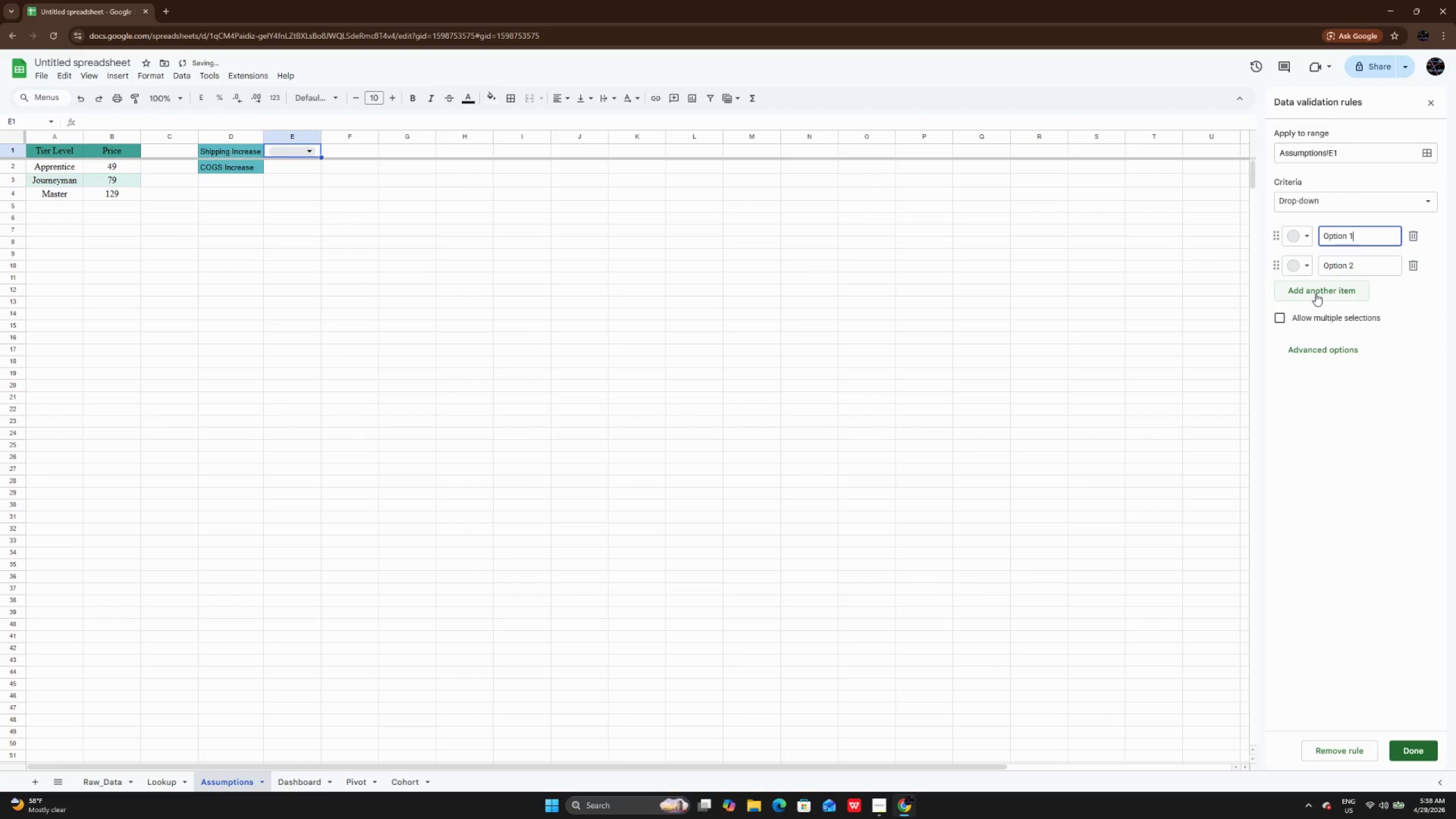 
left_click([1316, 293])
 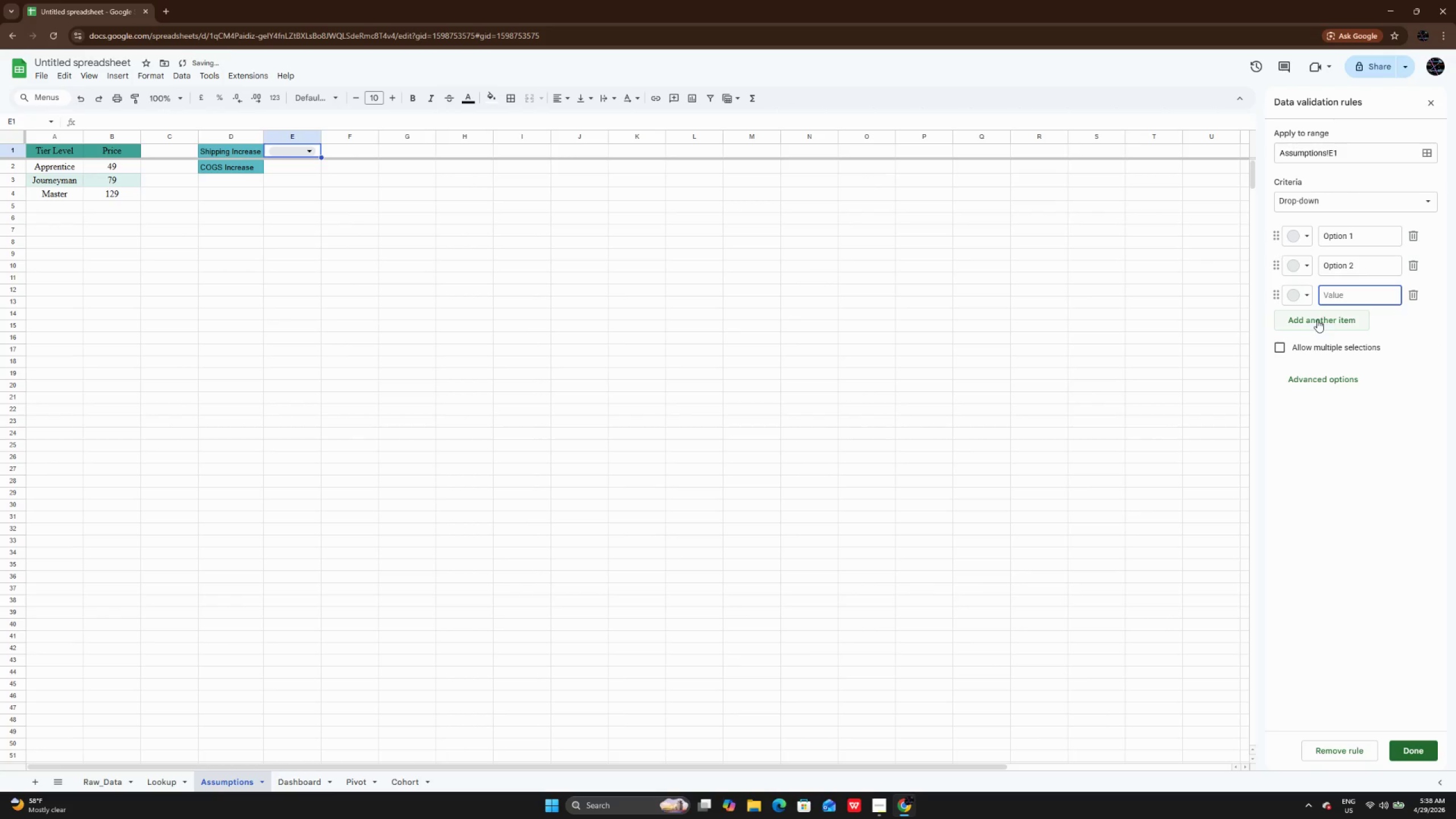 
left_click([1317, 318])
 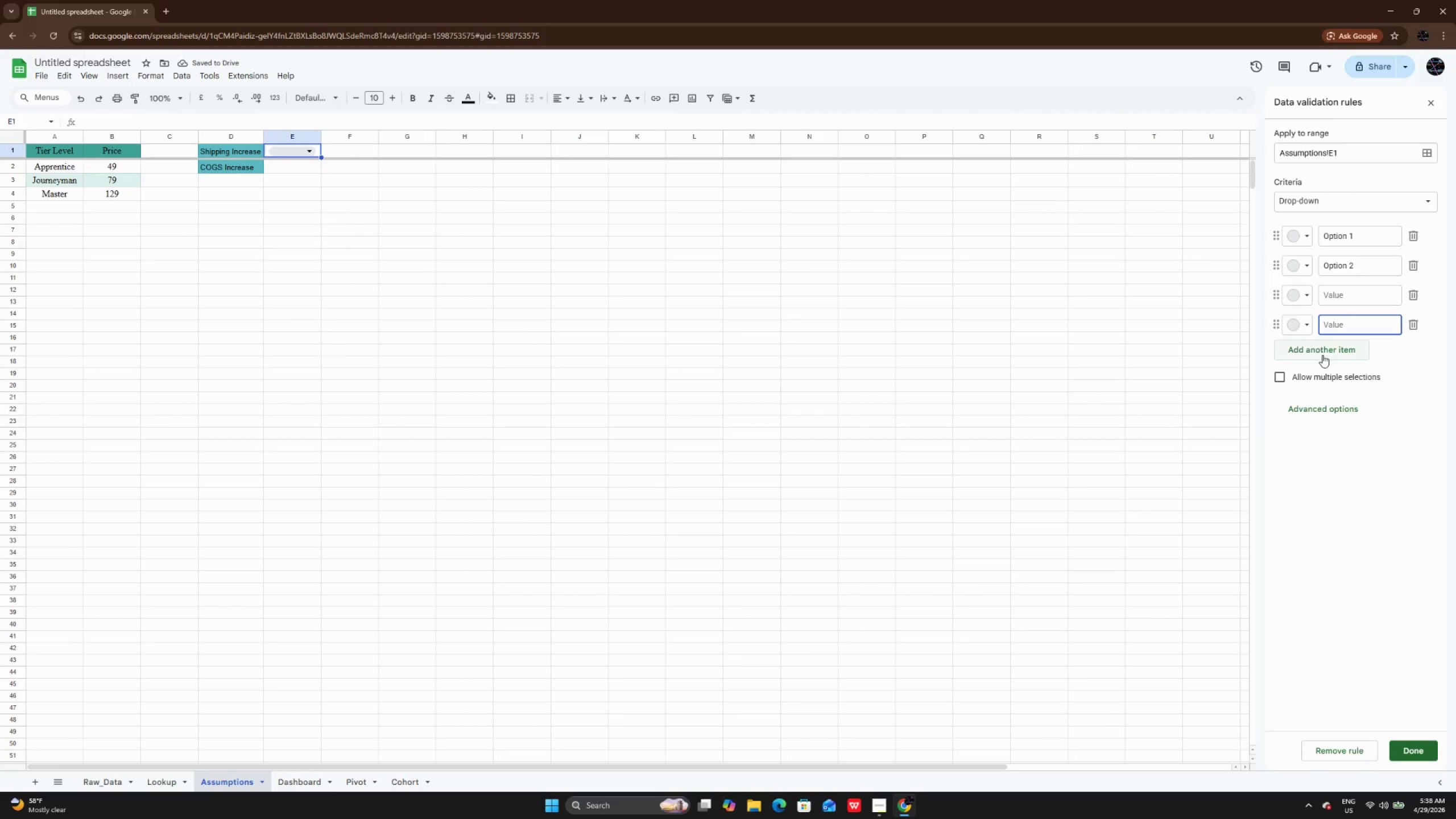 
left_click([1322, 352])
 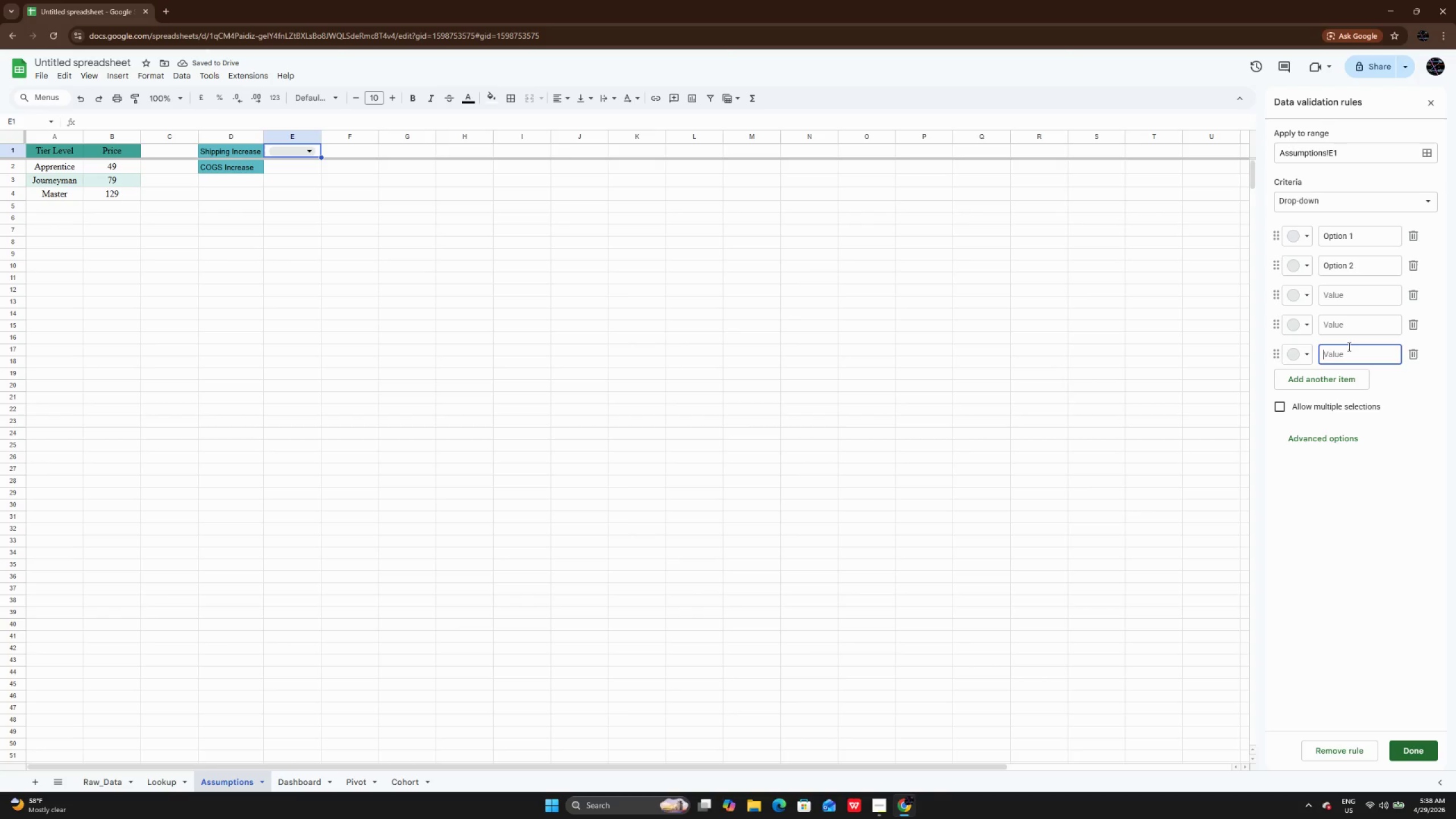 
key(Shift+5)
 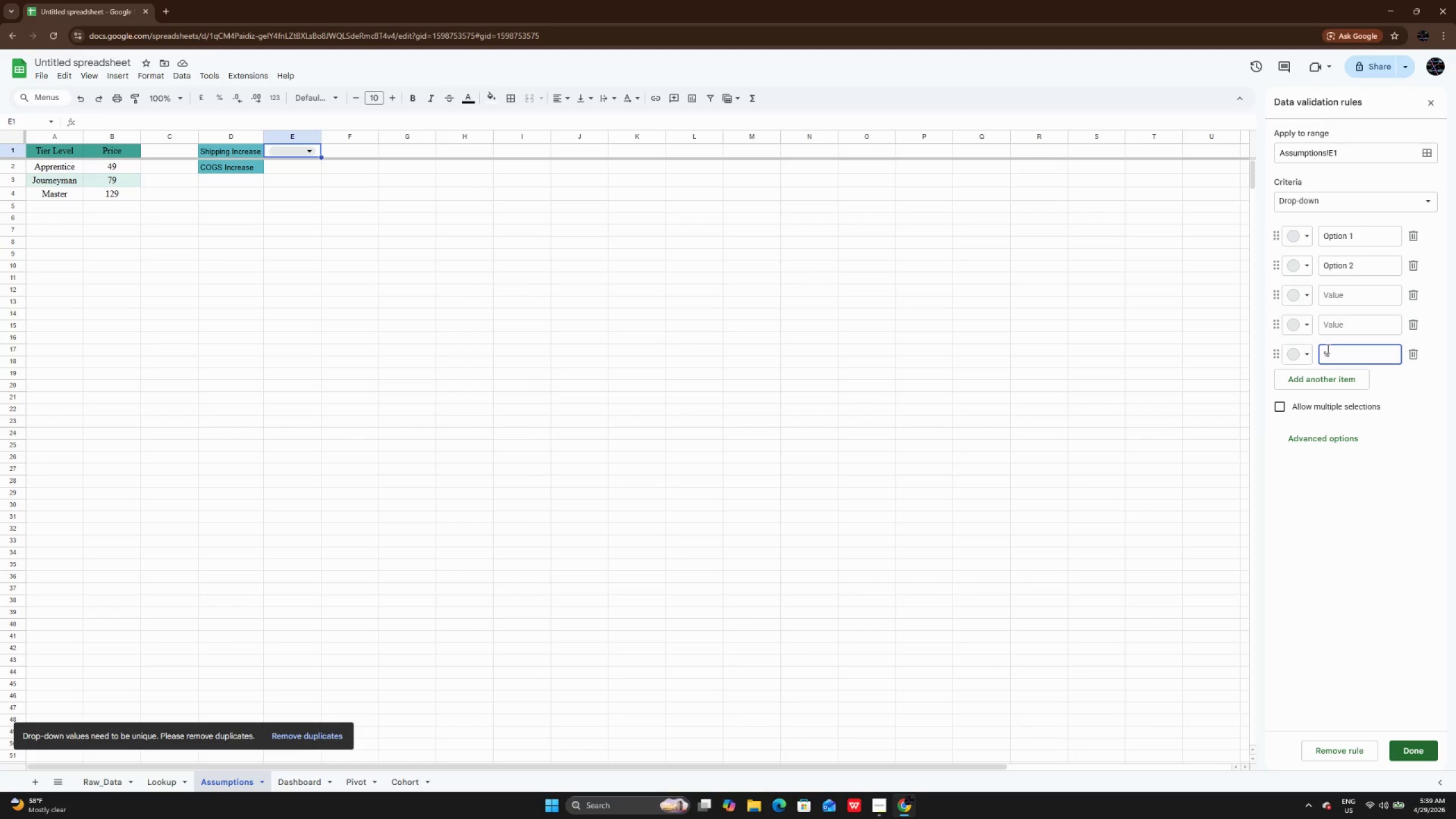 
key(ArrowLeft)
 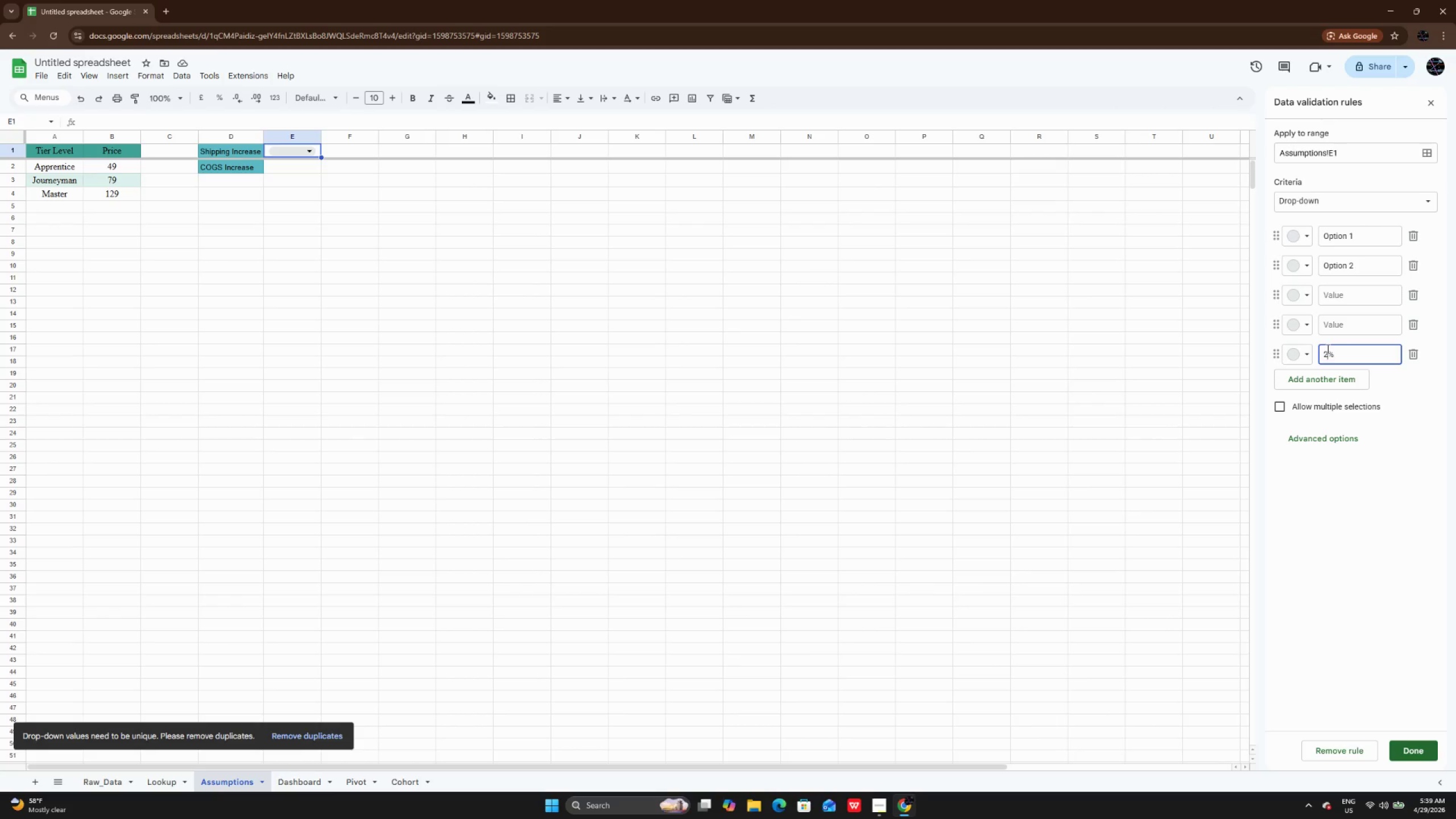 
type(20)
 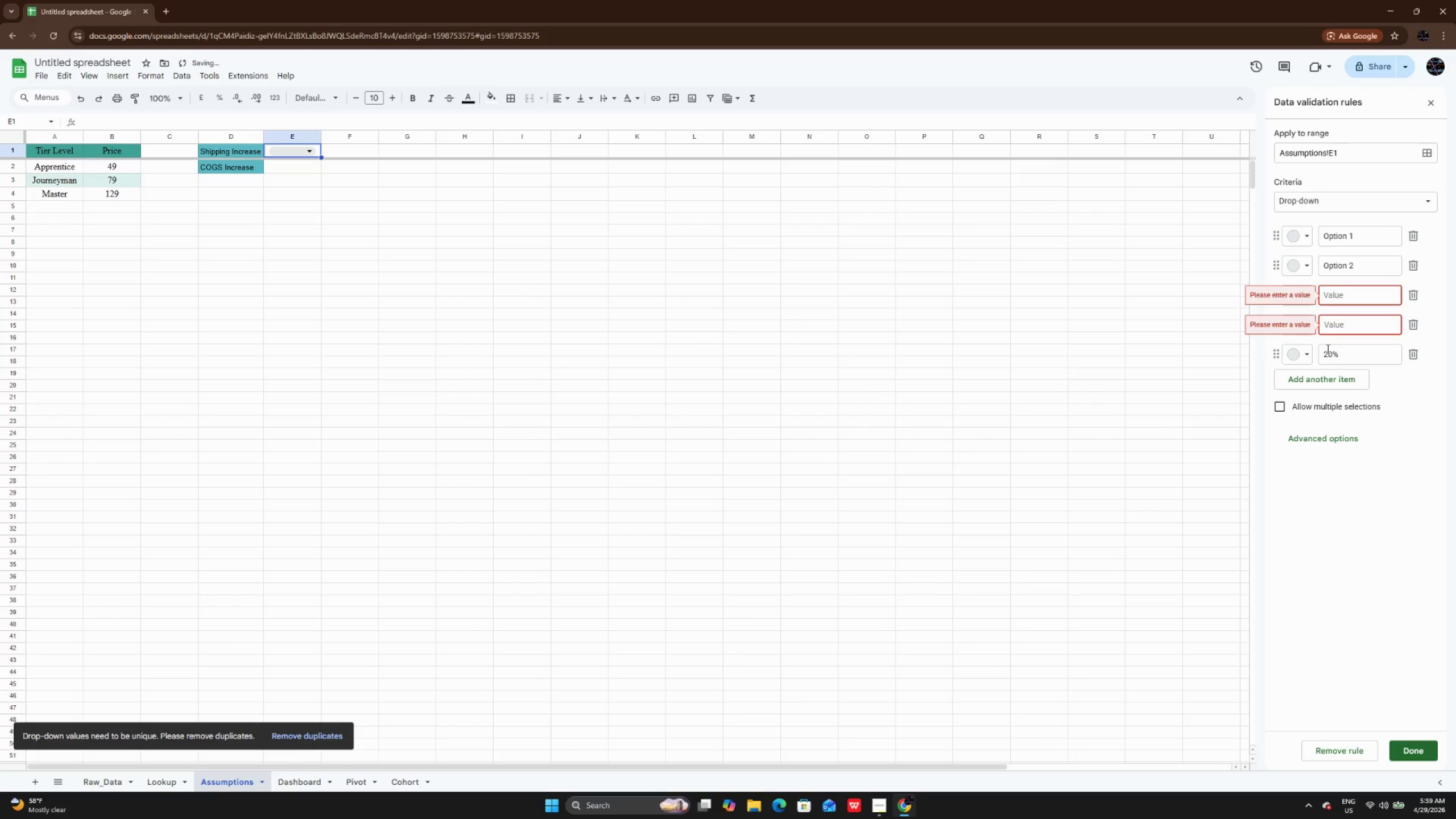 
type(.00)
key(Backspace)
key(Backspace)
type(%)
 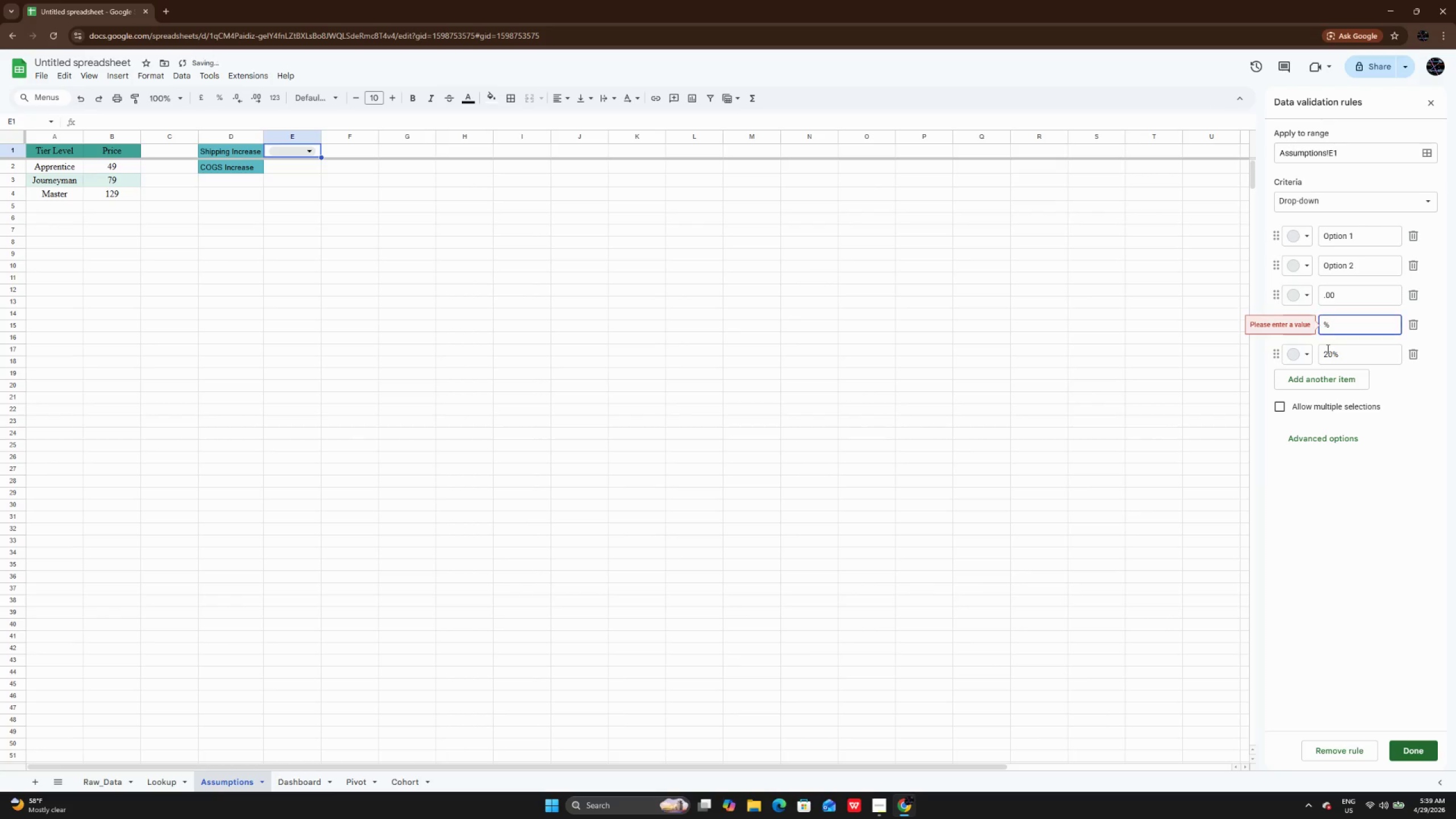 
right_click([1335, 354])
 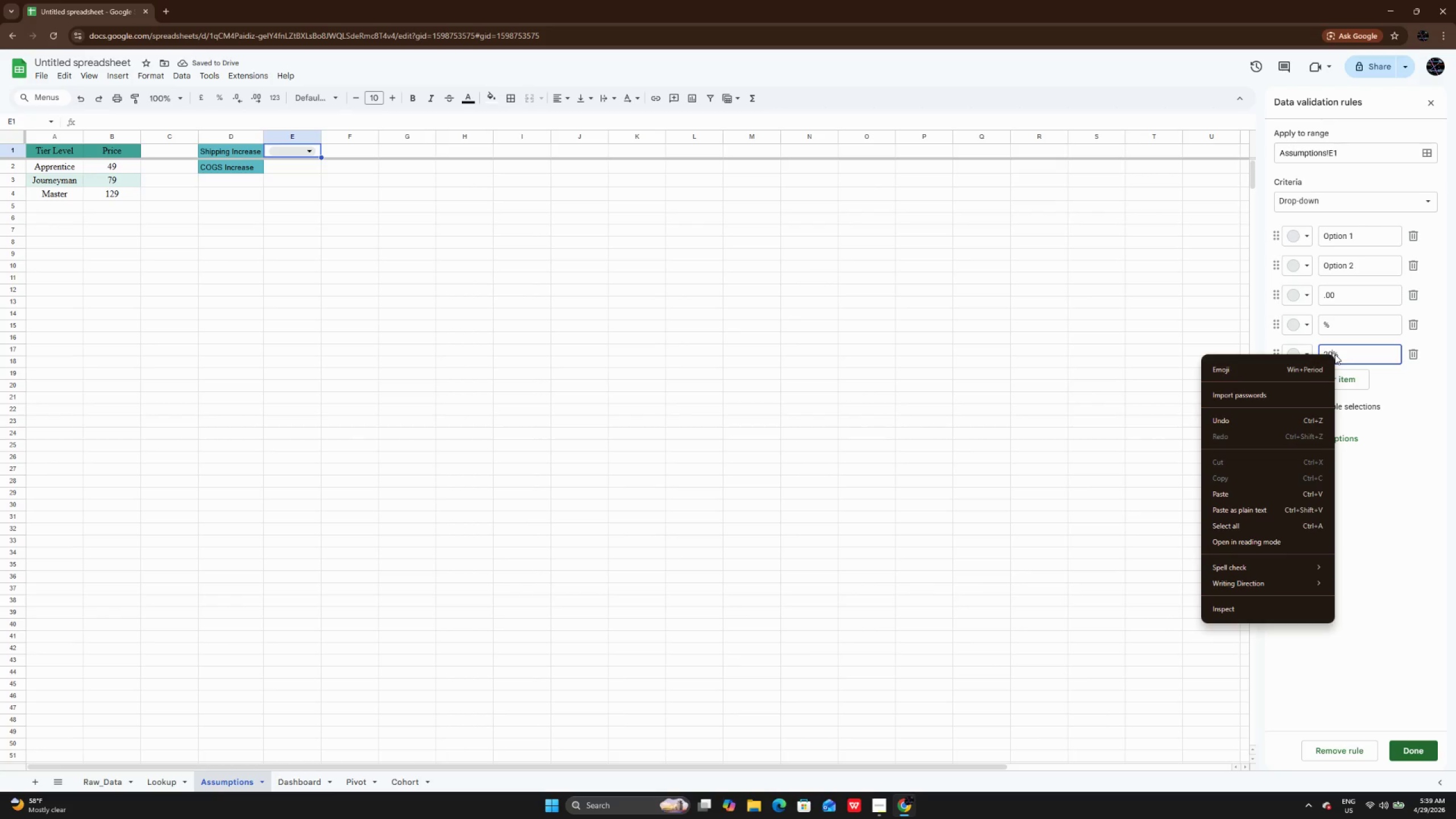 
type(.00)
 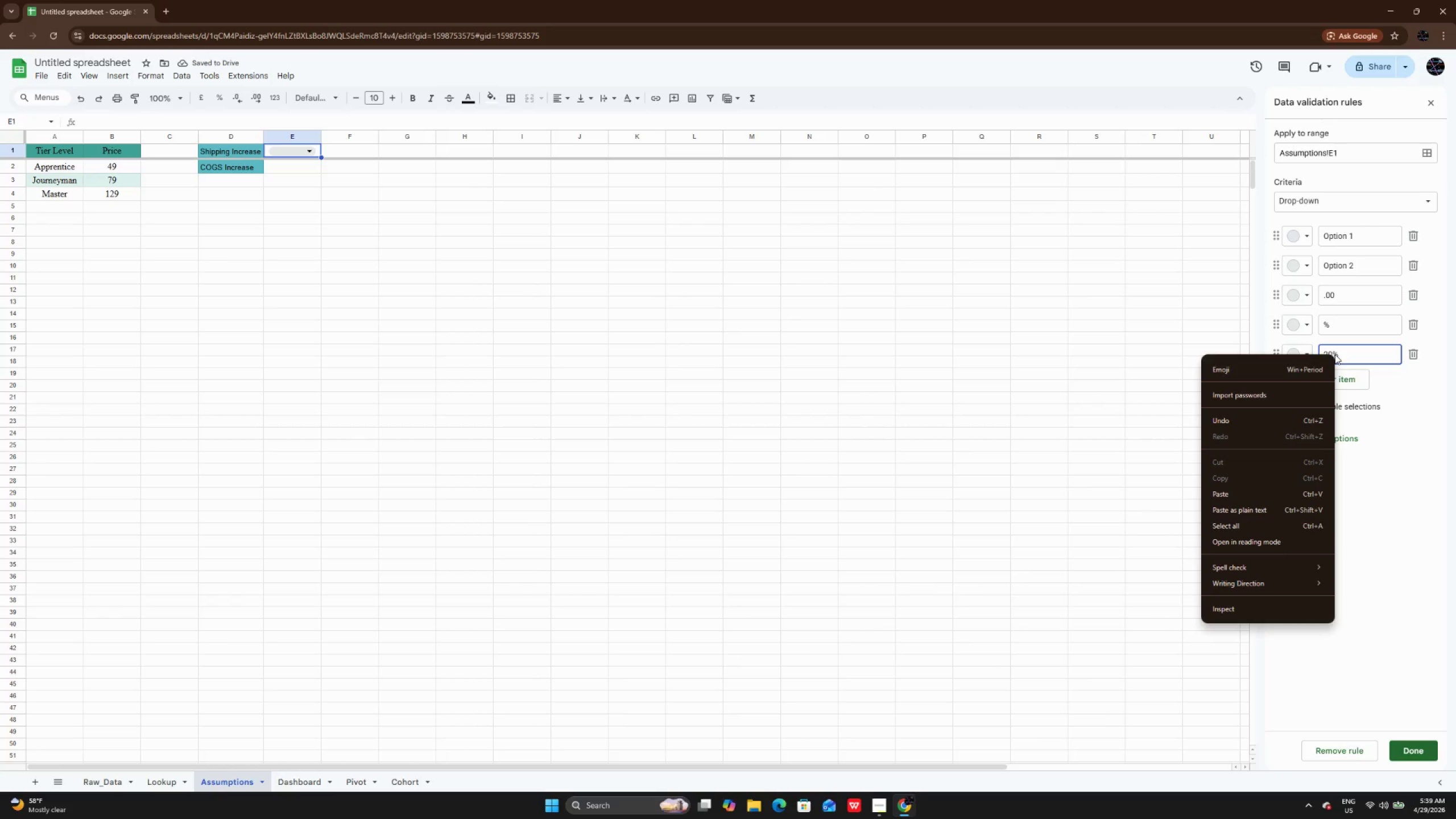 
left_click([1335, 354])
 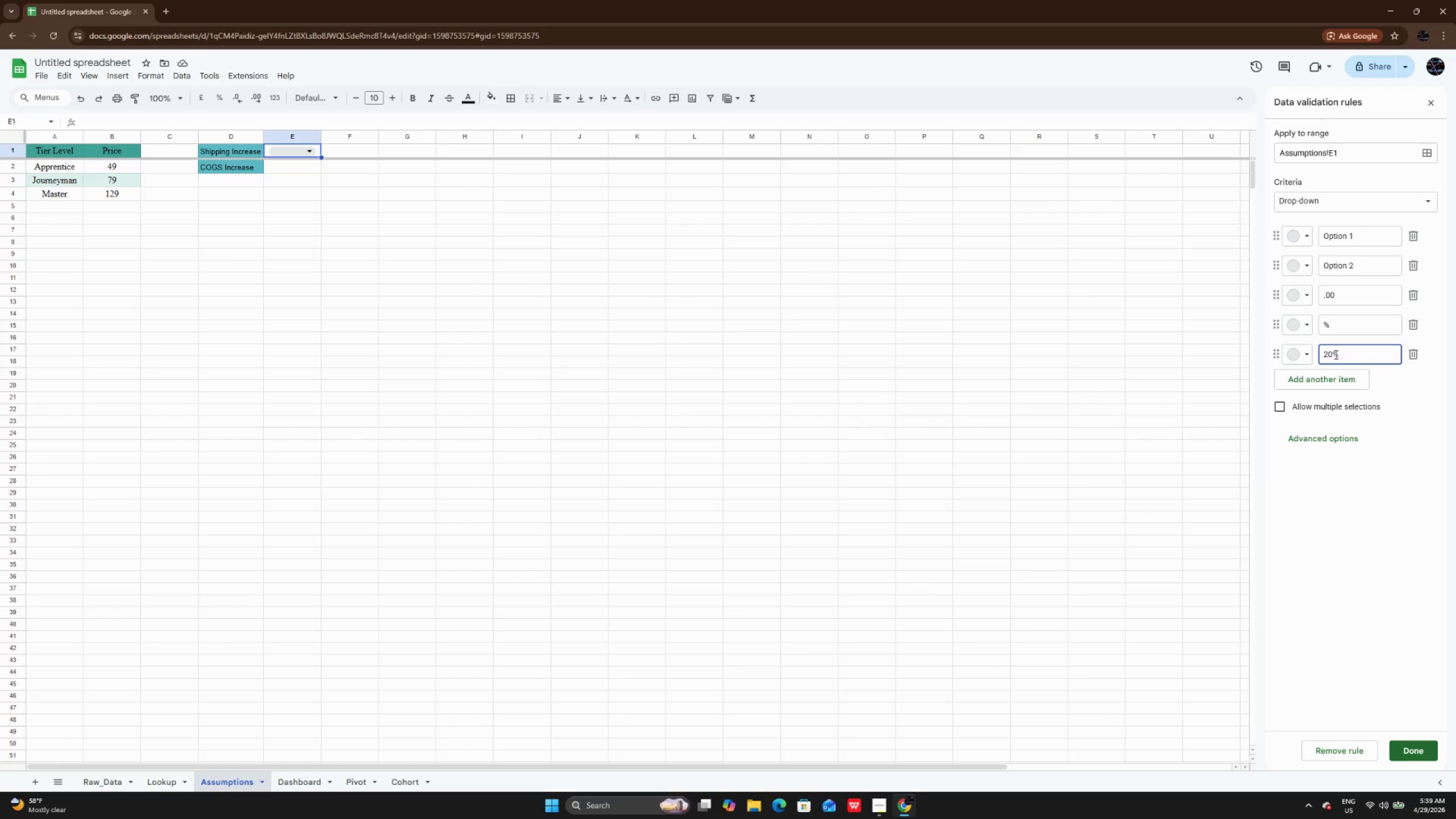 
type(.00)
 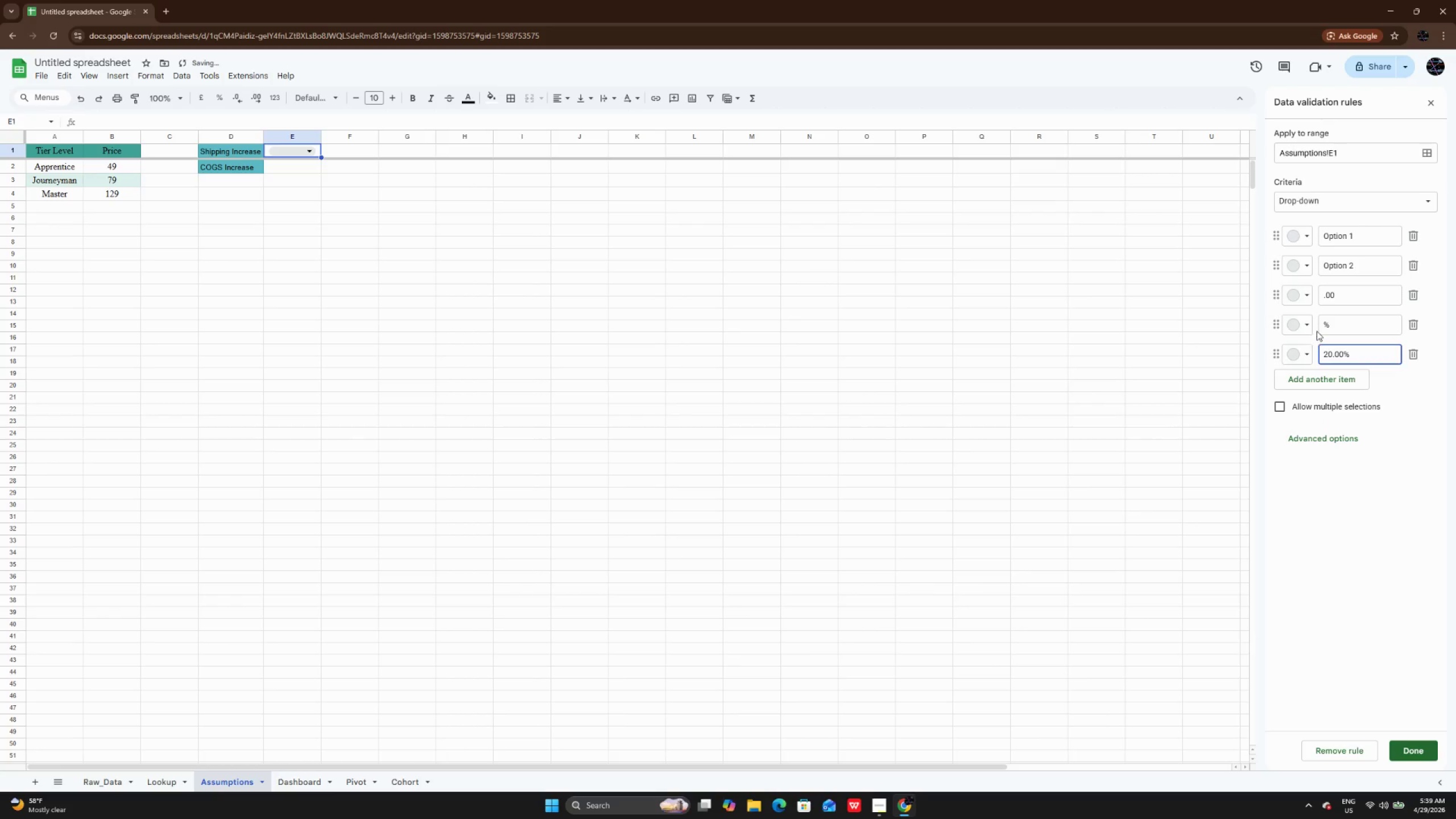 
left_click([1321, 325])
 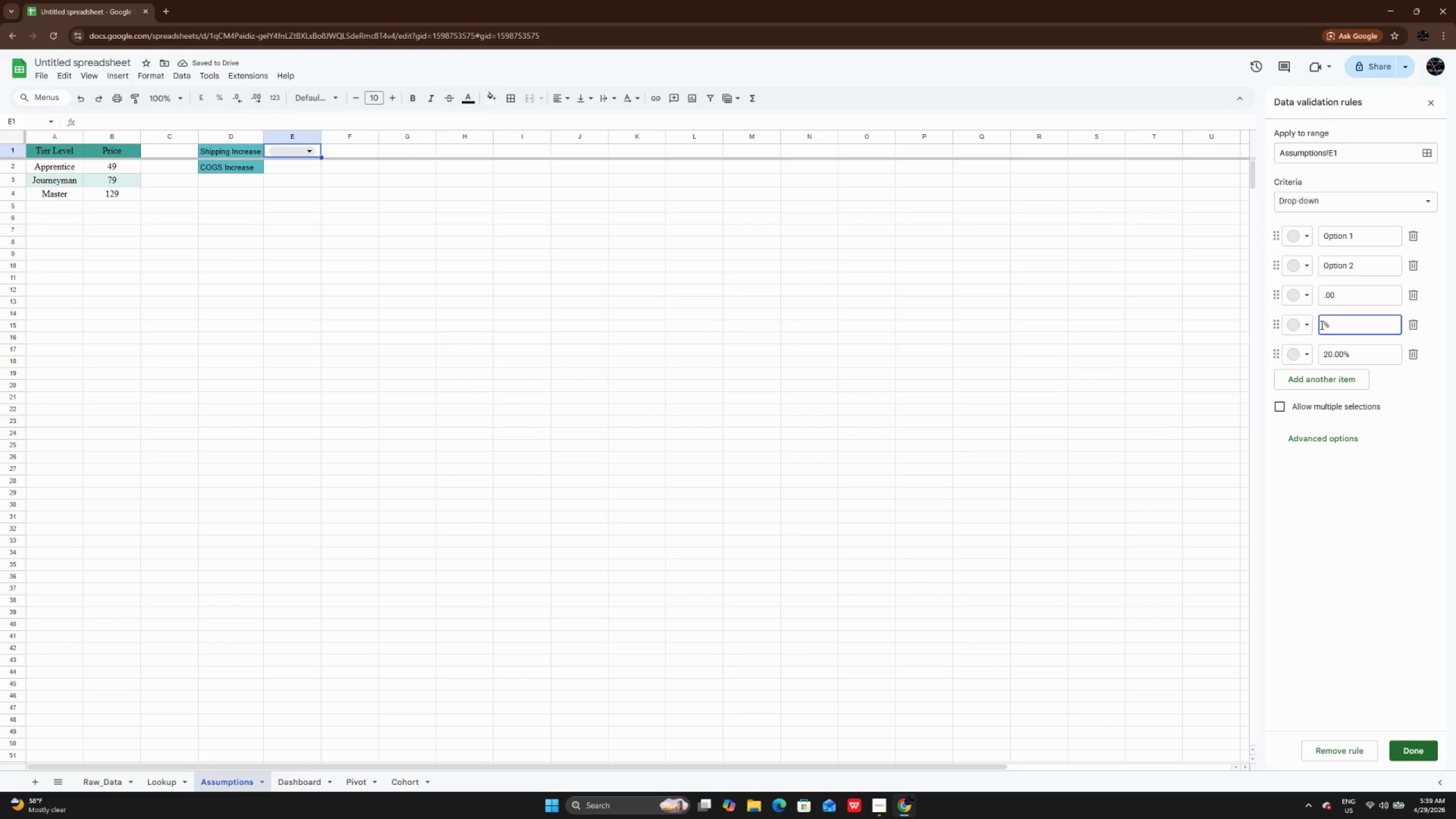 
type(15.00)
 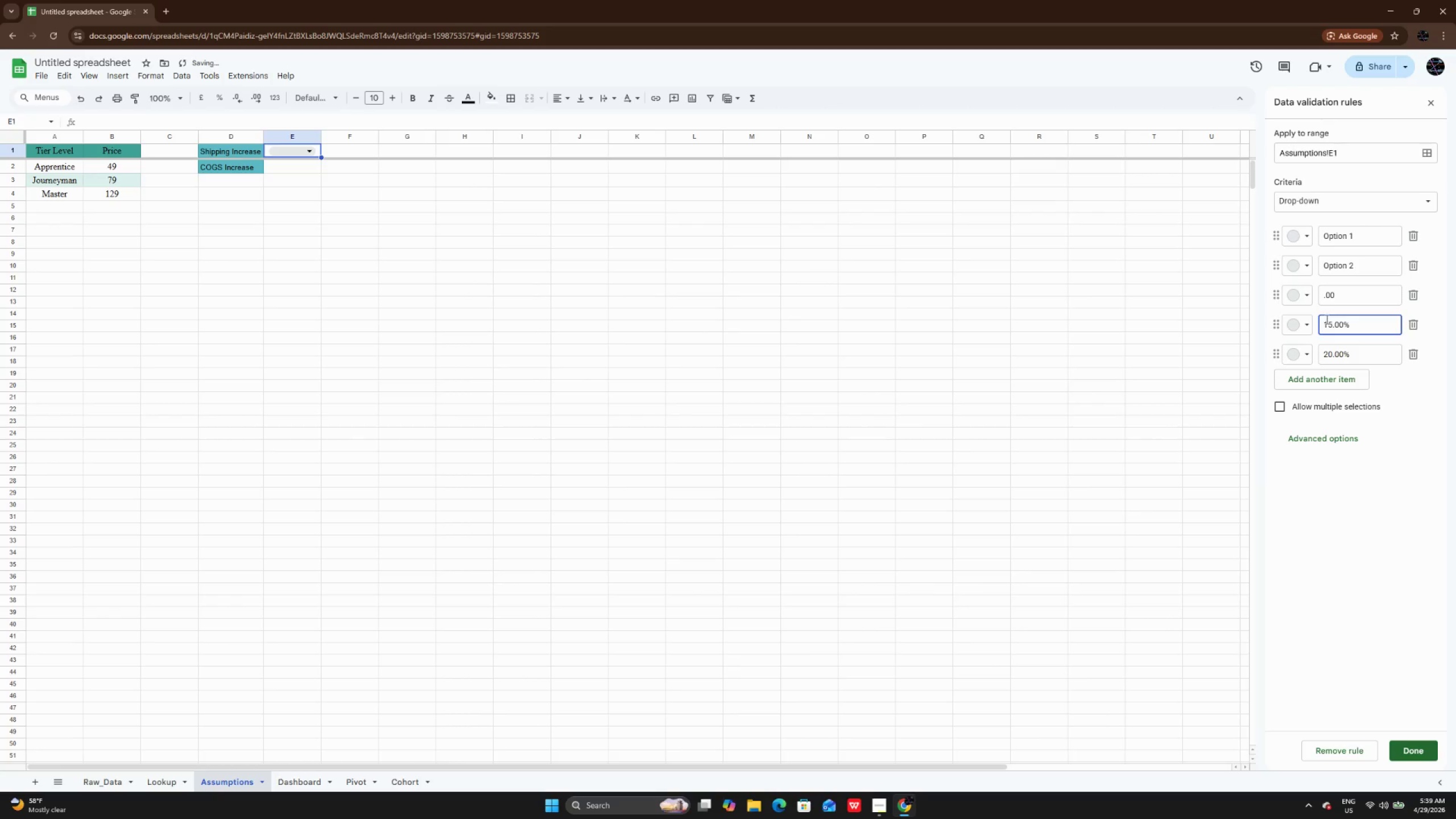 
left_click([1326, 294])
 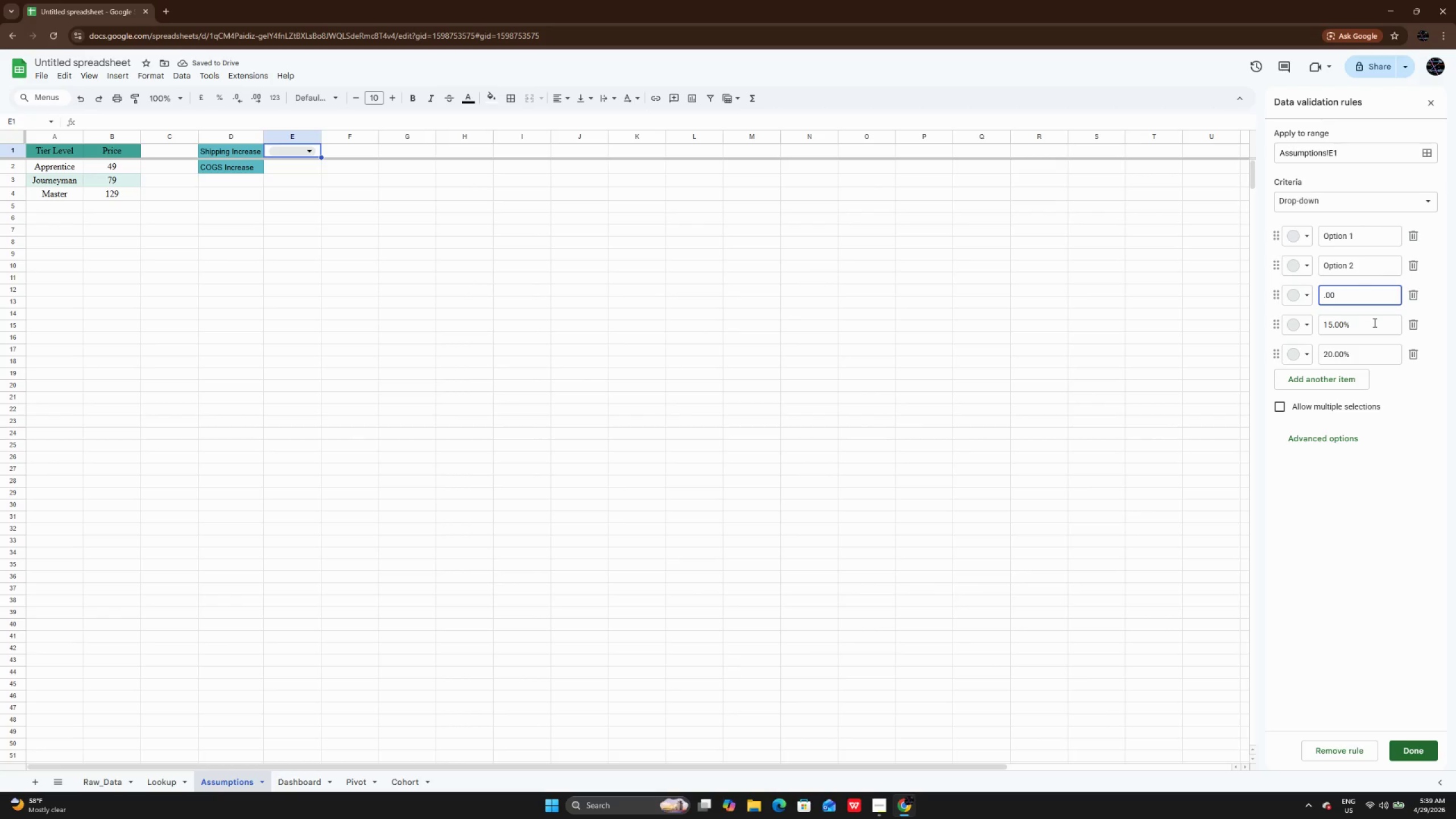 
key(ArrowLeft)
 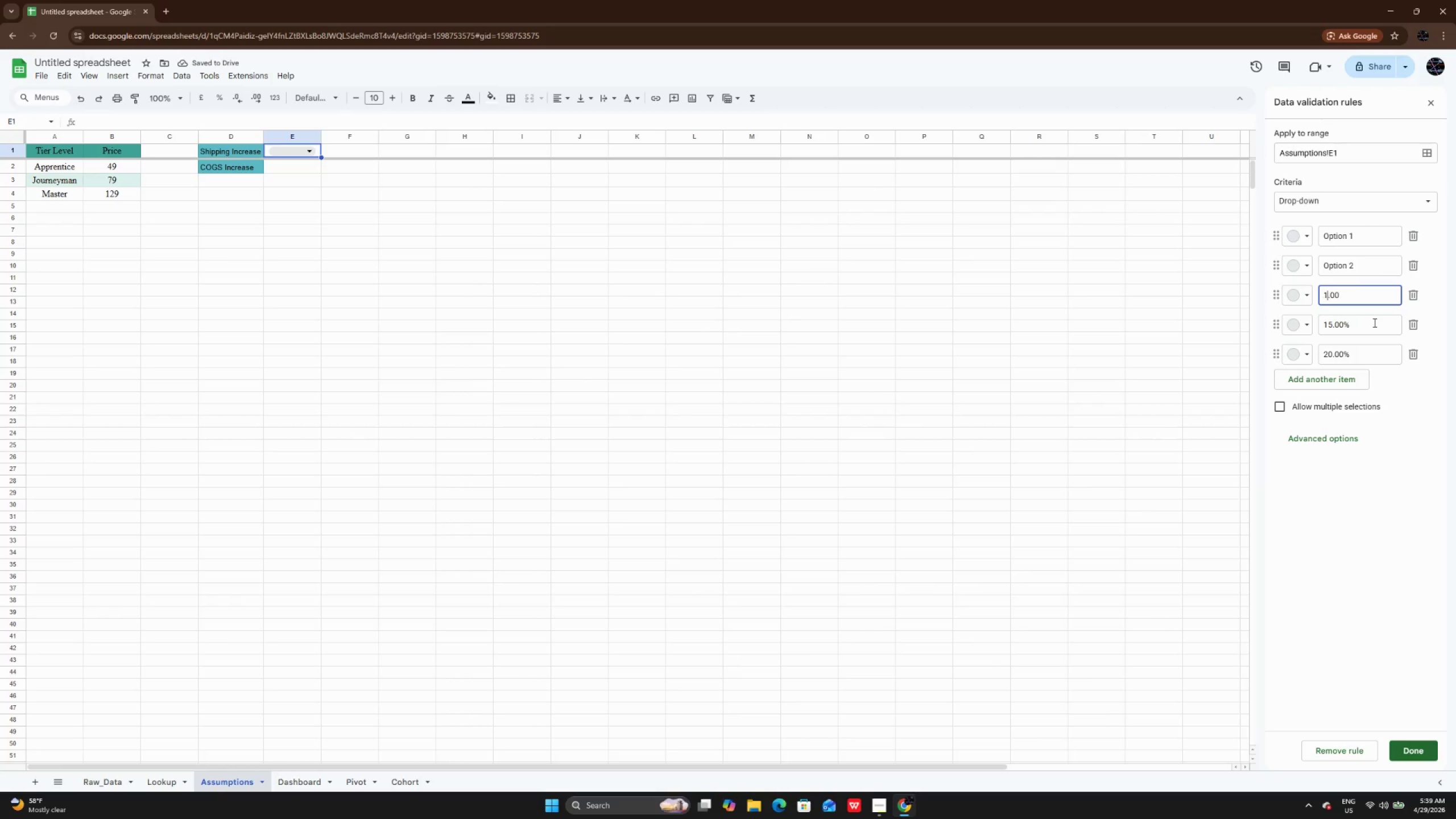 
type(10)
 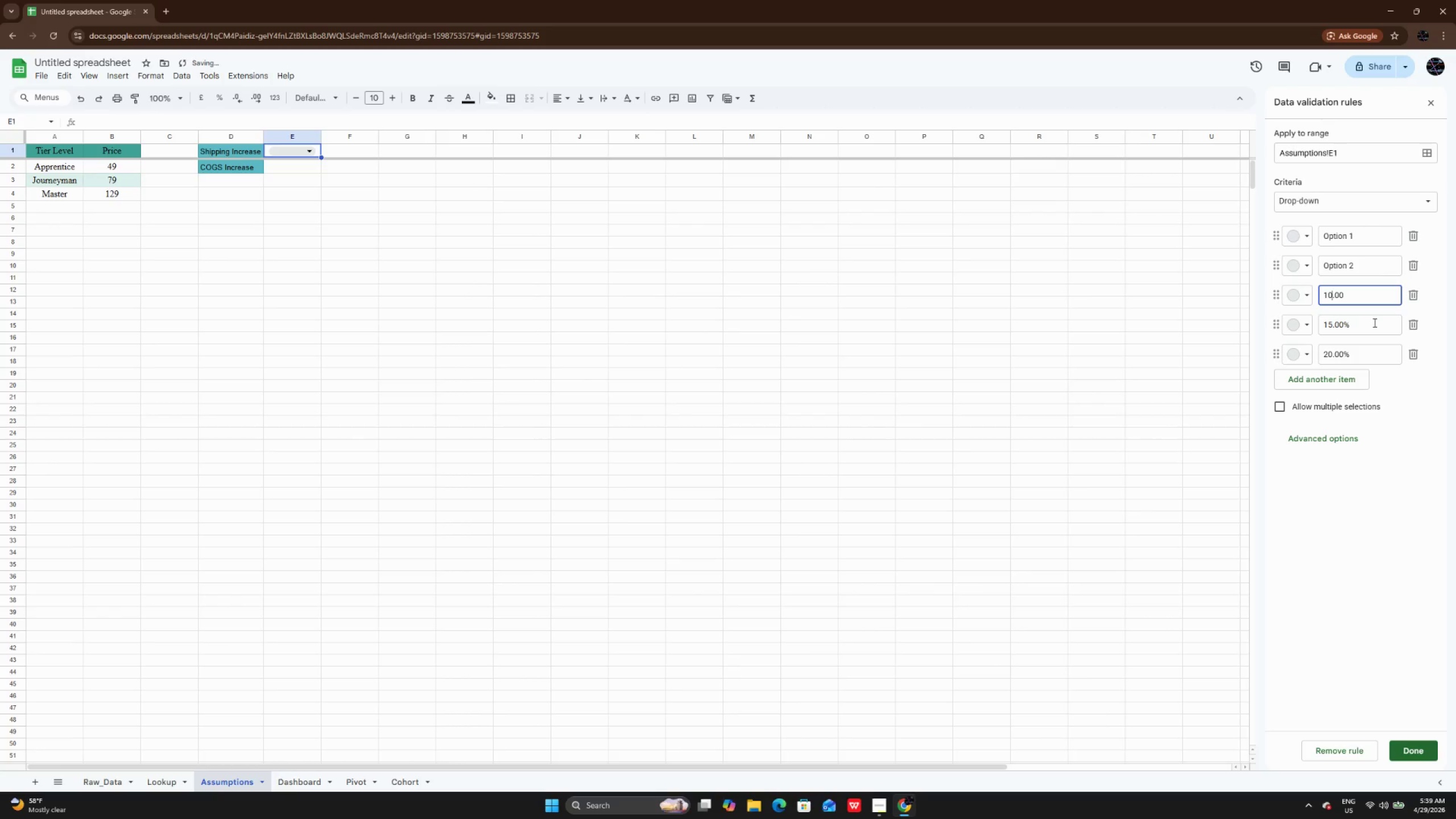 
key(ArrowRight)
 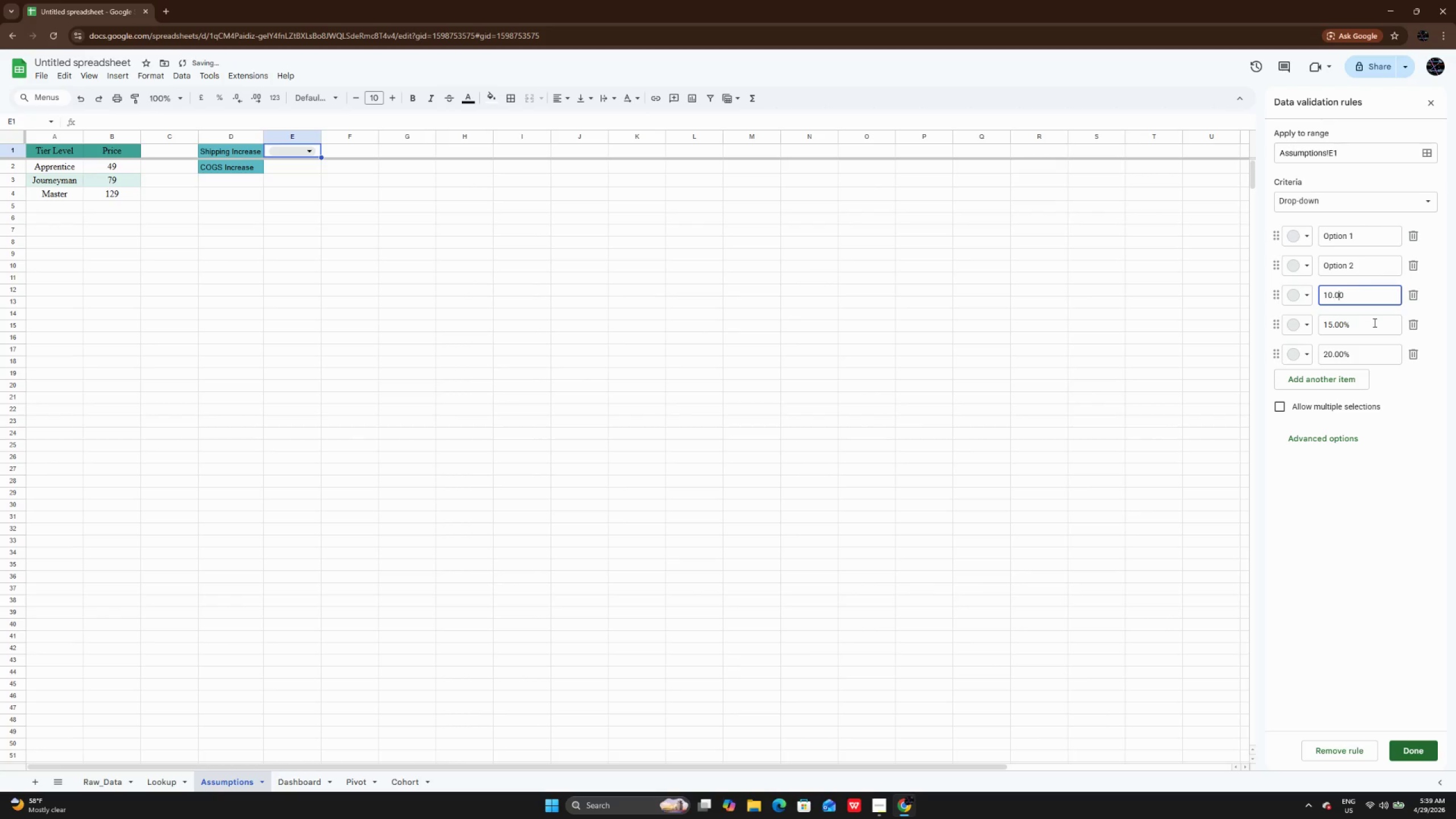 
key(ArrowRight)
 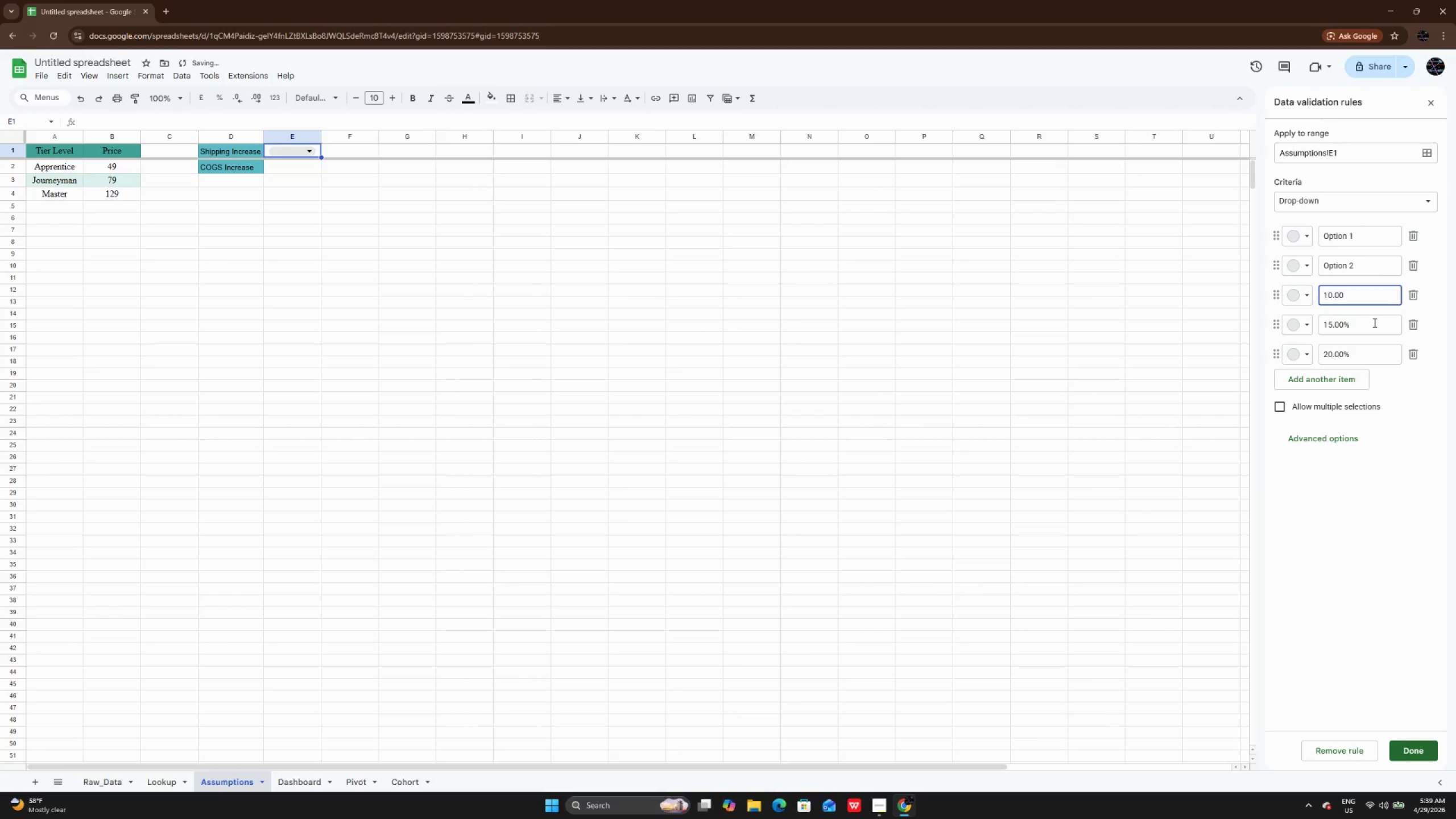 
key(ArrowRight)
 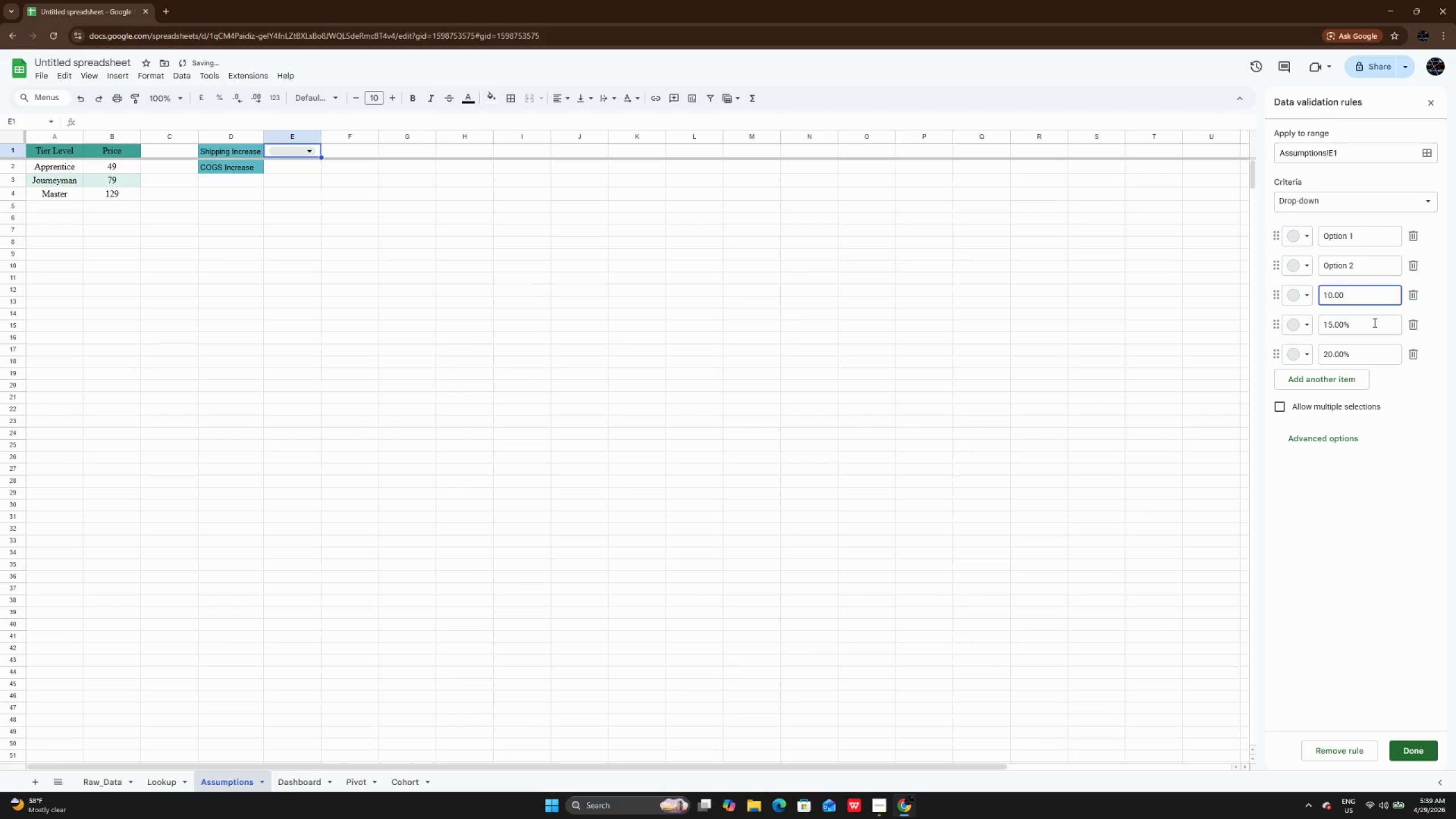 
key(Shift+5)
 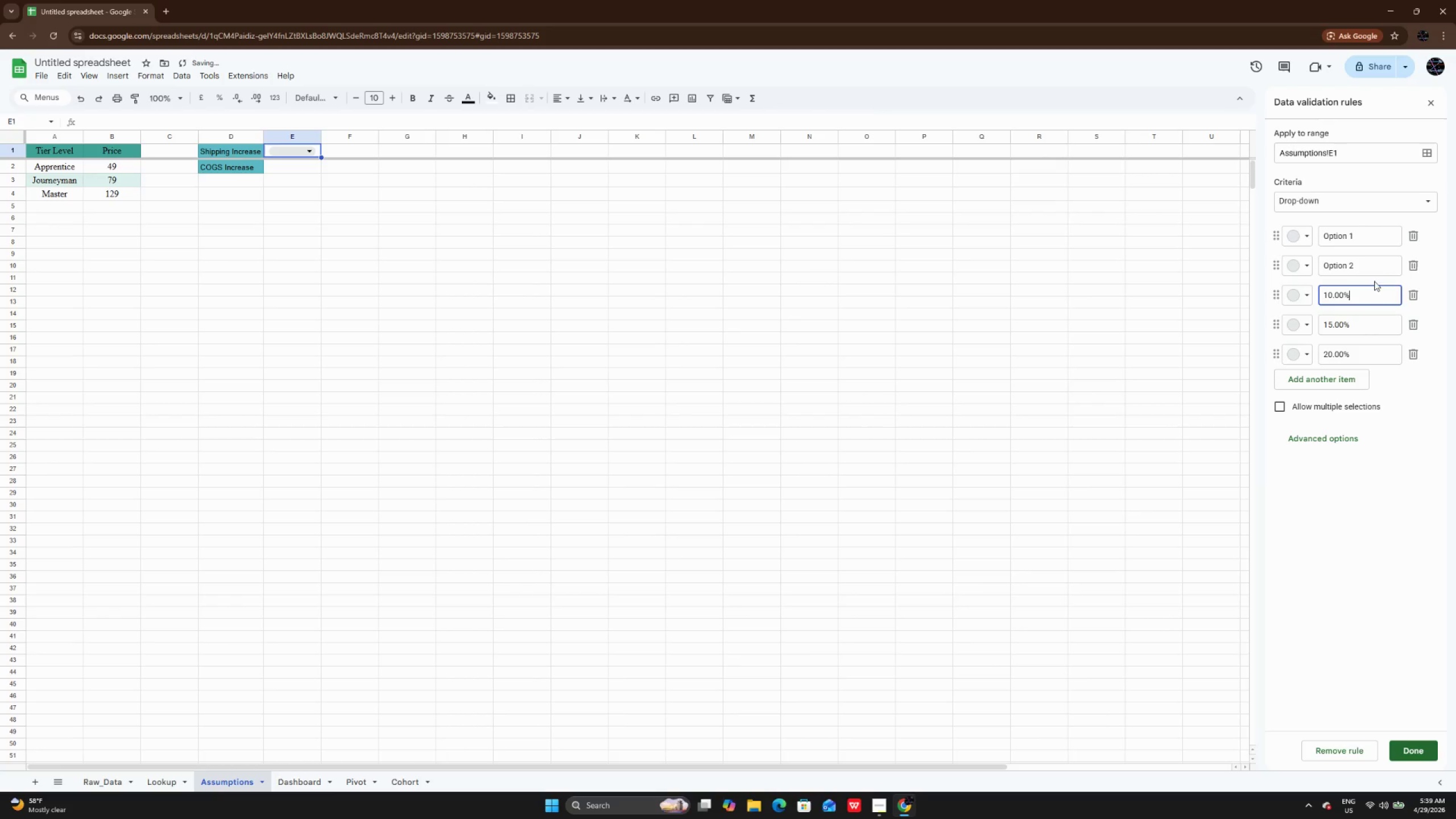 
left_click([1375, 267])
 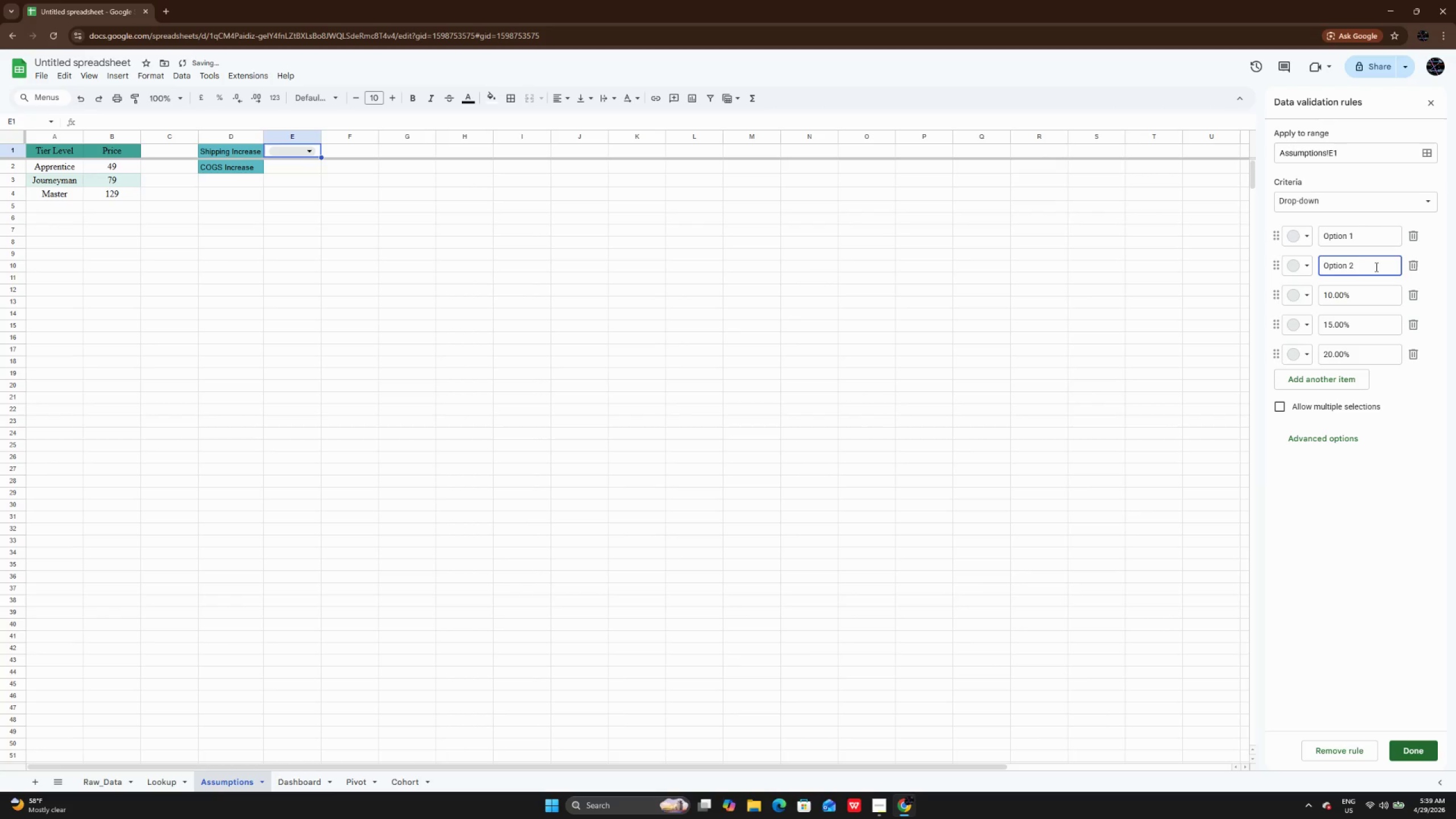 
hold_key(key=Backspace, duration=0.89)
 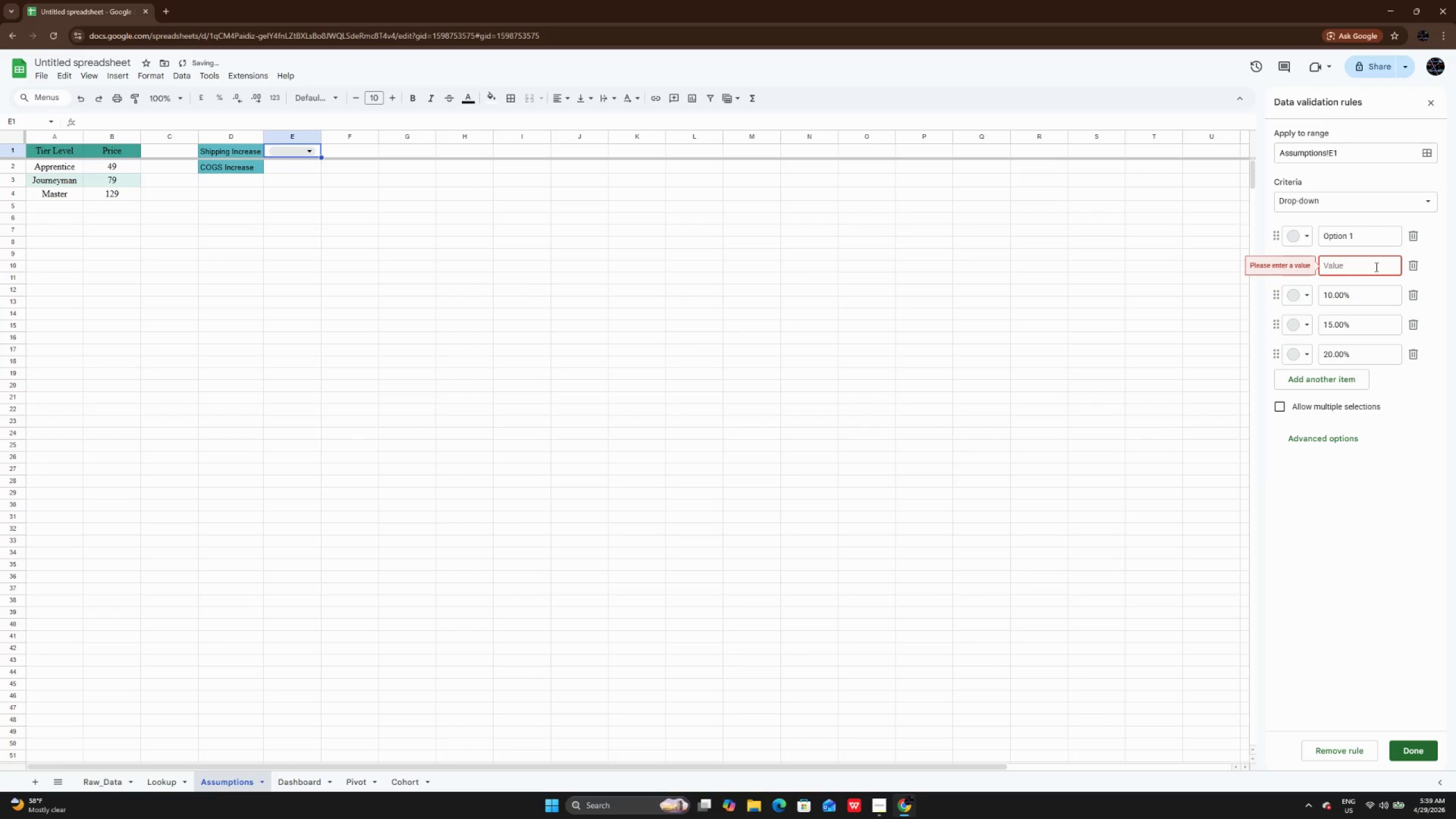 
type(5.00%)
 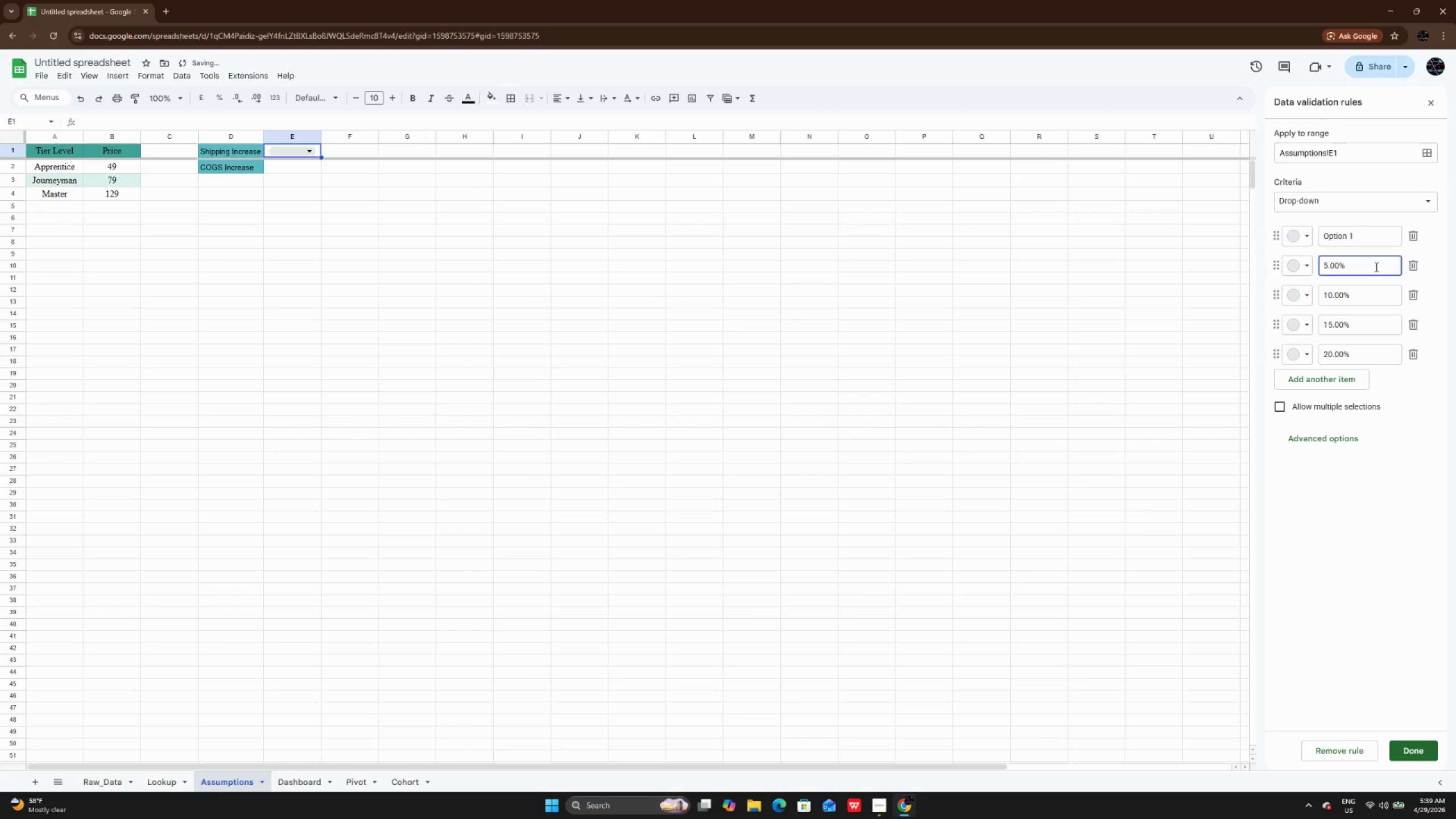 
left_click([1361, 239])
 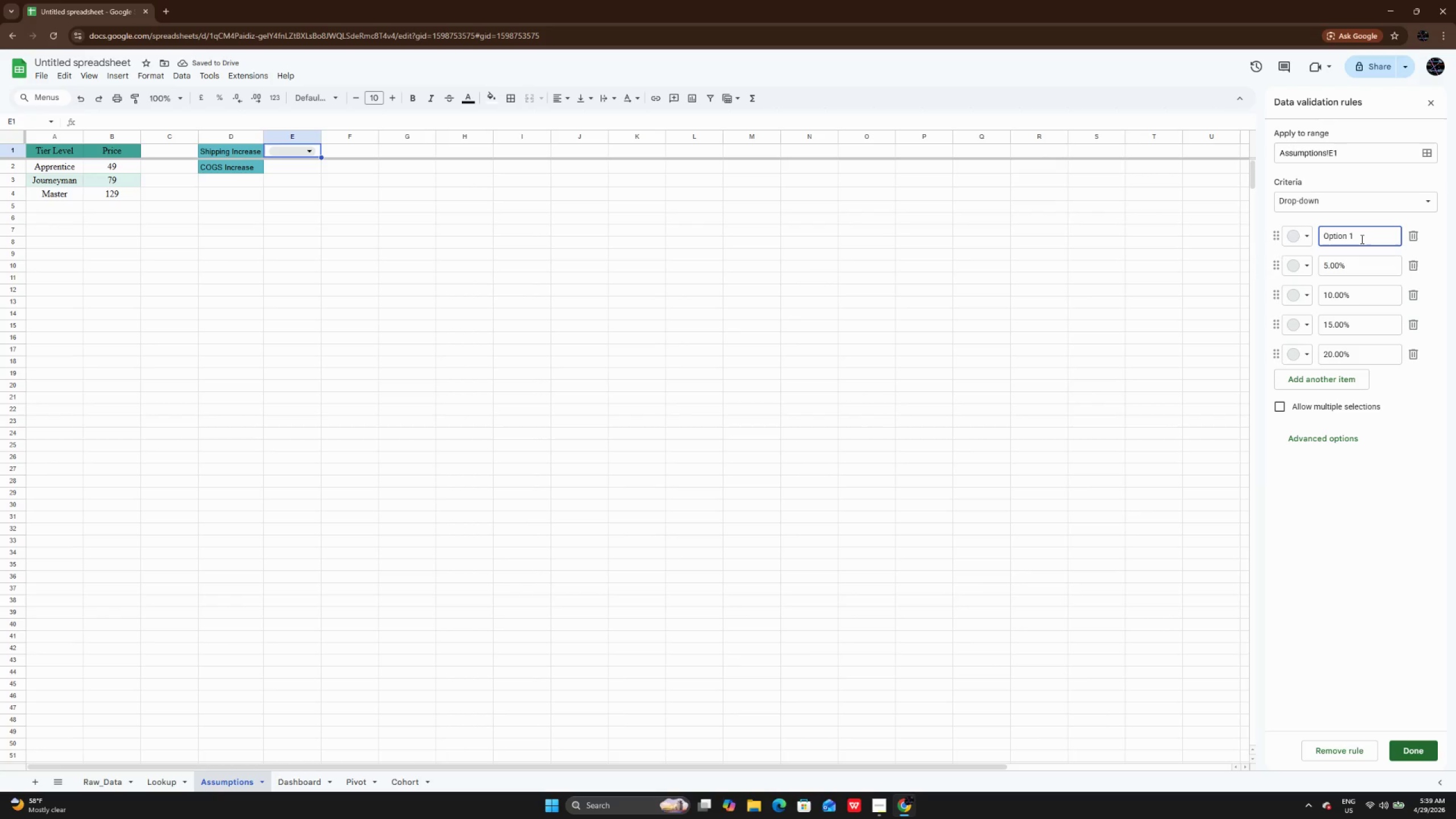 
hold_key(key=Backspace, duration=0.86)
 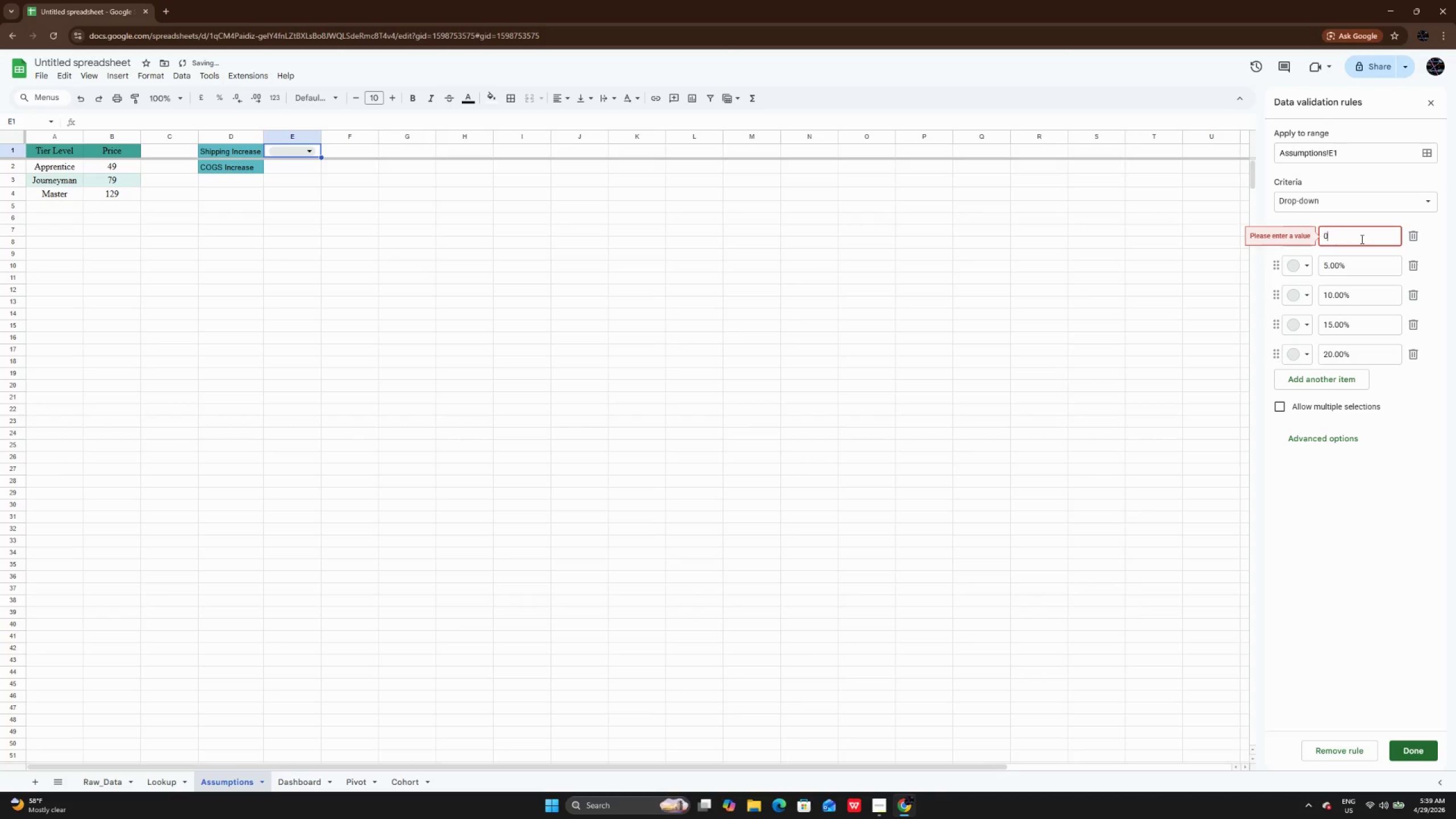 
type(0.00%)
 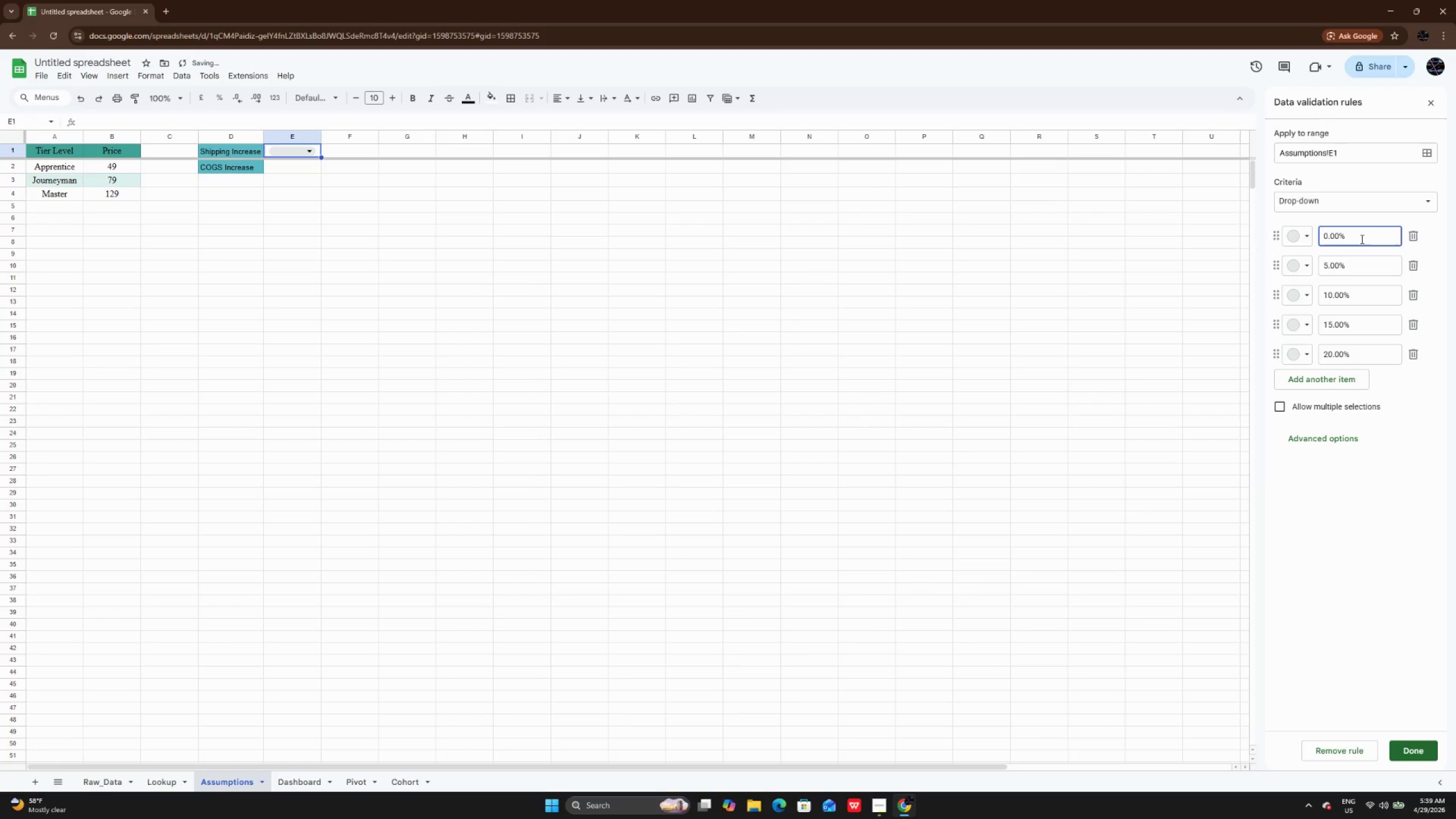 
left_click([1411, 744])
 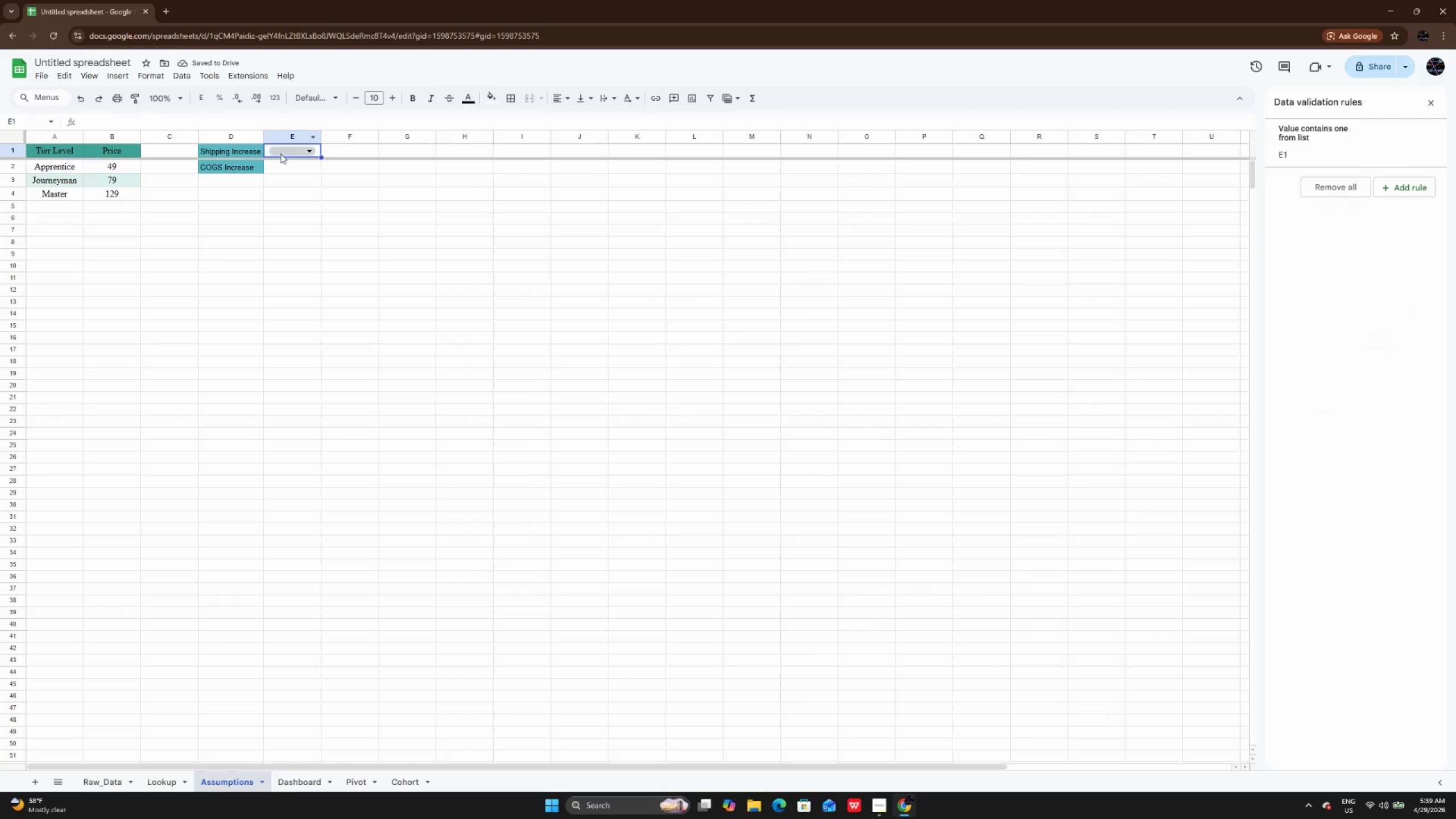 
left_click([296, 156])
 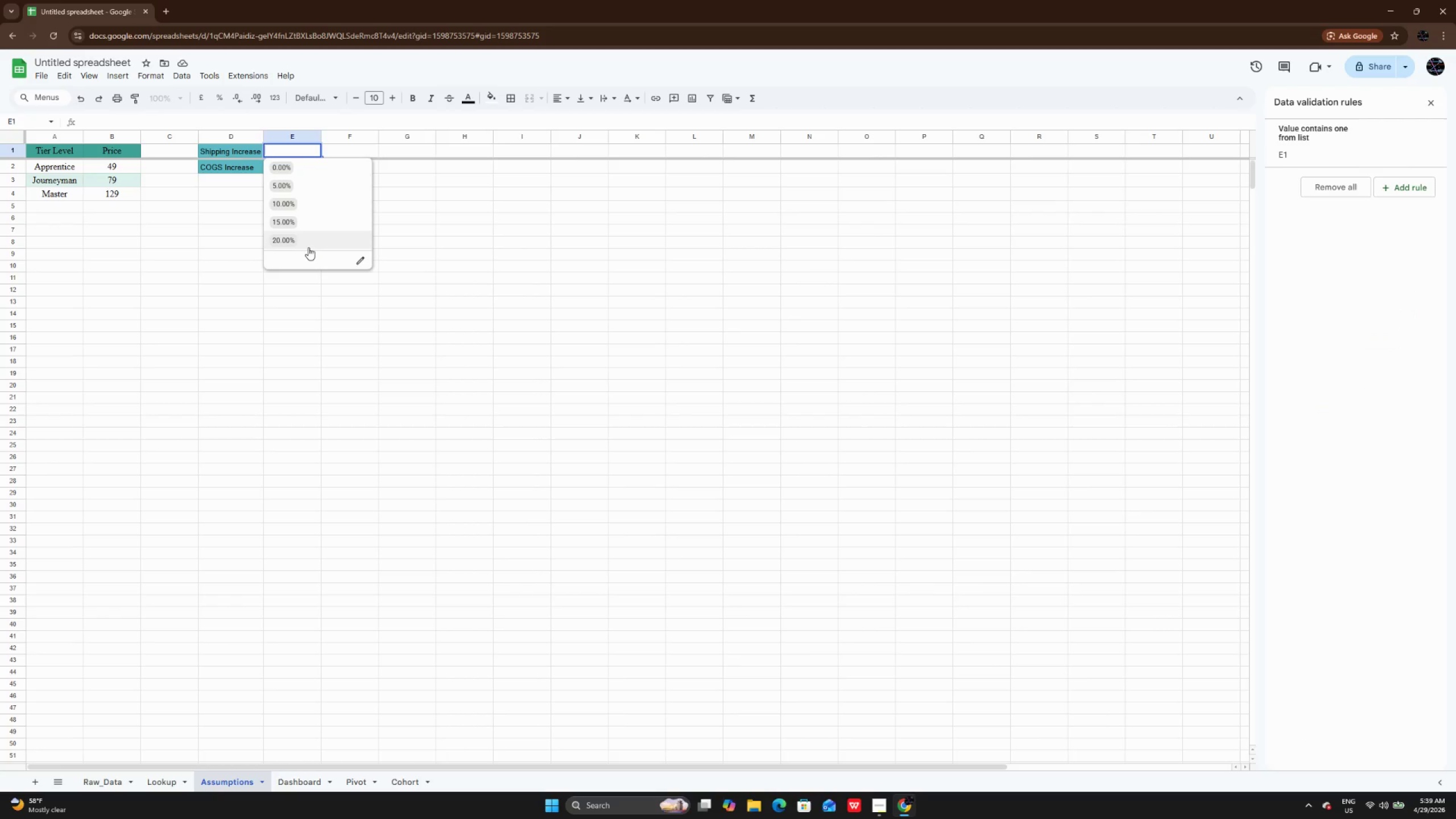 
left_click([308, 247])
 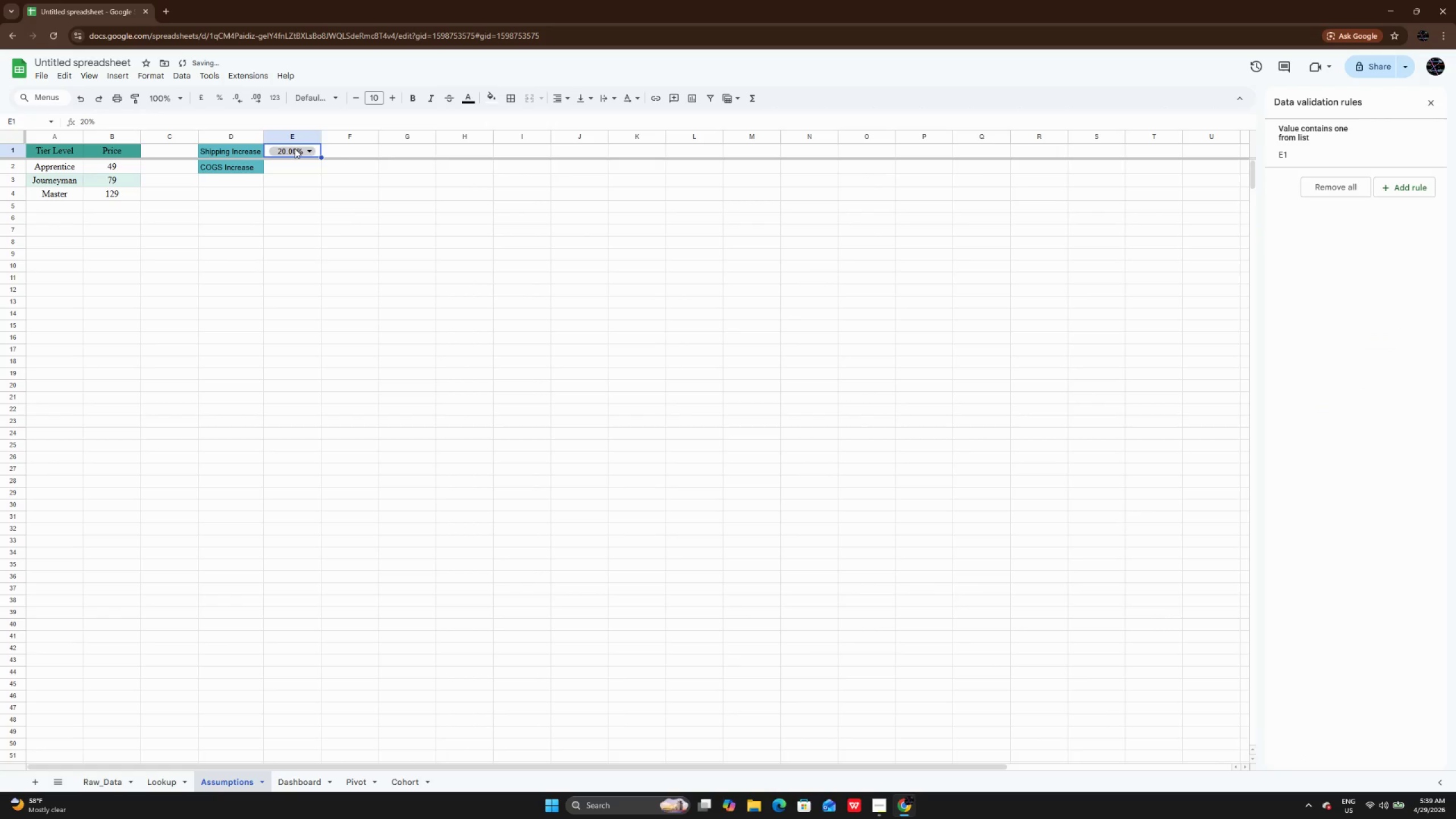 
left_click([295, 148])
 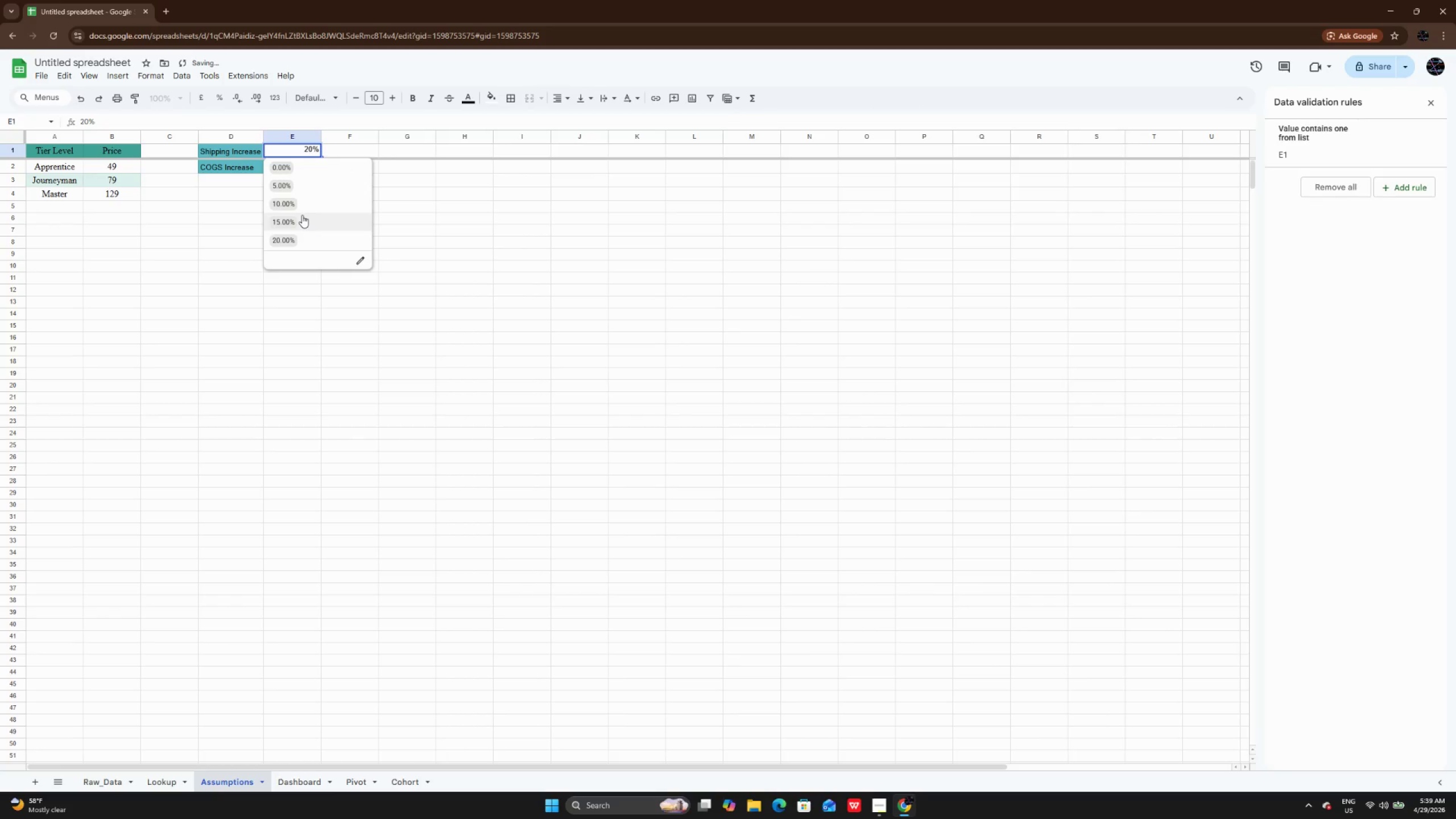 
left_click([302, 215])
 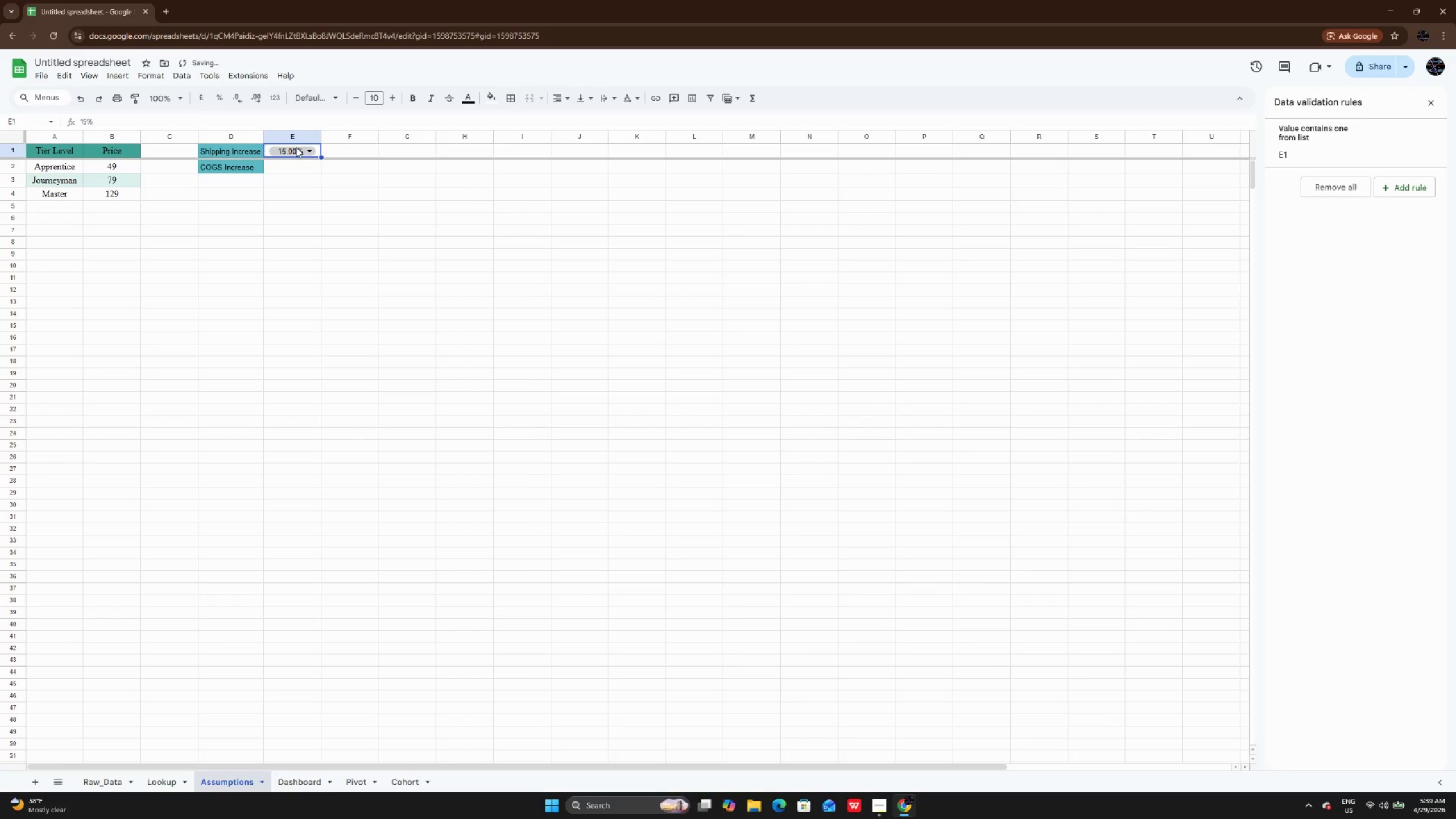 
left_click([296, 147])
 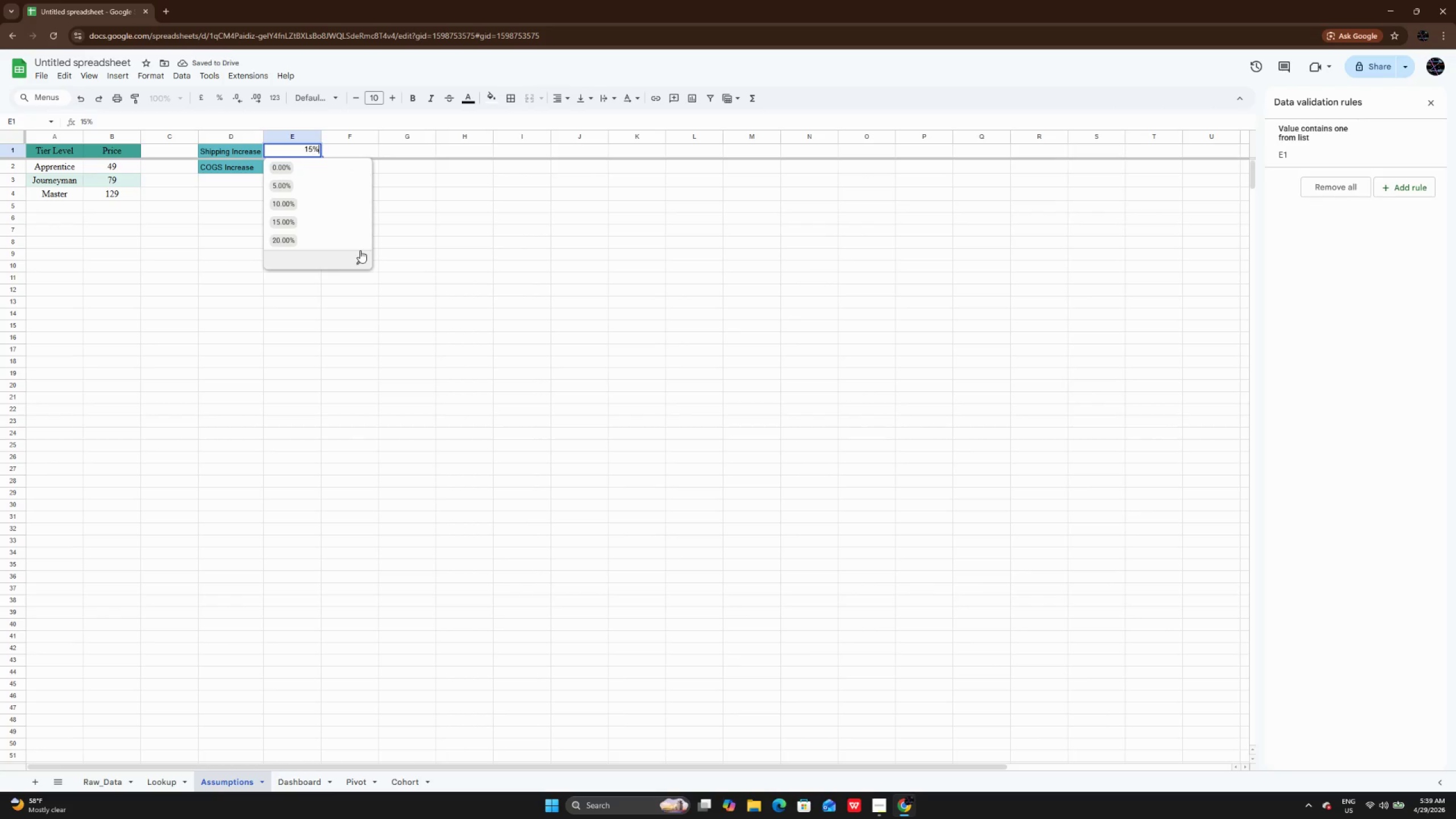 
left_click([360, 250])
 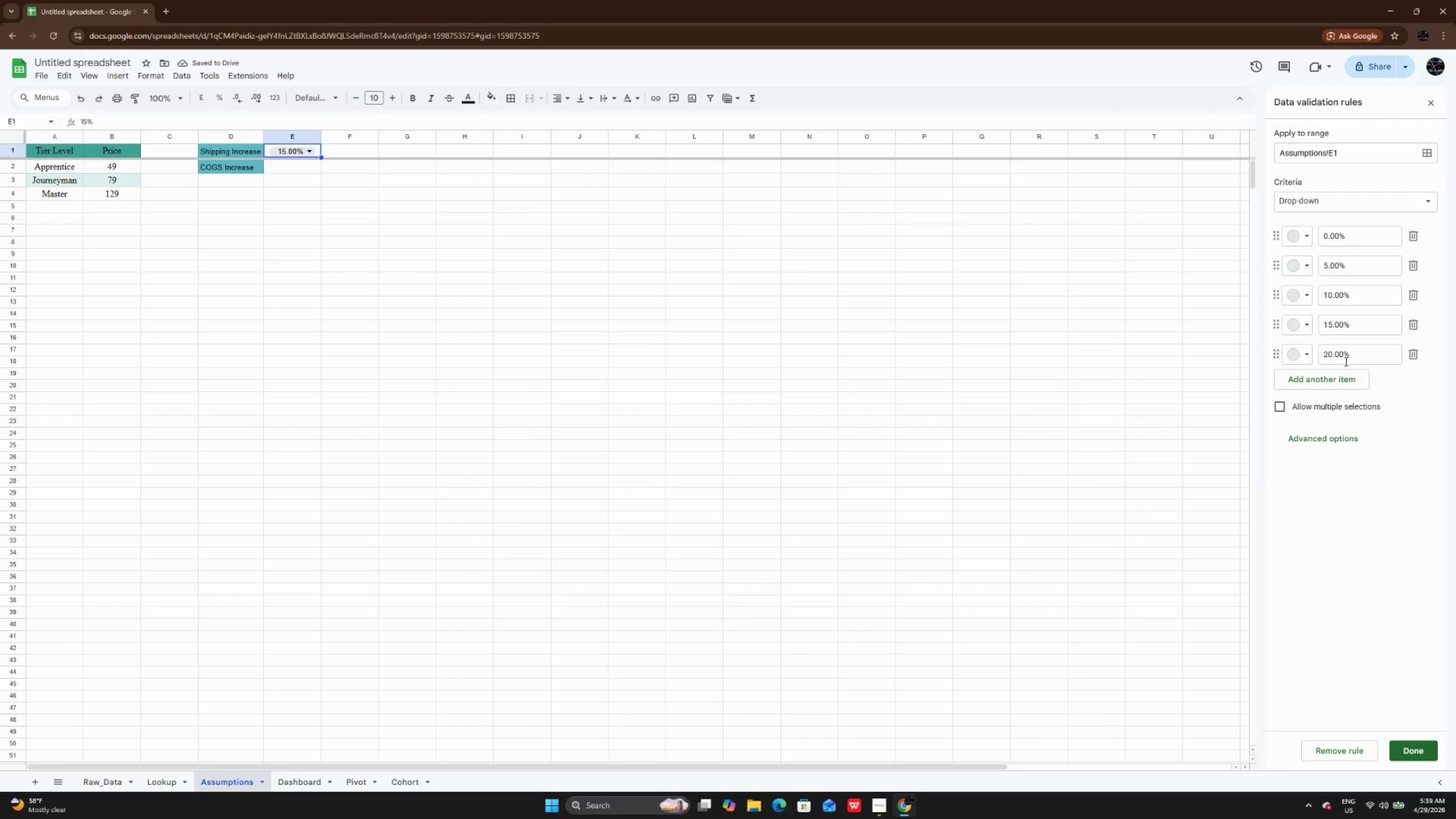 
left_click([1368, 356])
 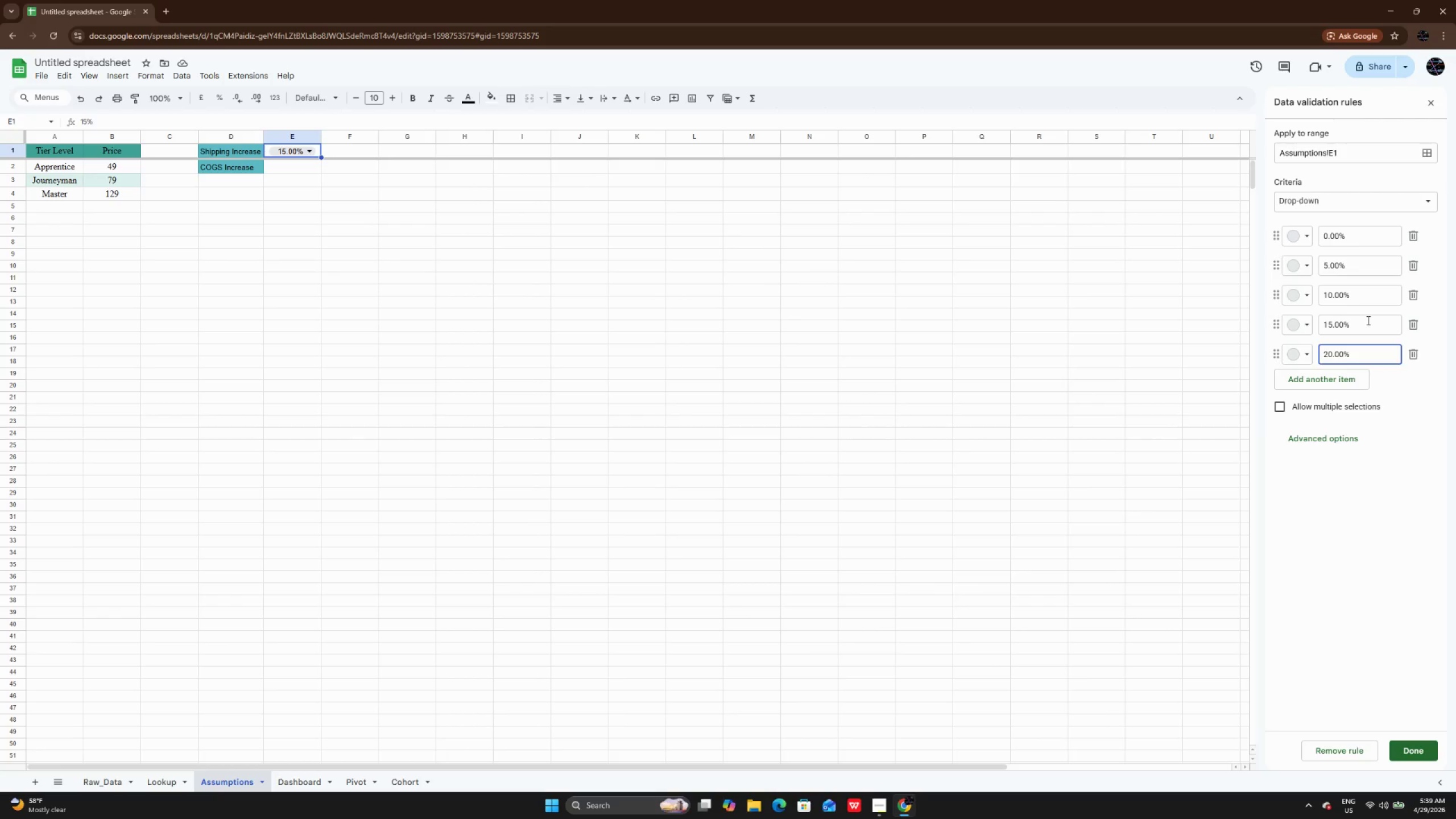 
left_click([1367, 320])
 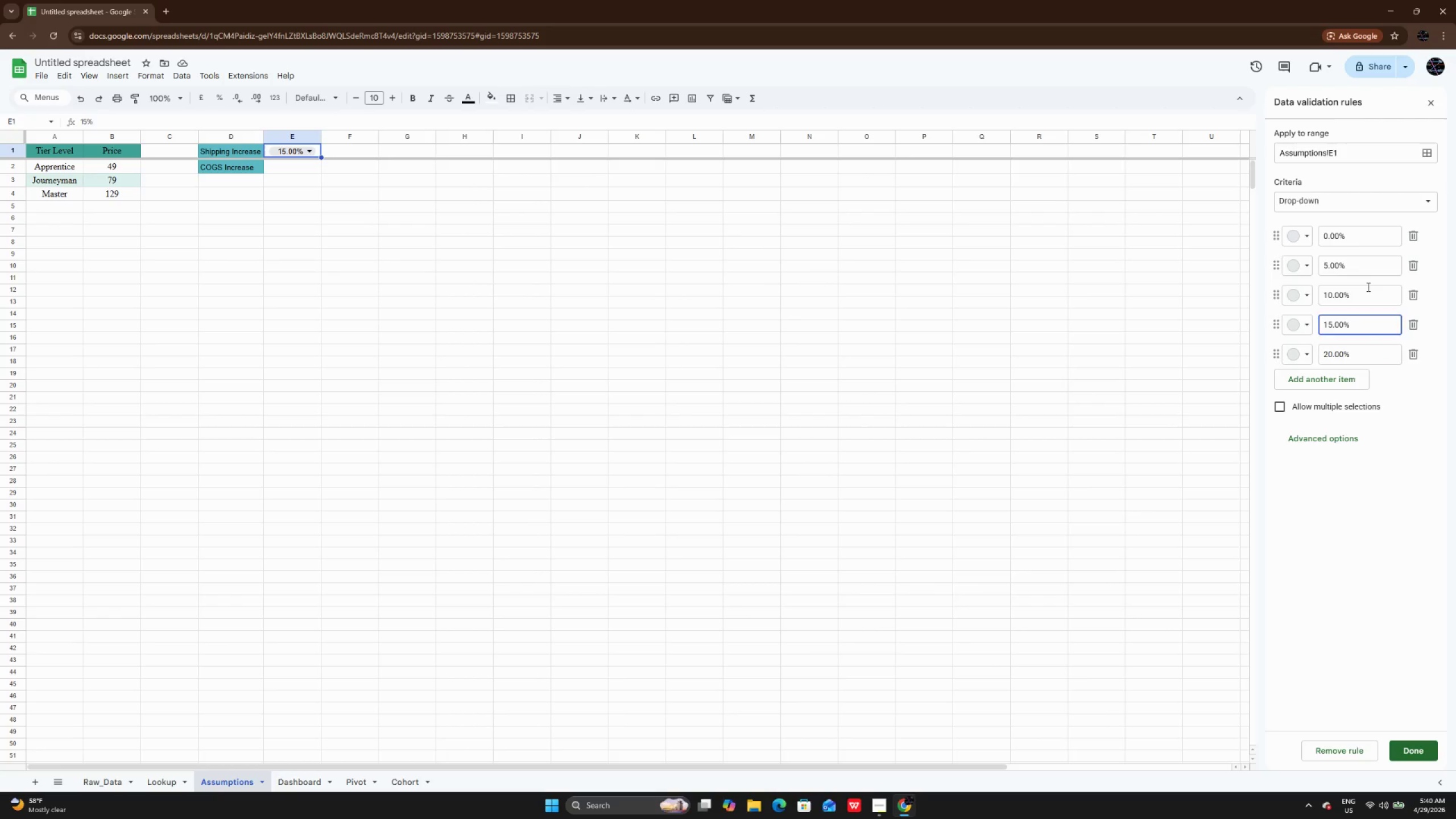 
left_click([1367, 286])
 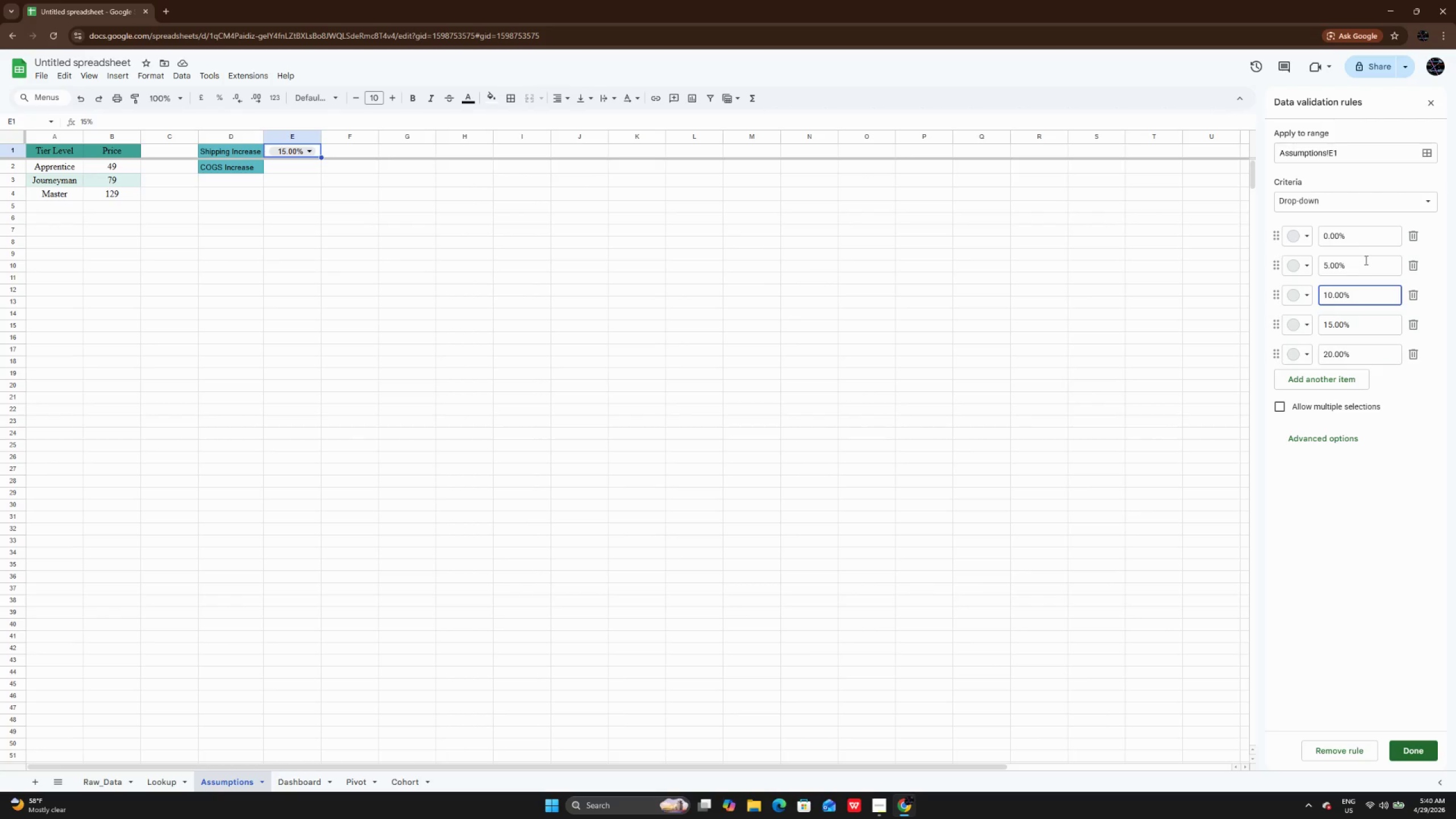 
left_click([1365, 260])
 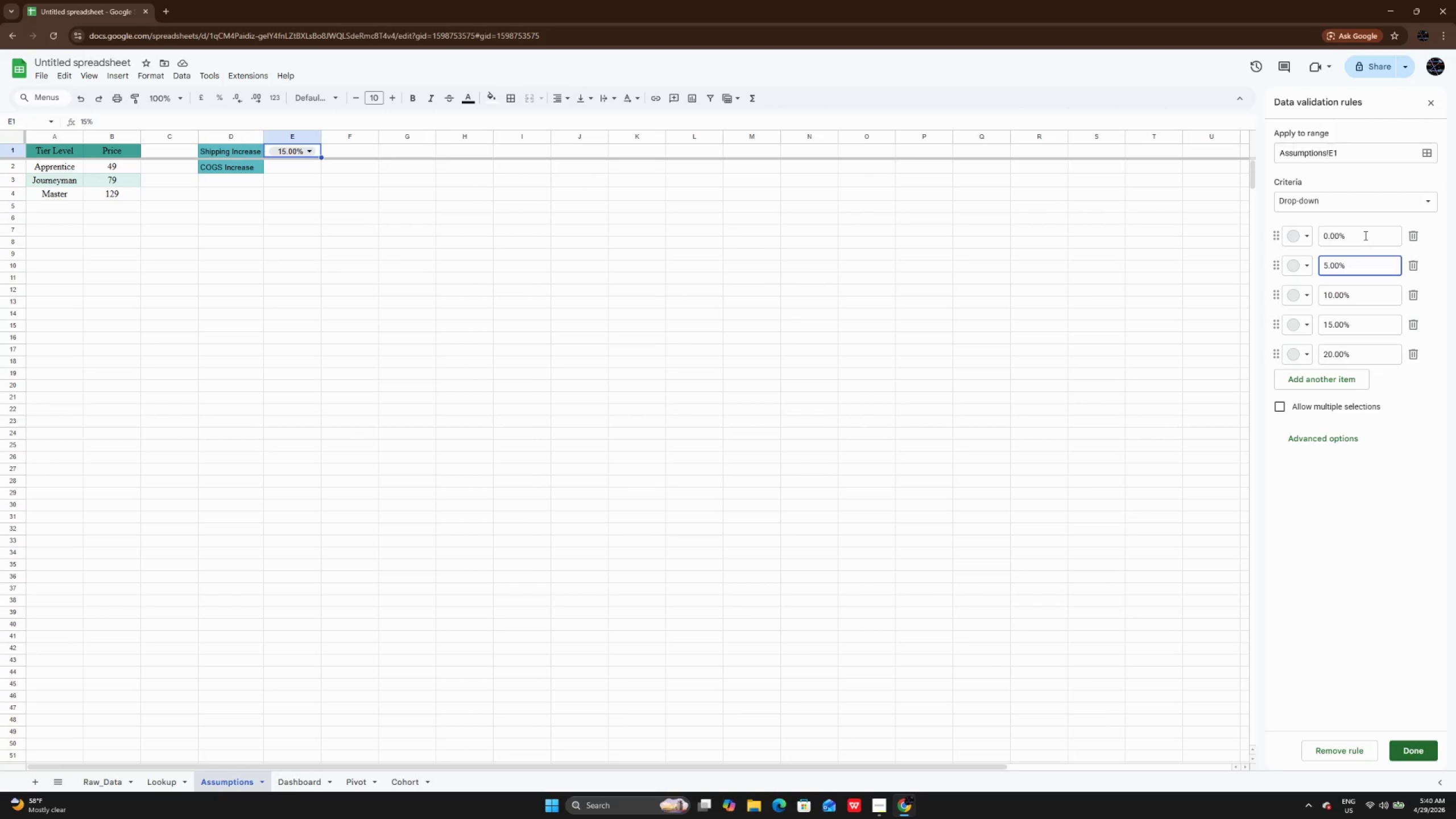 
left_click([1364, 235])
 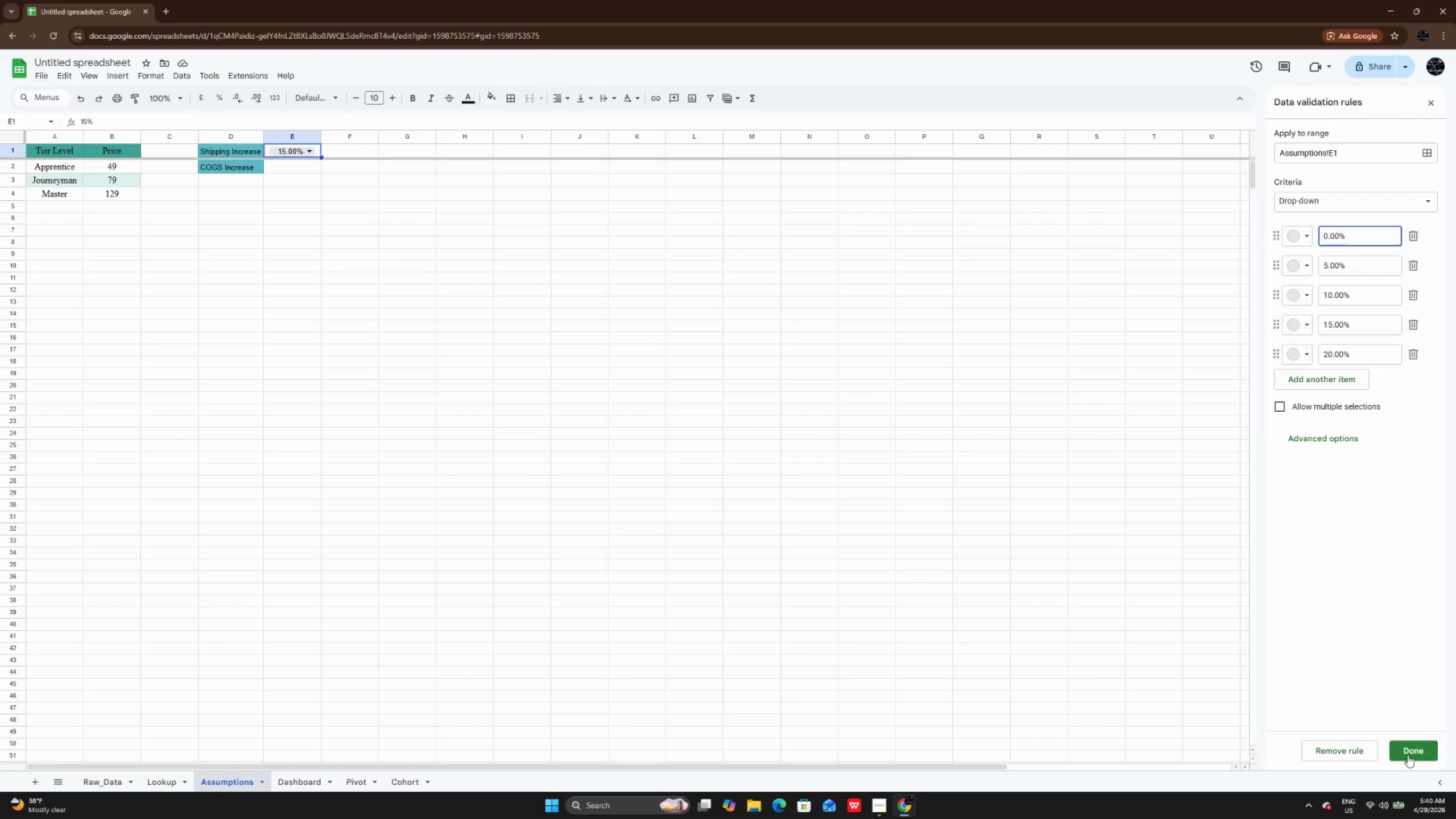 
left_click([1408, 746])
 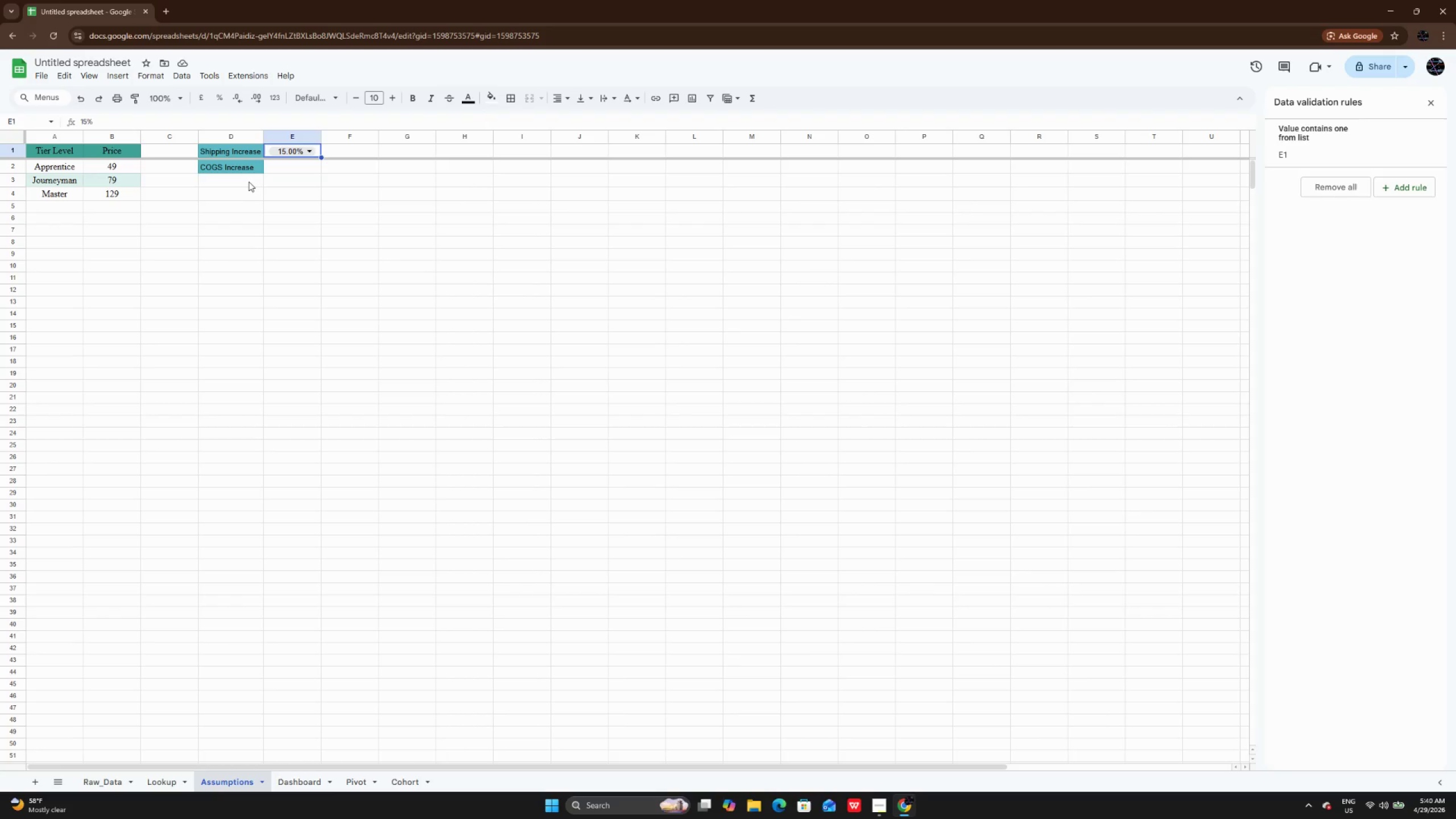 
left_click_drag(start_coordinate=[51, 153], to_coordinate=[135, 152])
 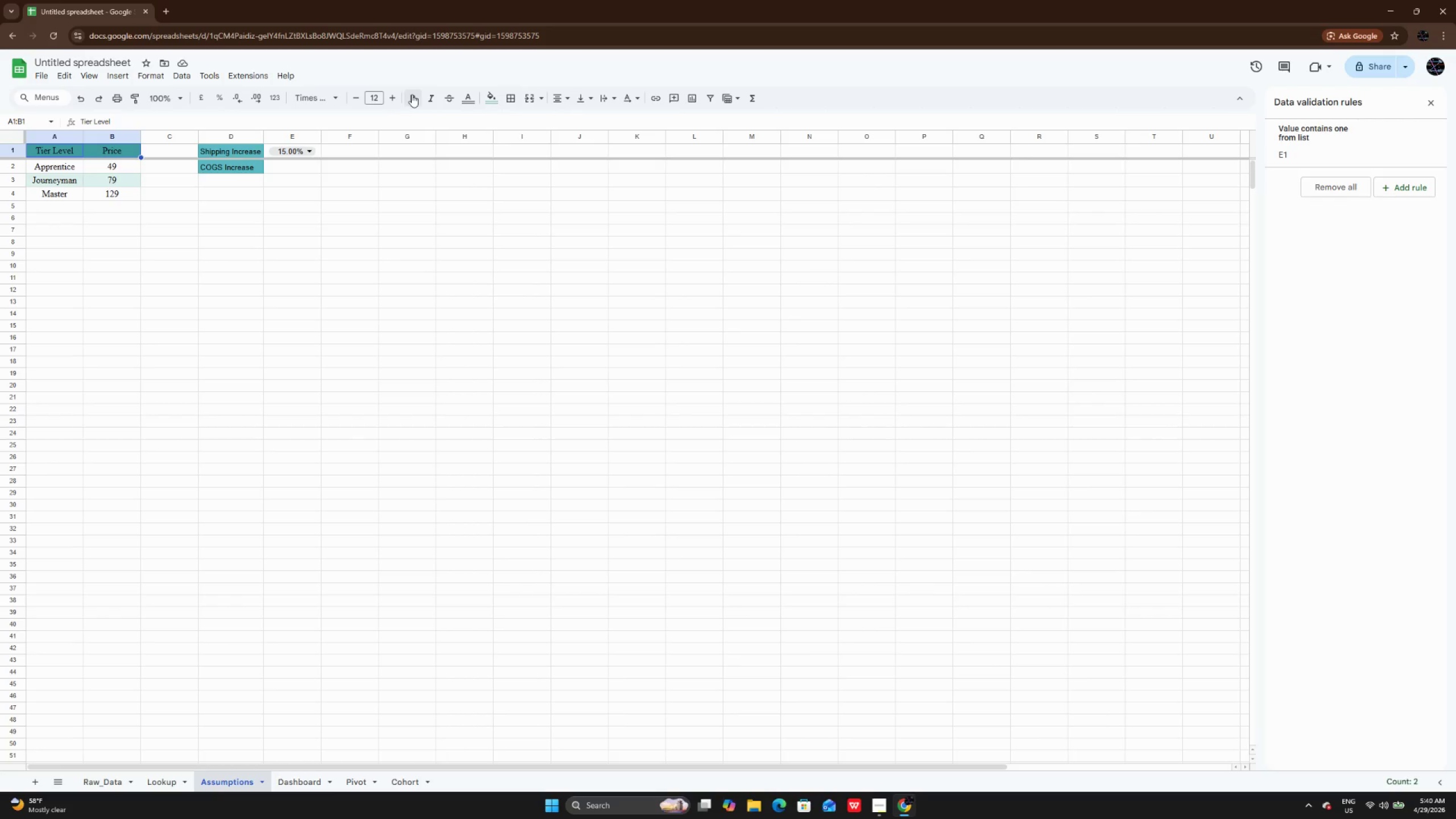 
left_click([412, 94])
 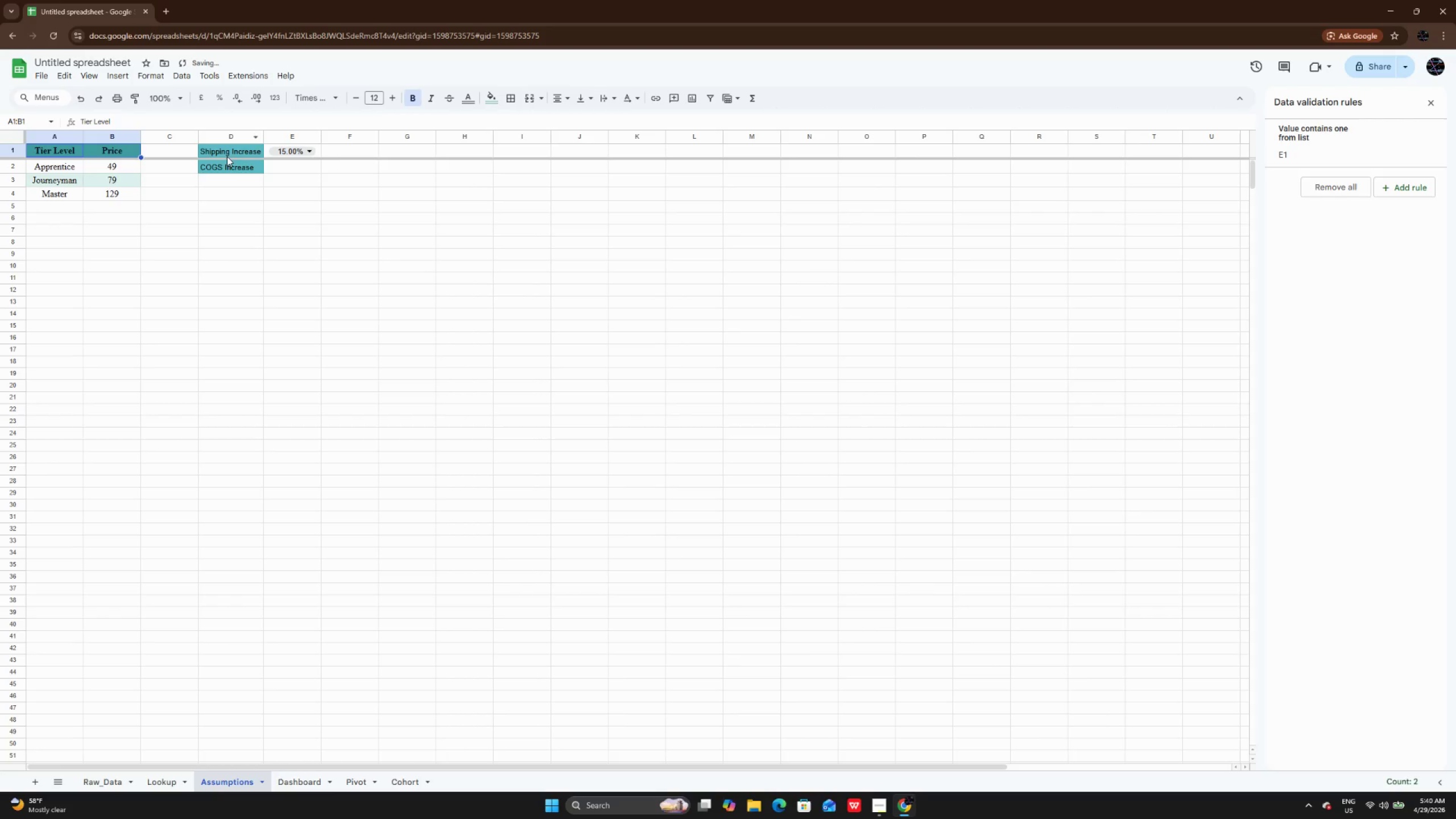 
left_click_drag(start_coordinate=[228, 148], to_coordinate=[231, 166])
 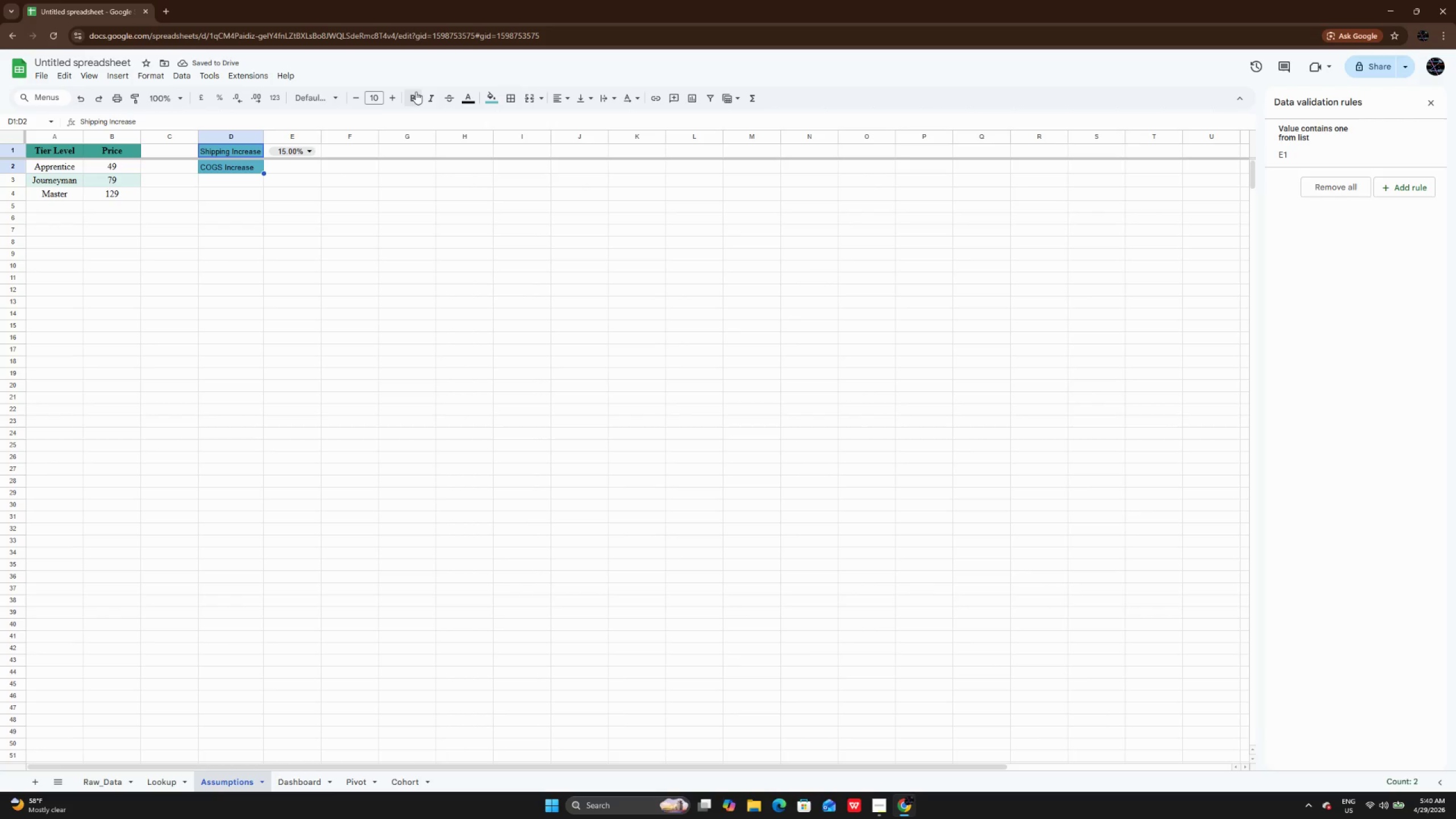 
left_click([416, 92])
 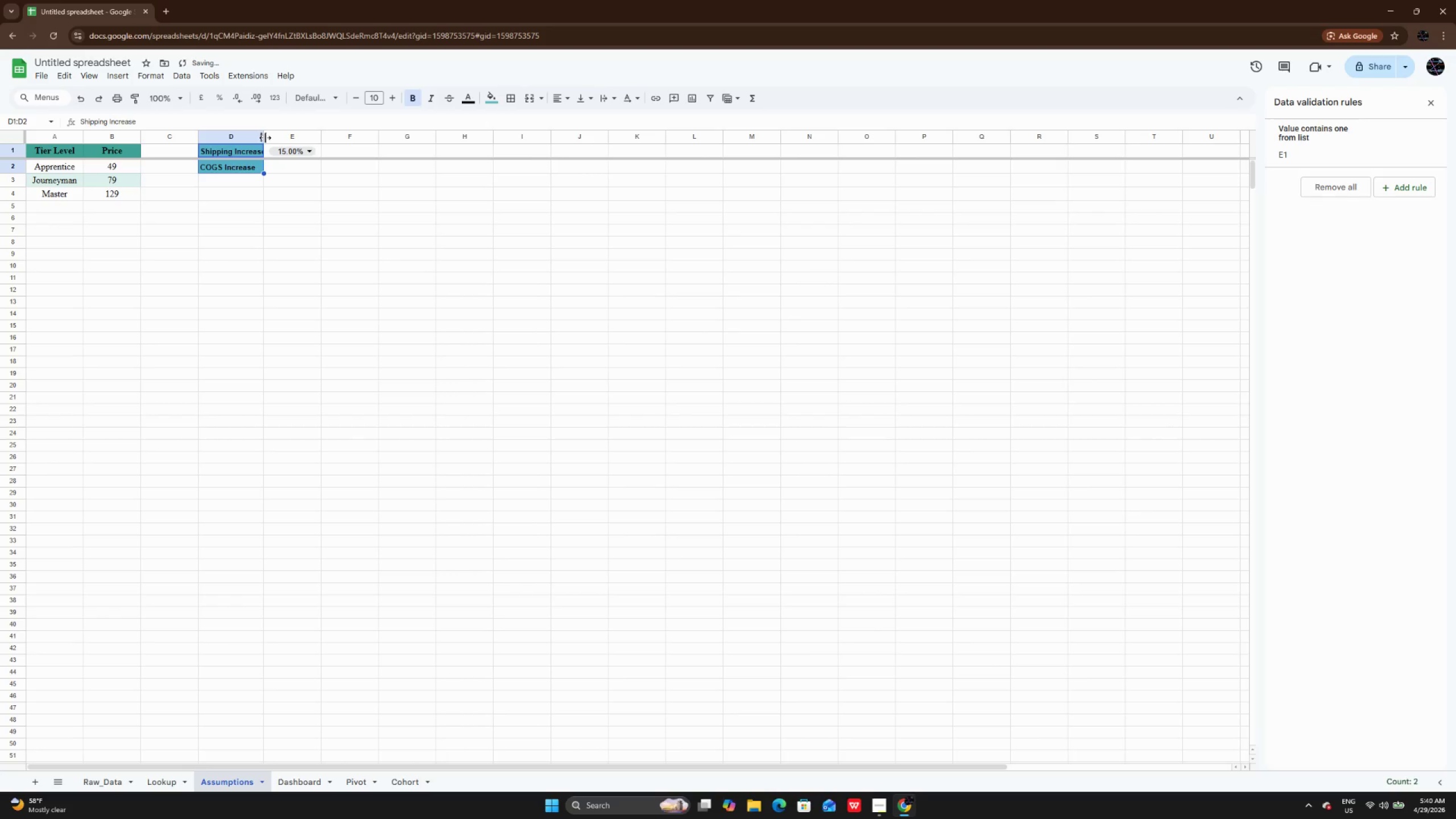 
double_click([265, 138])
 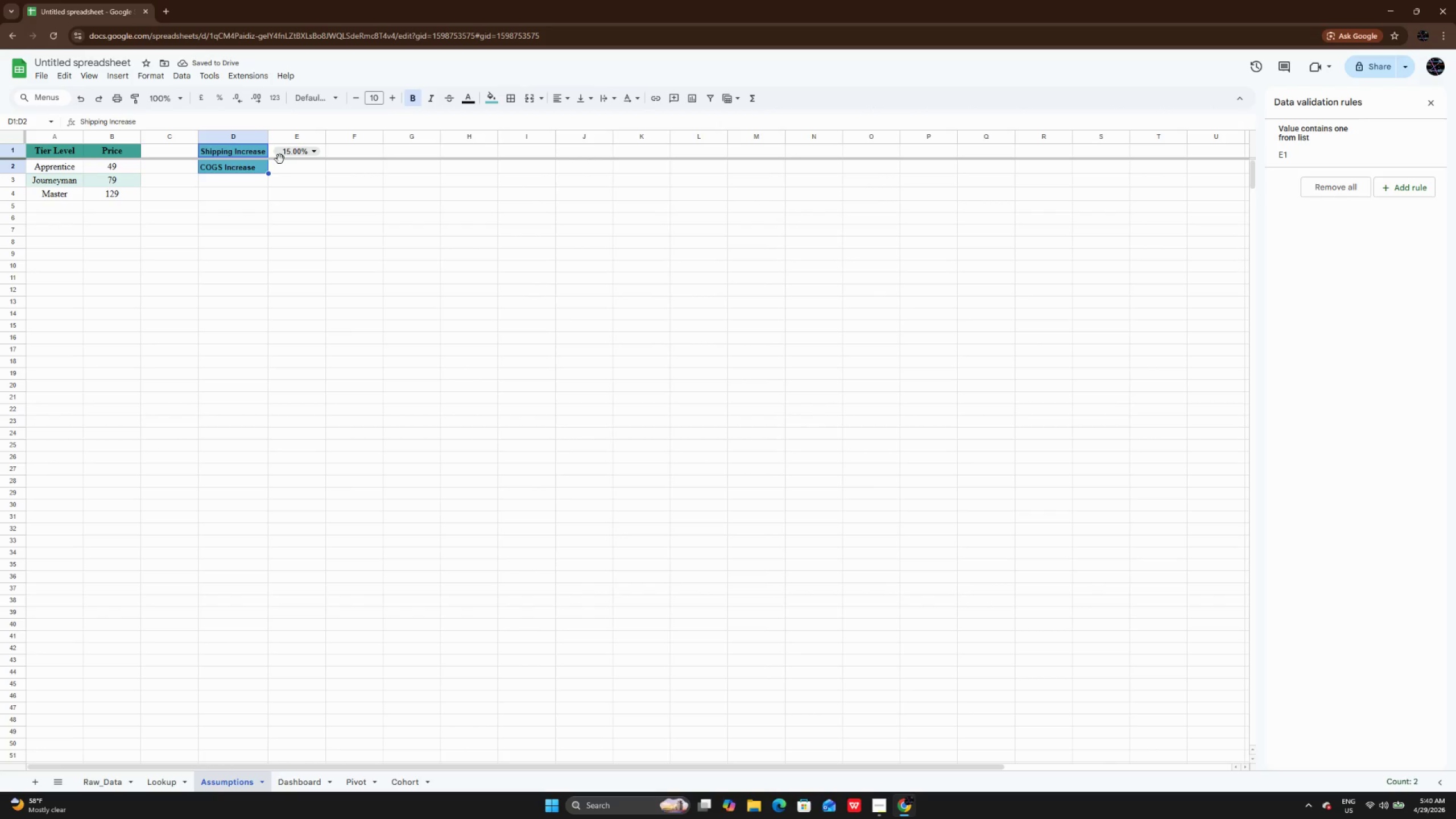 
left_click([288, 174])
 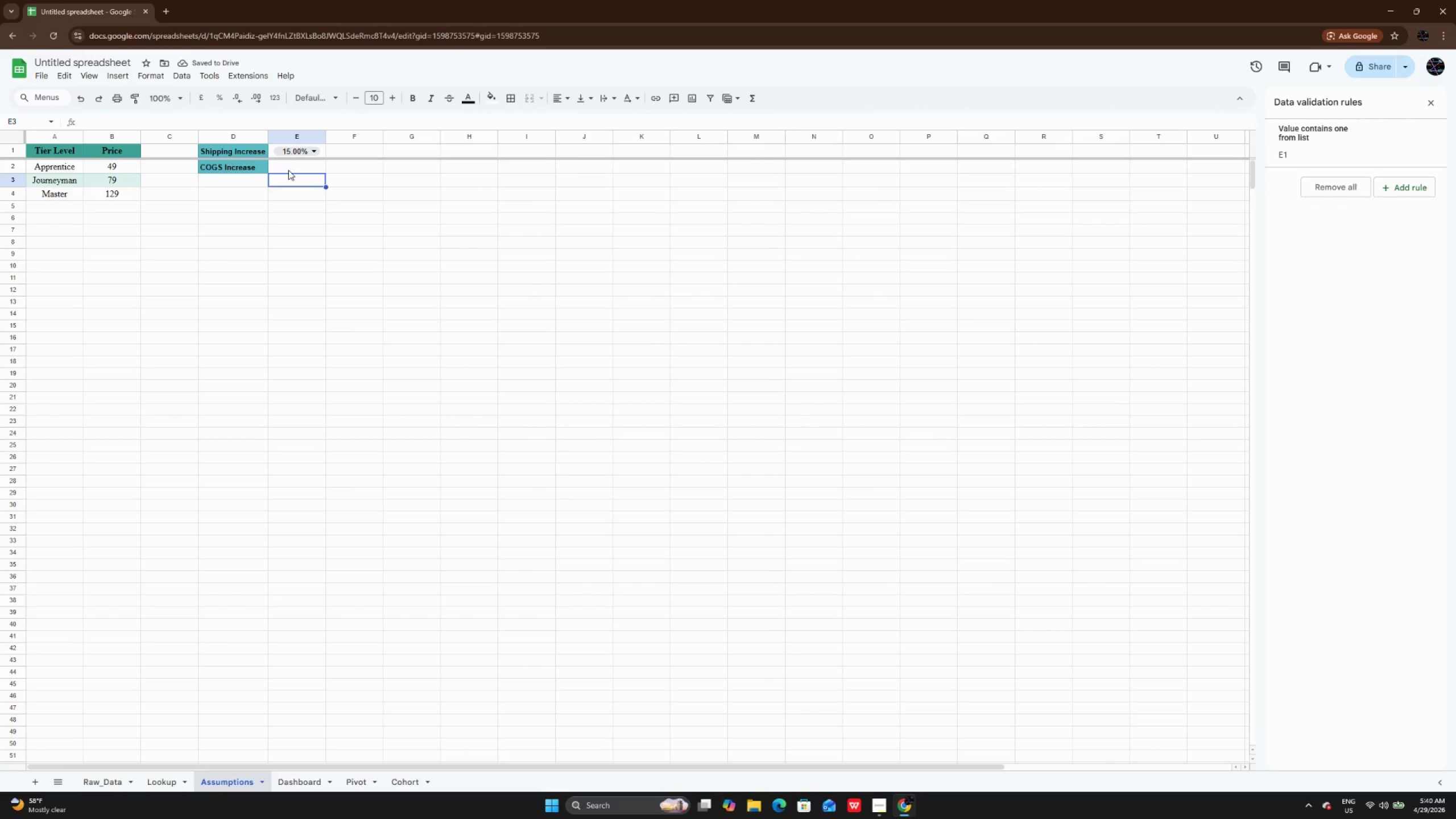 
left_click([288, 170])
 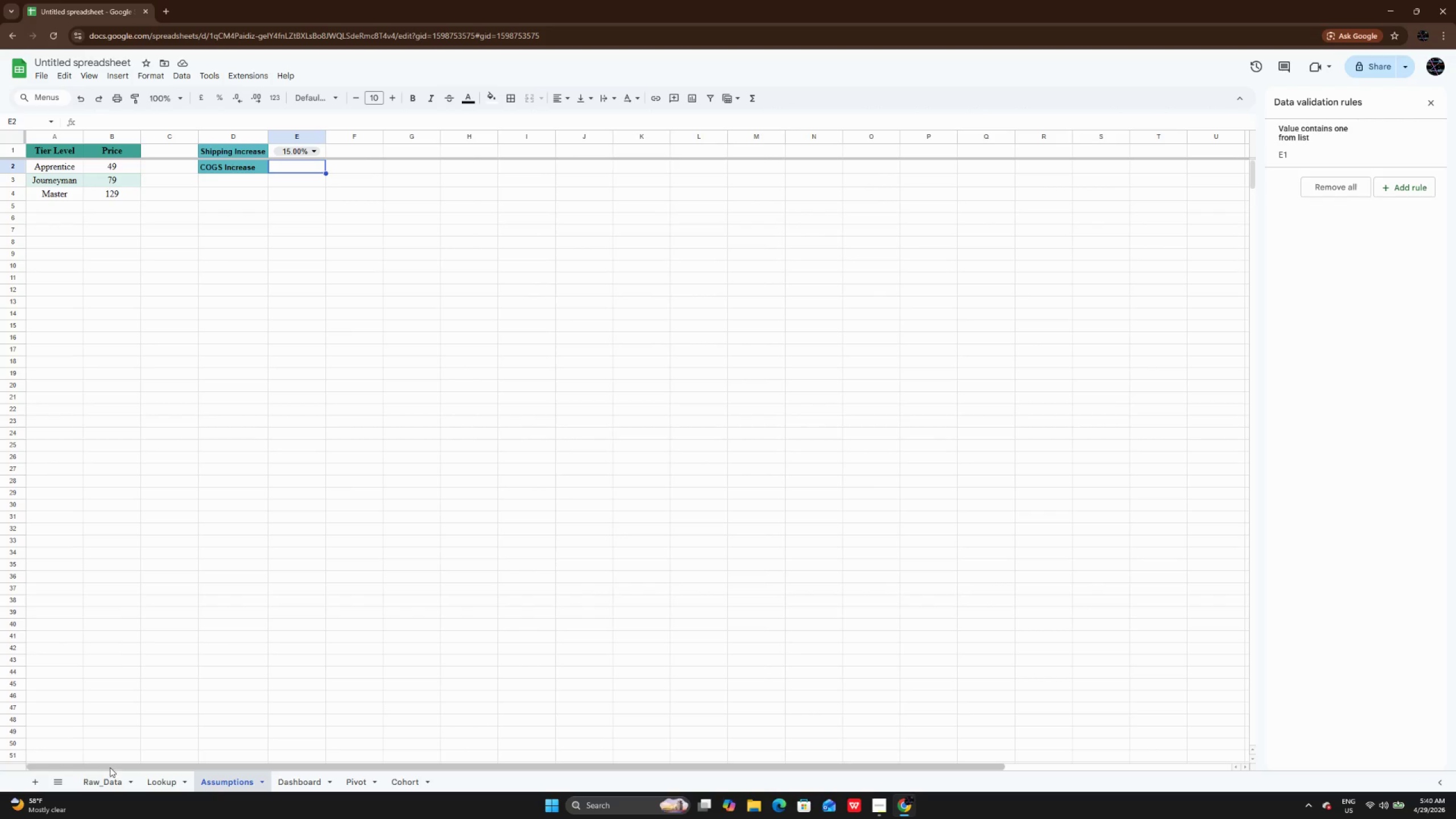 
left_click([110, 785])
 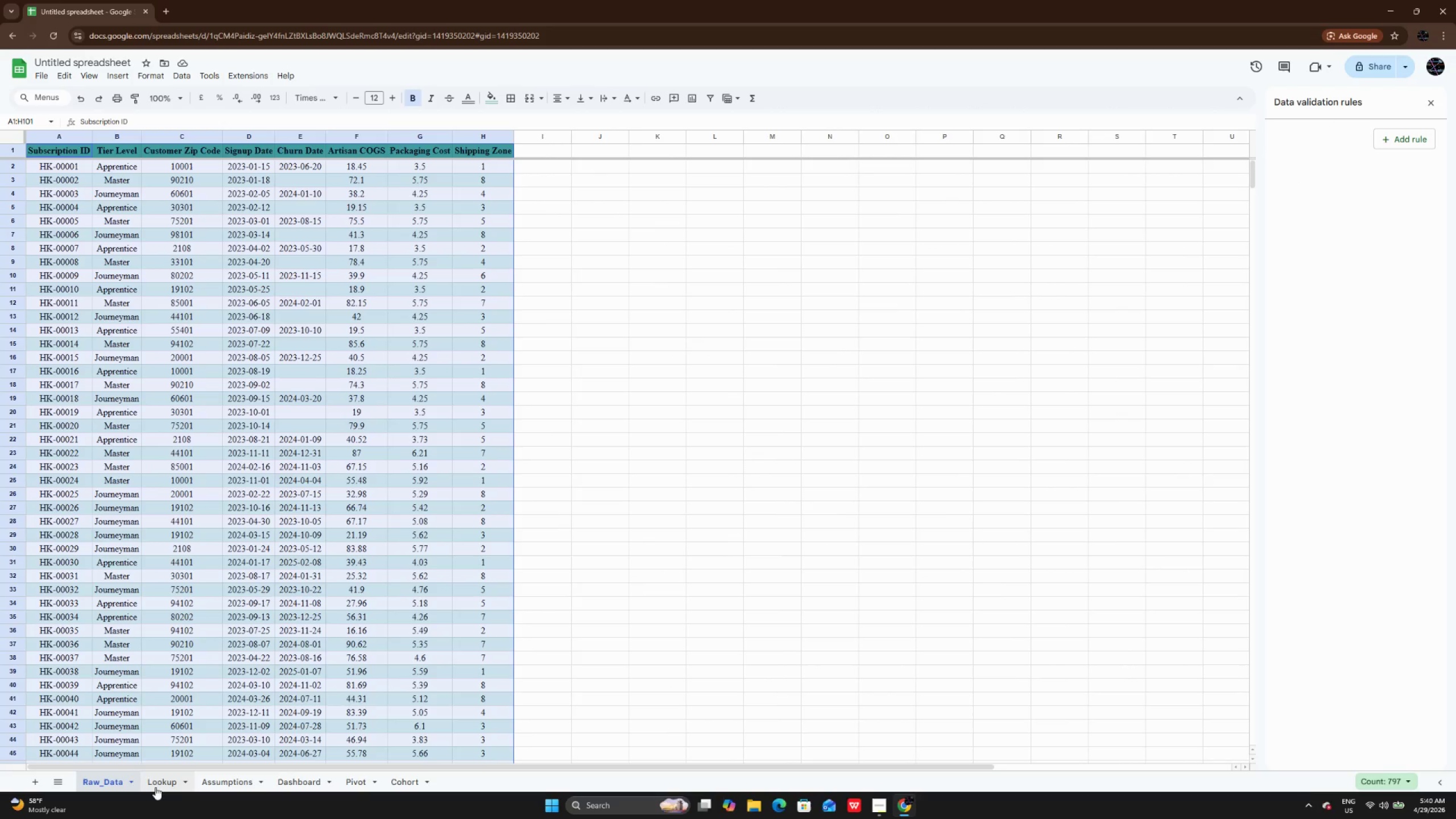 
left_click([160, 787])
 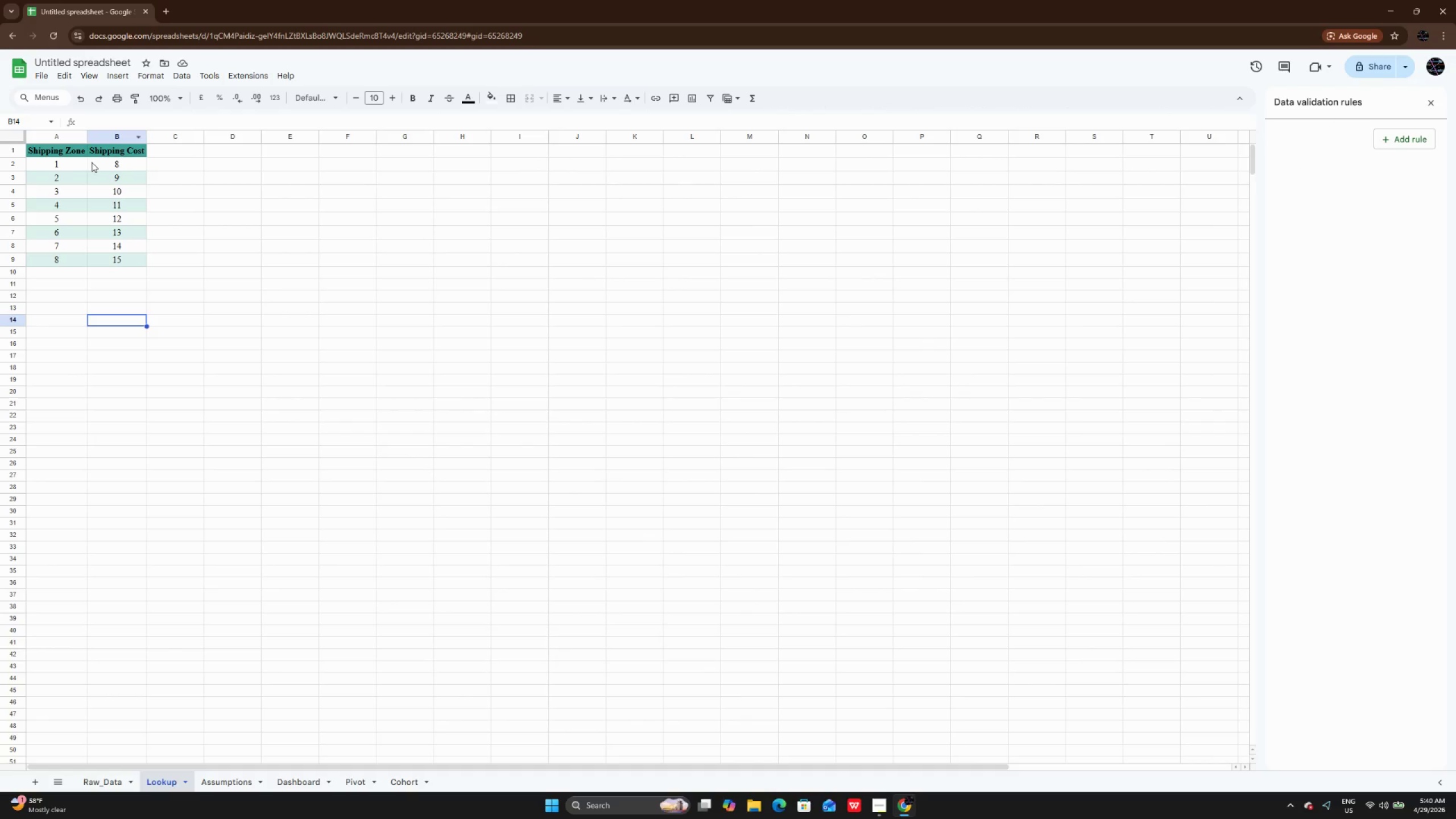 
left_click([80, 157])
 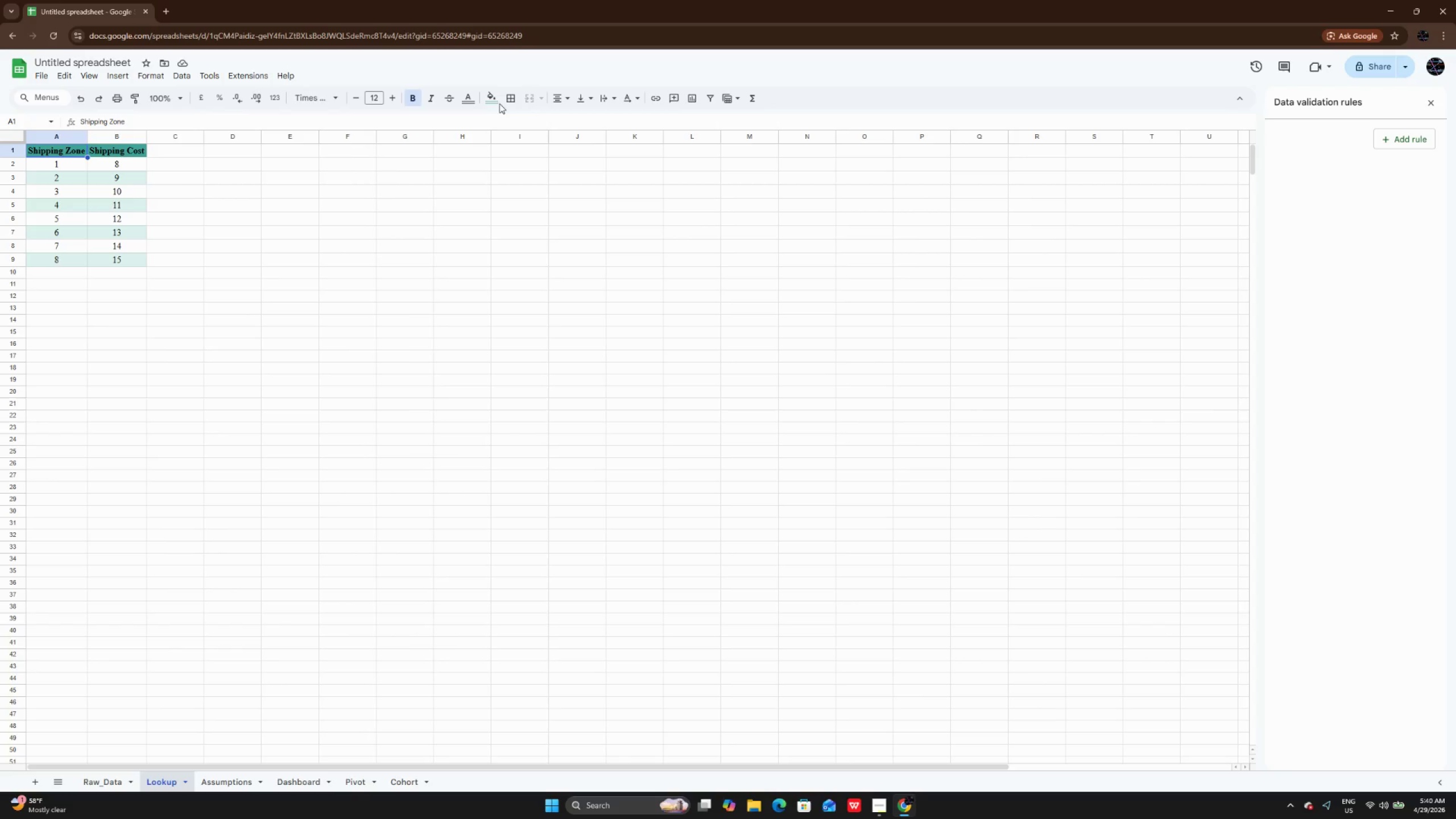 
left_click([495, 96])
 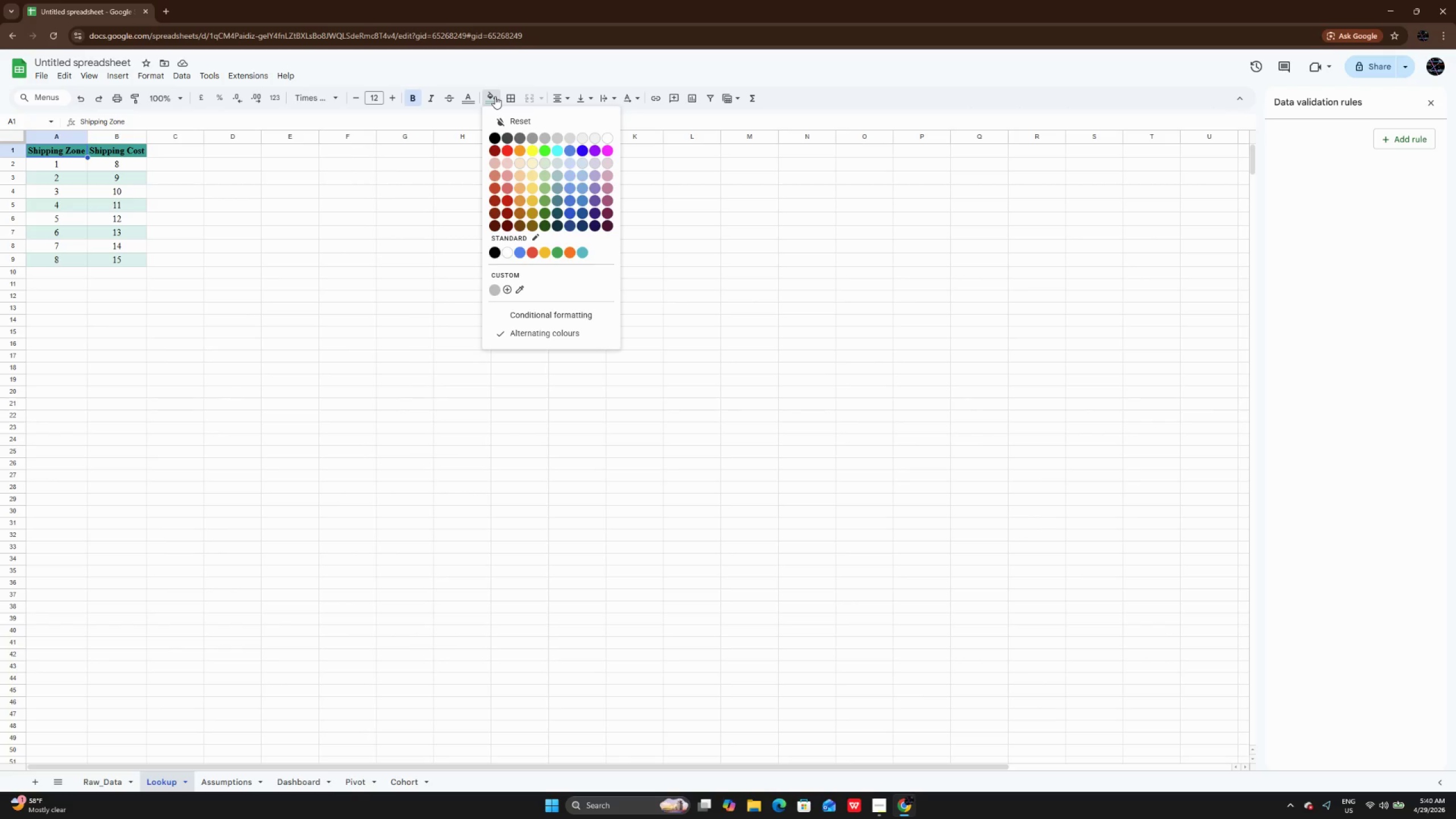 
left_click([495, 96])
 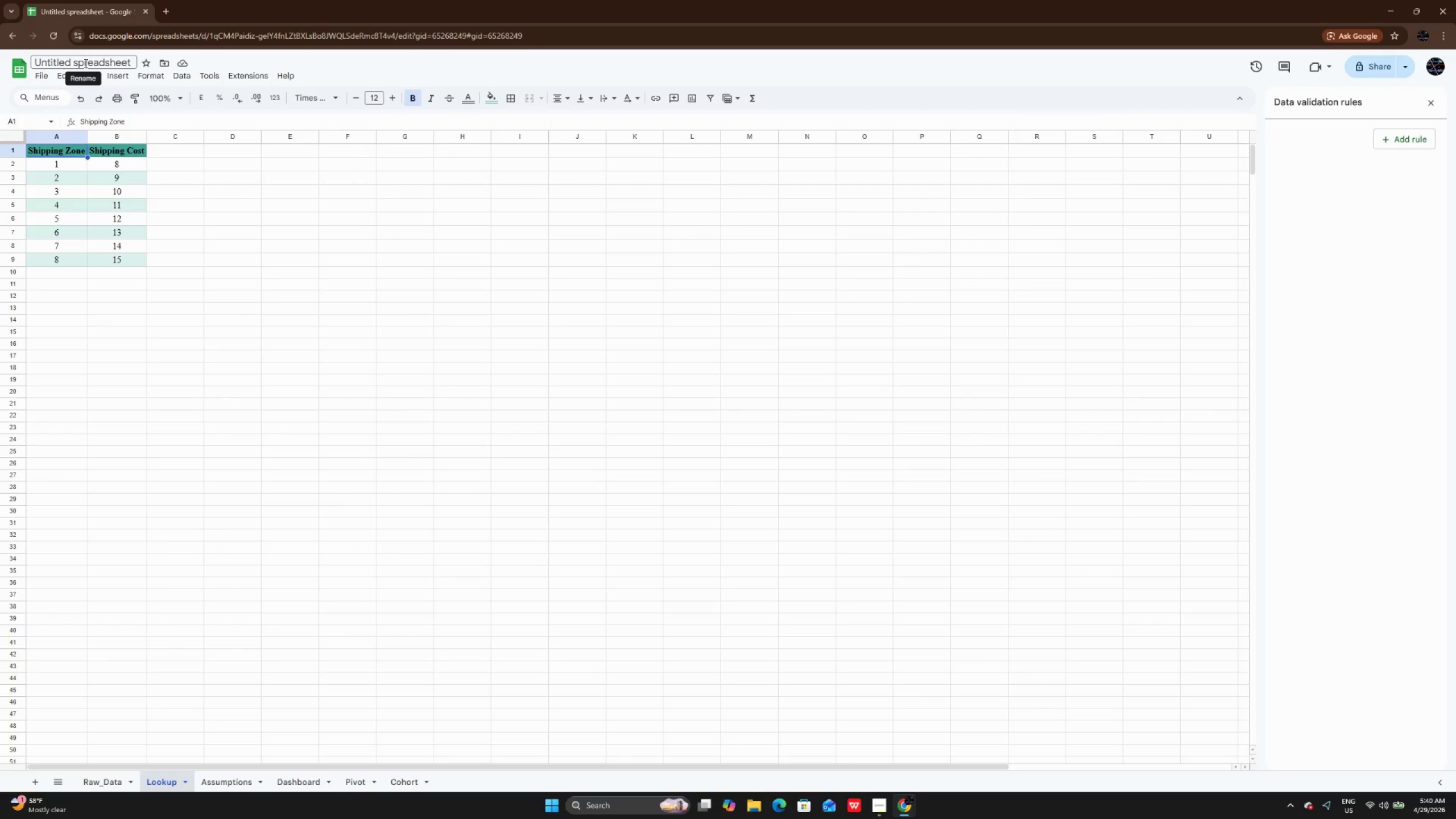 
wait(5.58)
 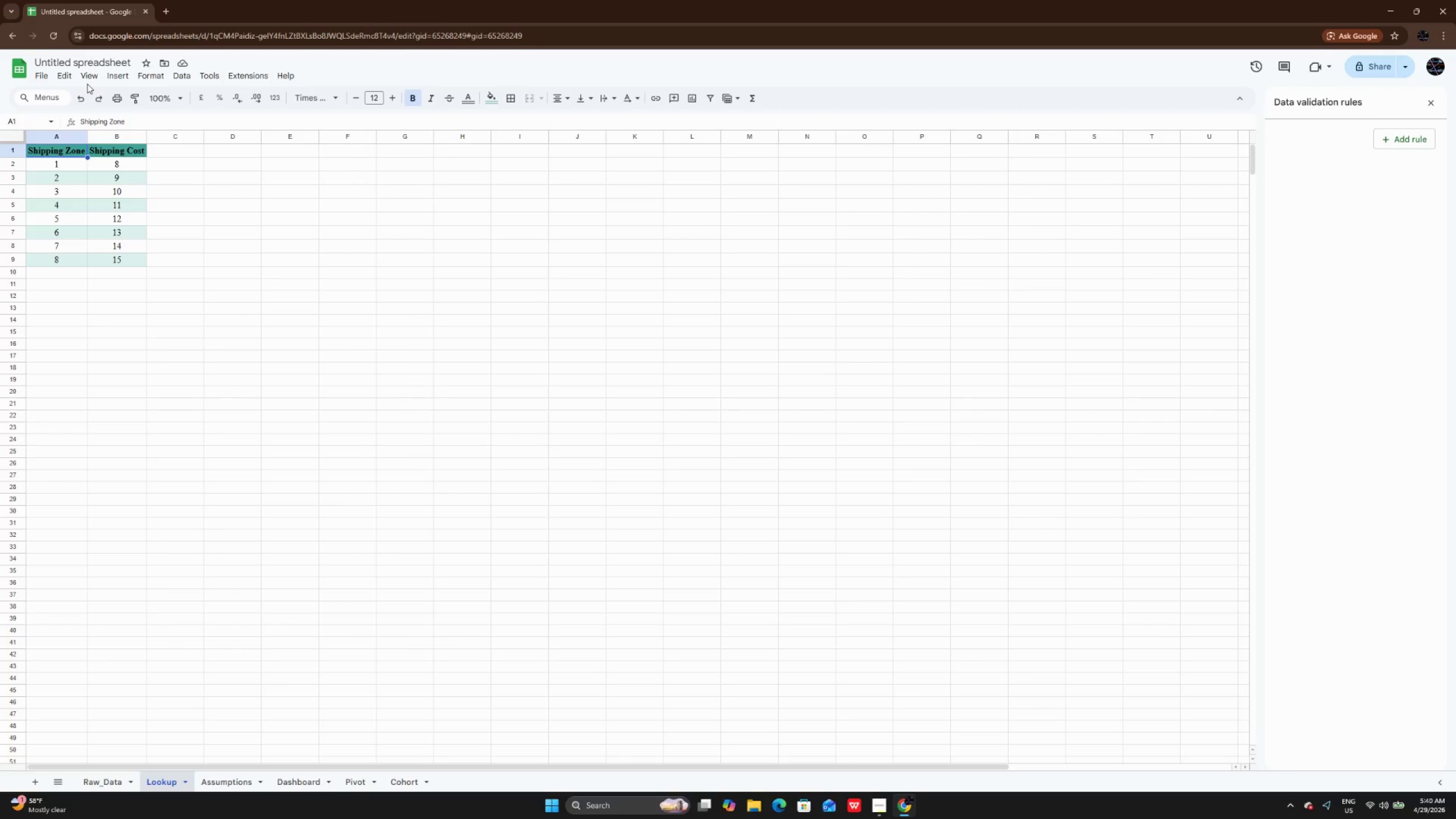 
left_click([94, 77])
 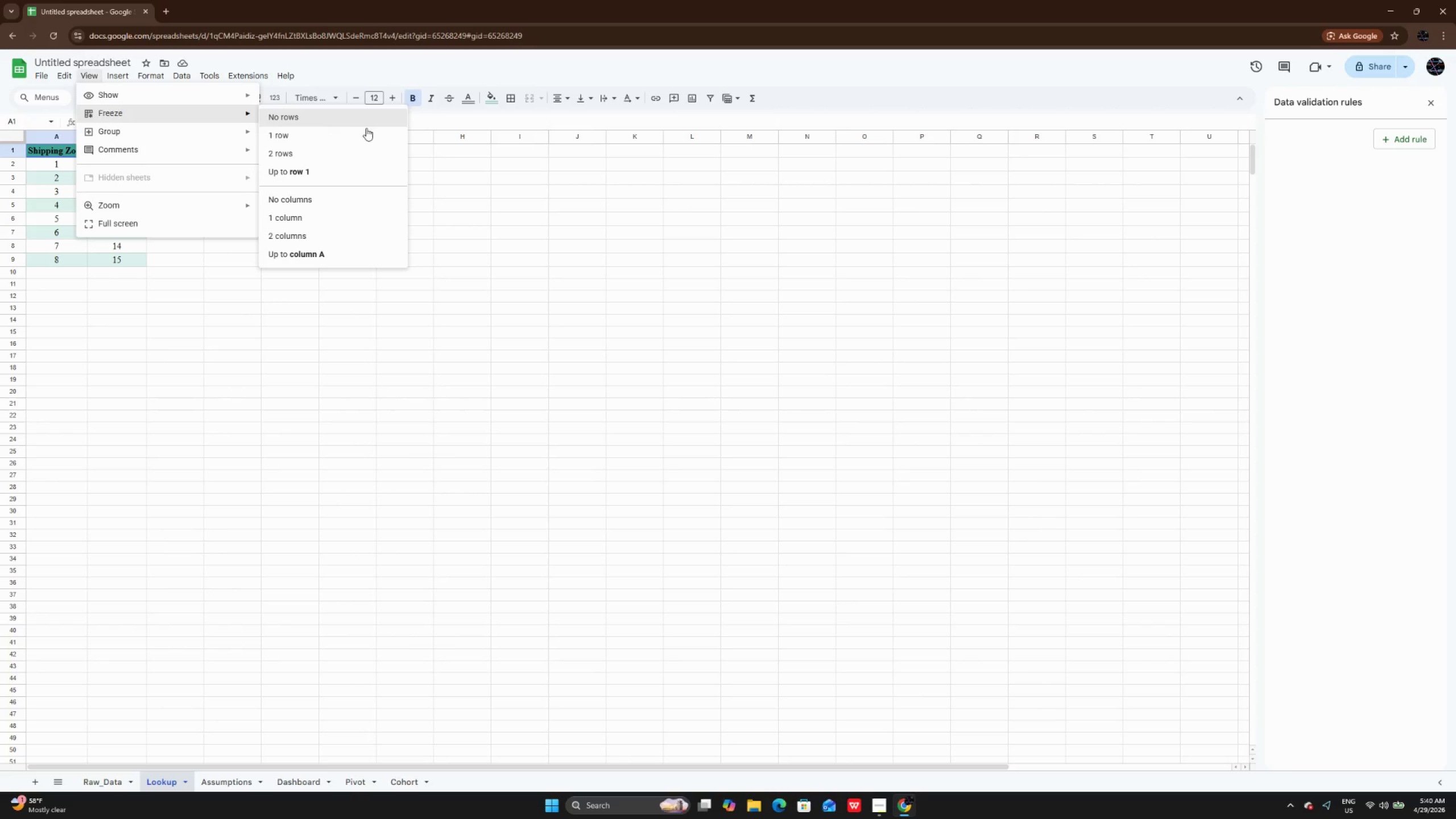 
left_click([360, 135])
 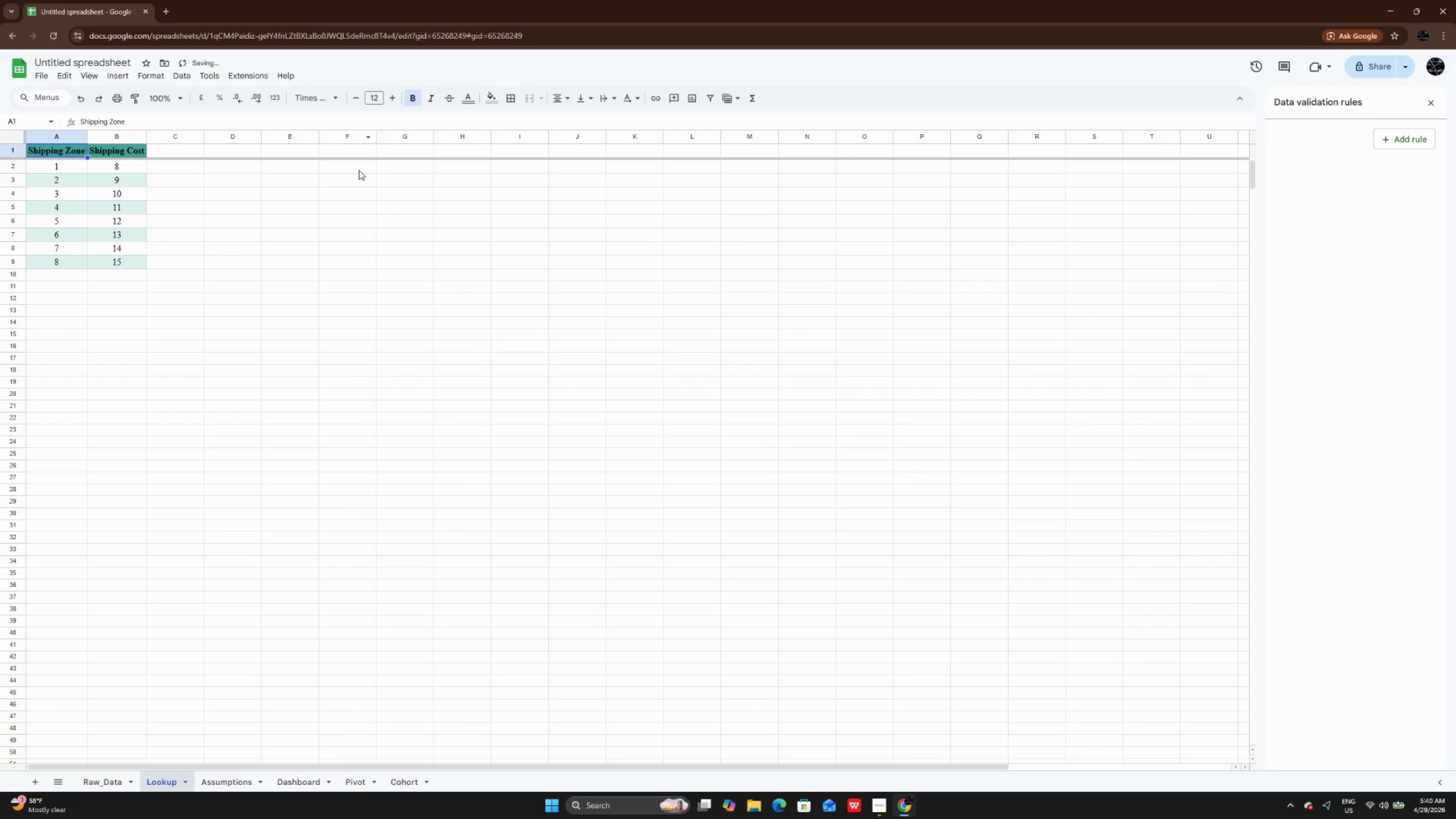 
left_click_drag(start_coordinate=[359, 170], to_coordinate=[357, 203])
 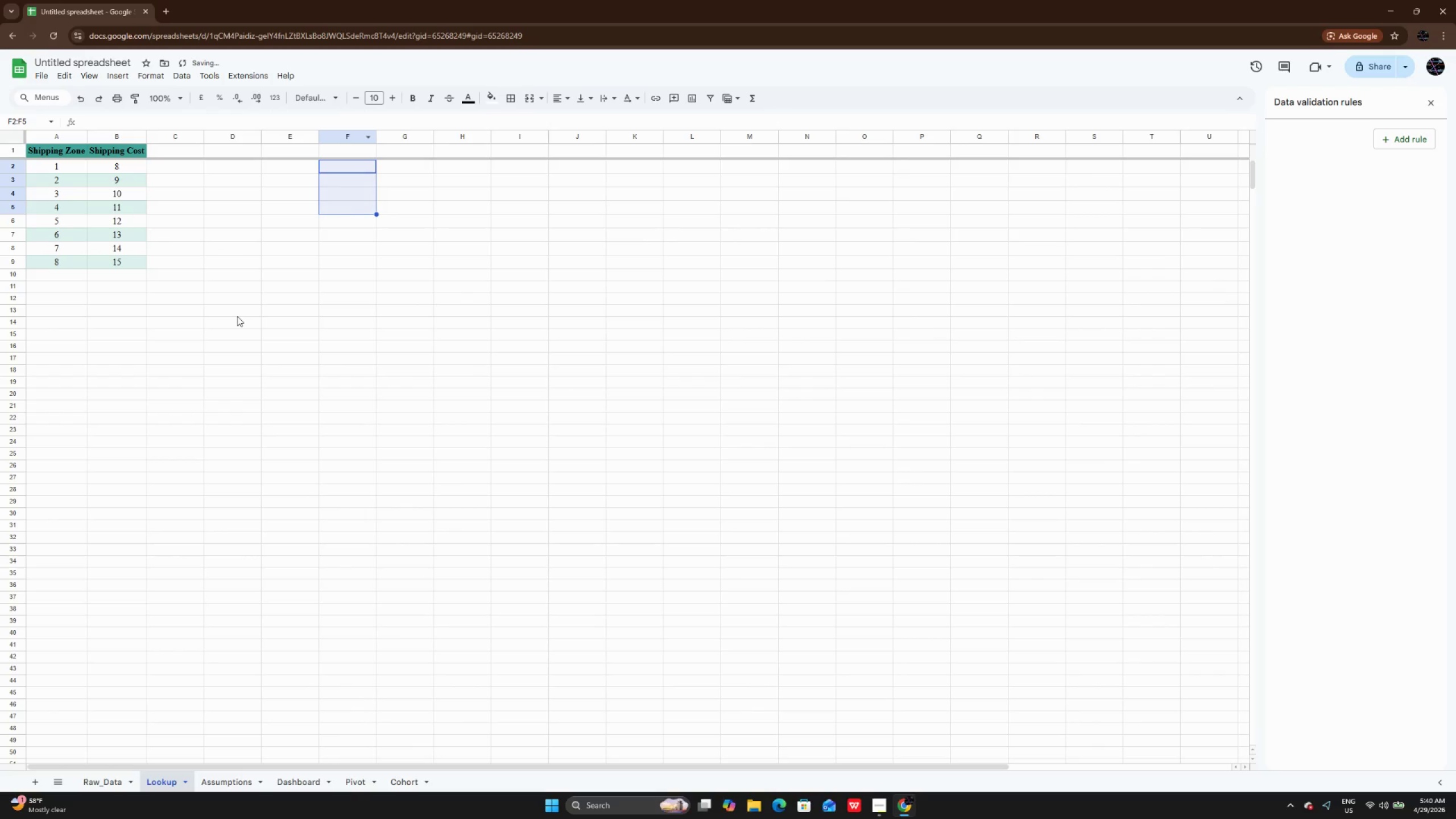 
scroll: coordinate [237, 316], scroll_direction: down, amount: 4.0
 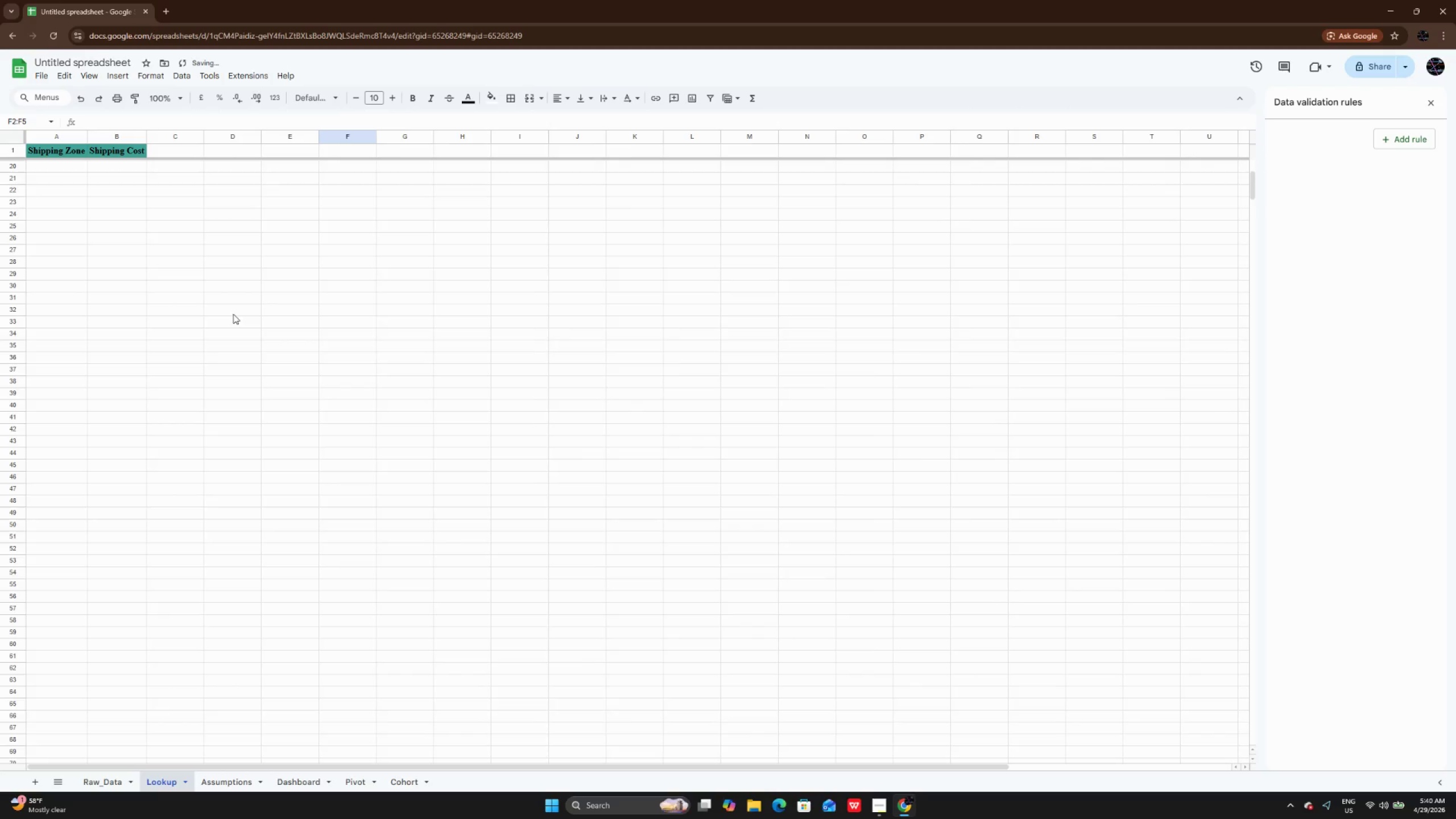 
scroll: coordinate [233, 314], scroll_direction: up, amount: 8.0
 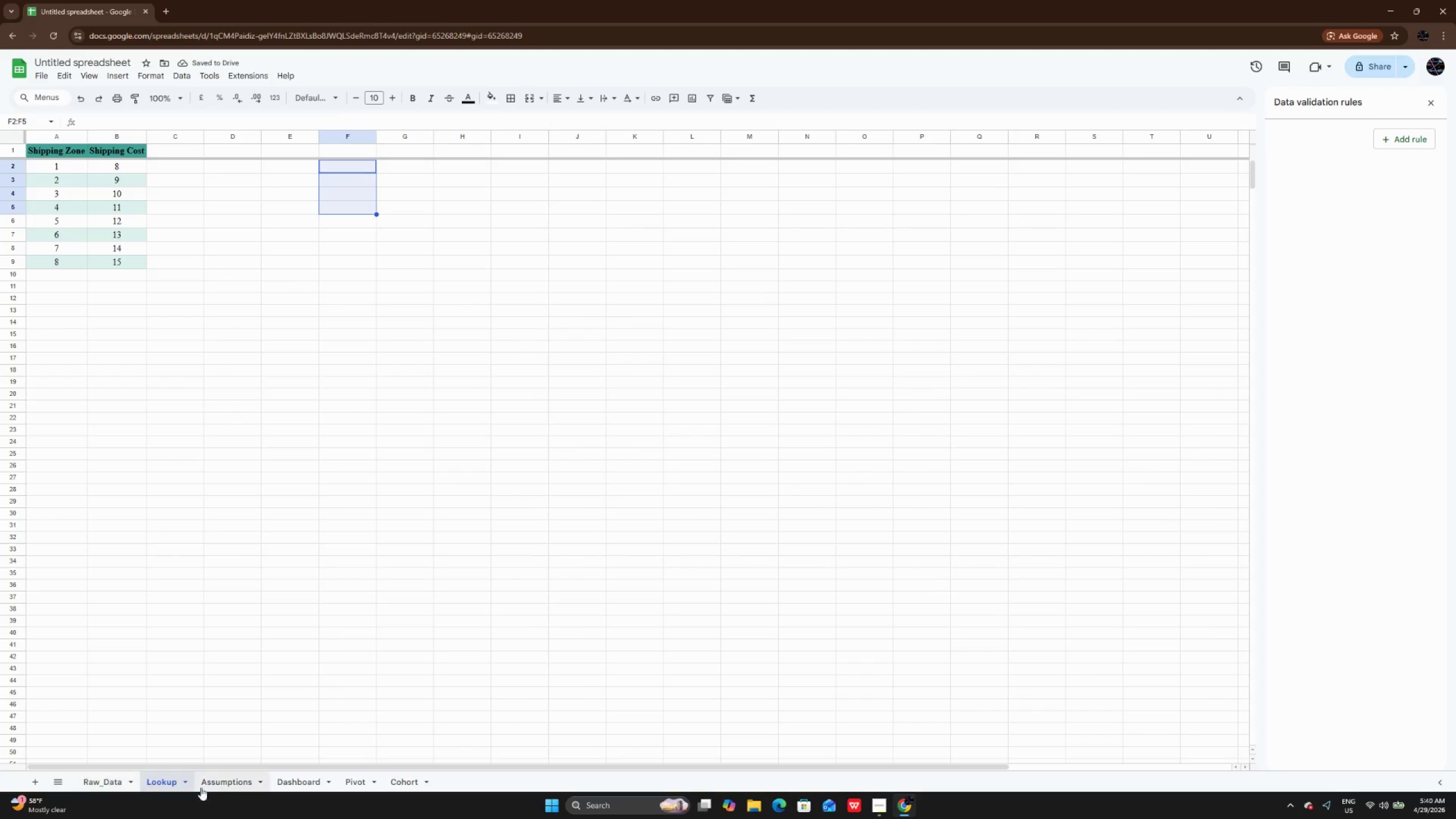 
left_click([224, 788])
 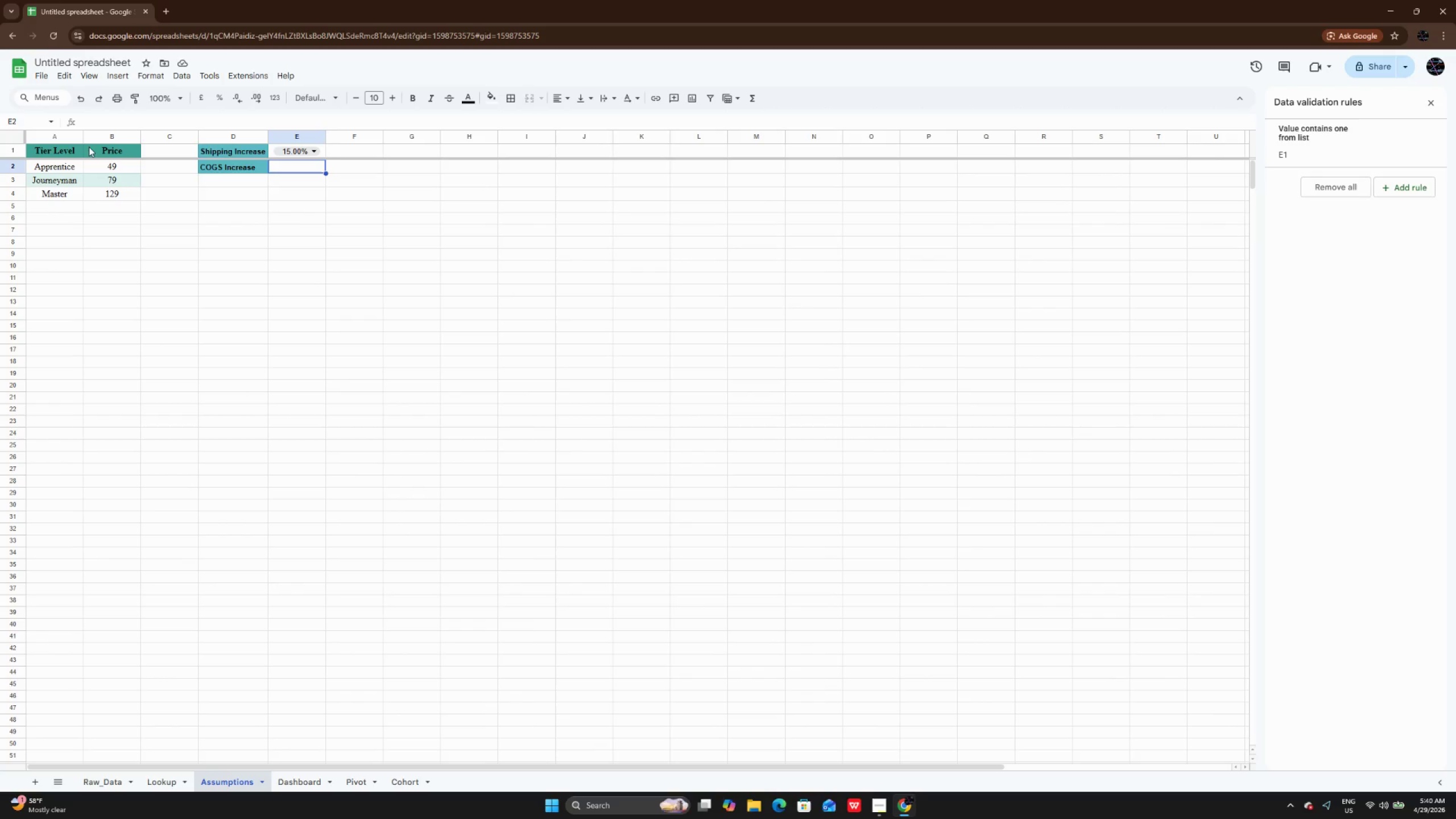 
left_click([89, 151])
 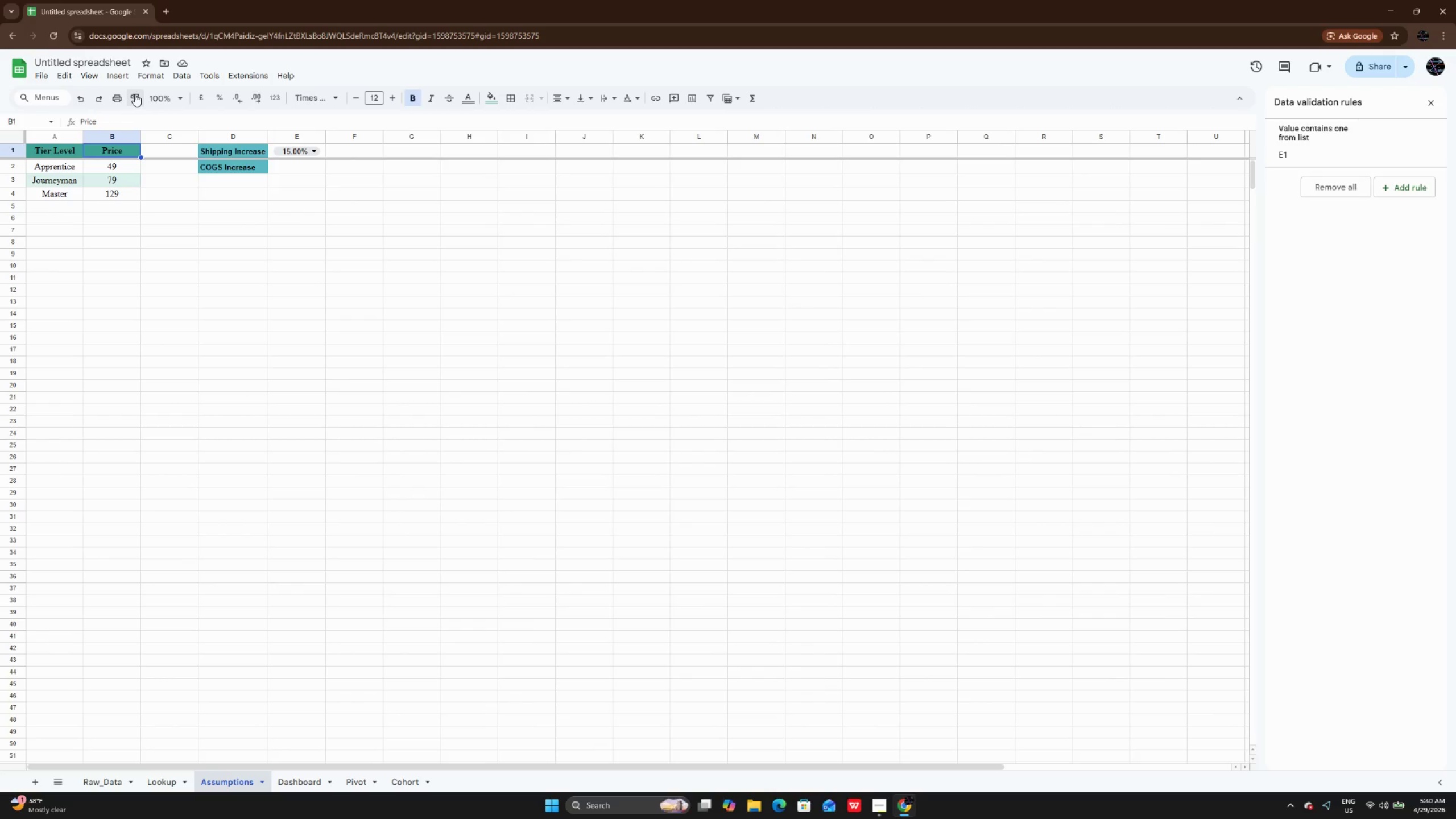 
left_click([135, 94])
 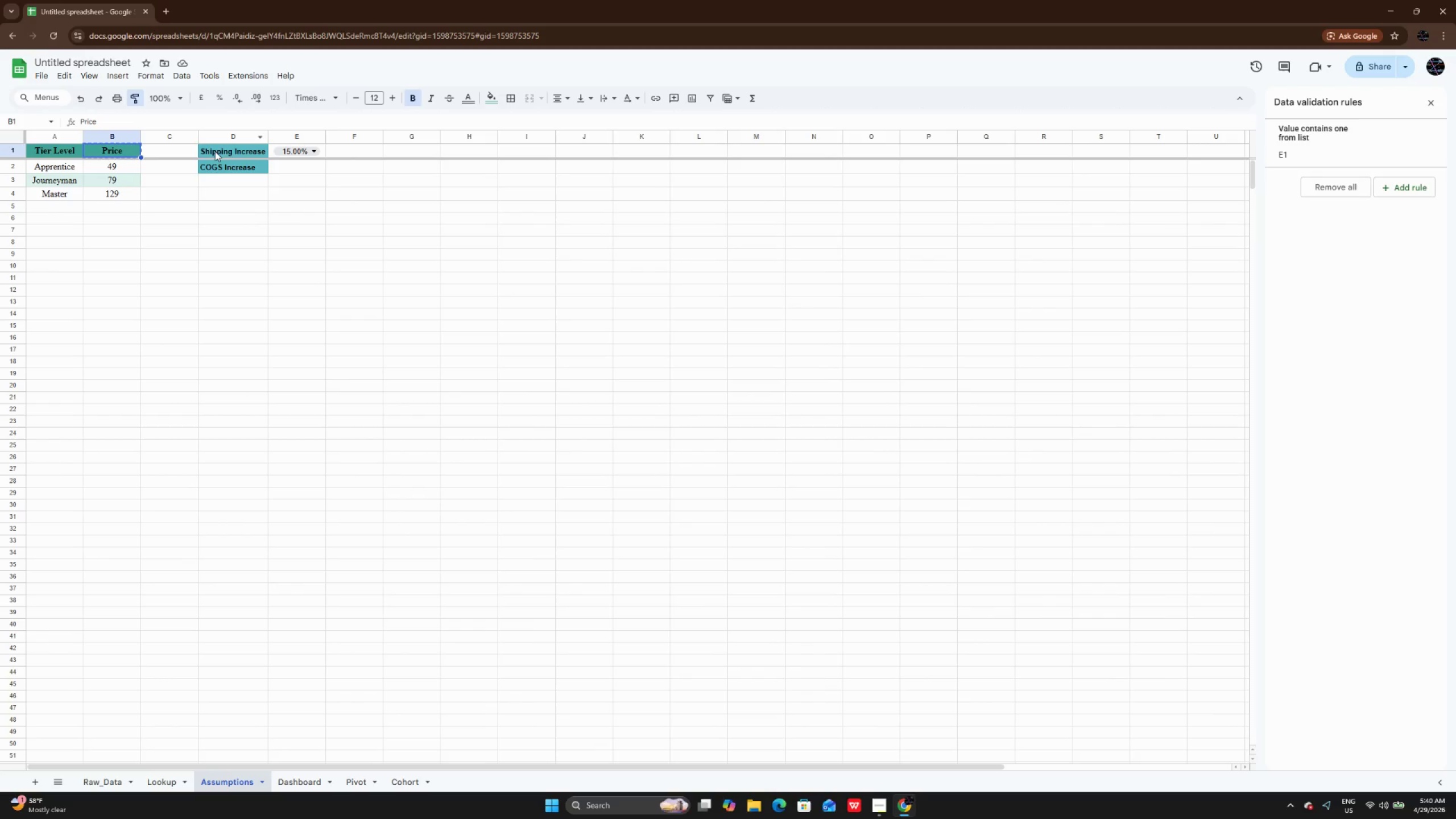 
left_click_drag(start_coordinate=[215, 151], to_coordinate=[216, 173])
 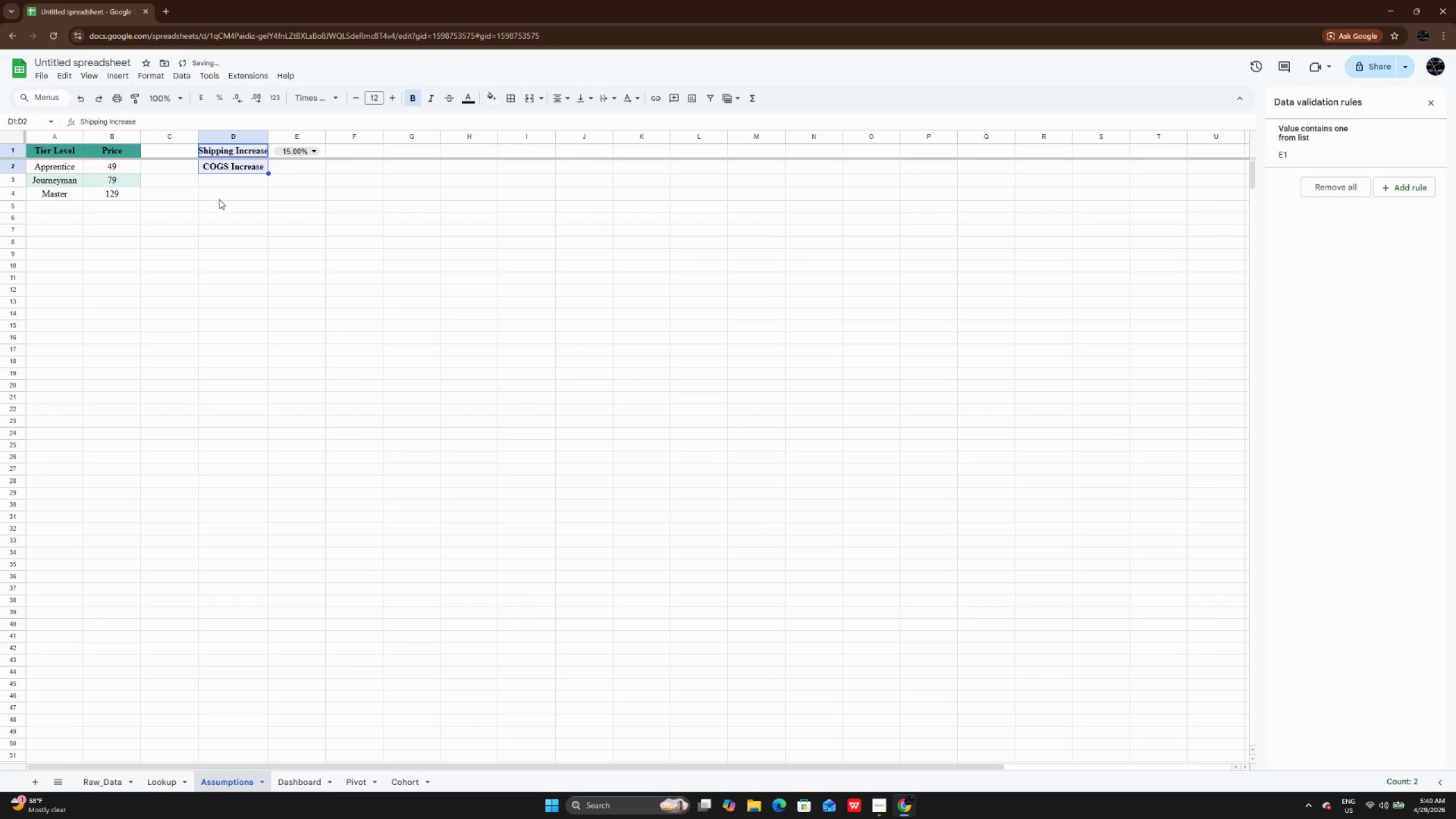 
key(Control+Z)
 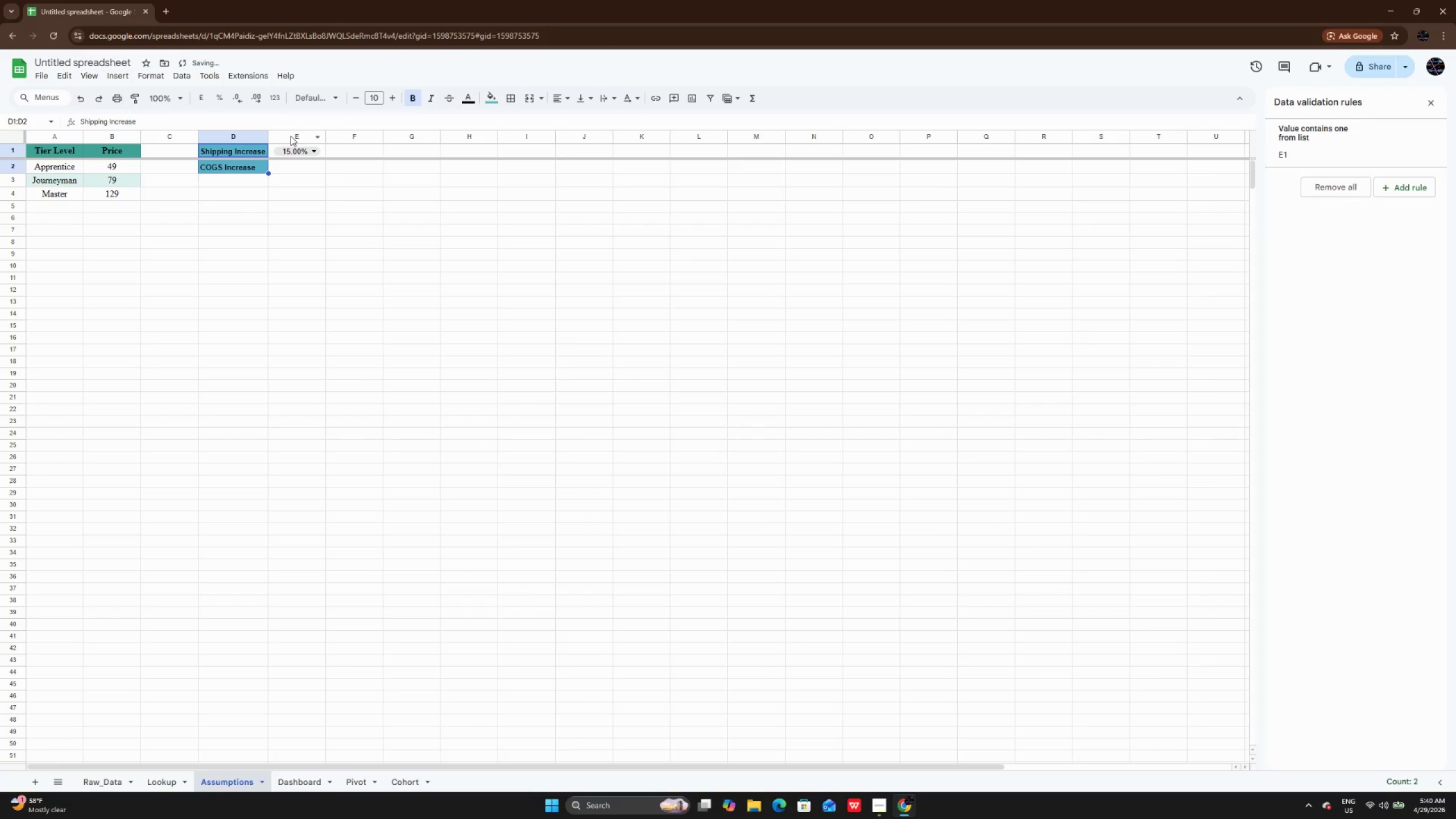 
left_click([311, 88])
 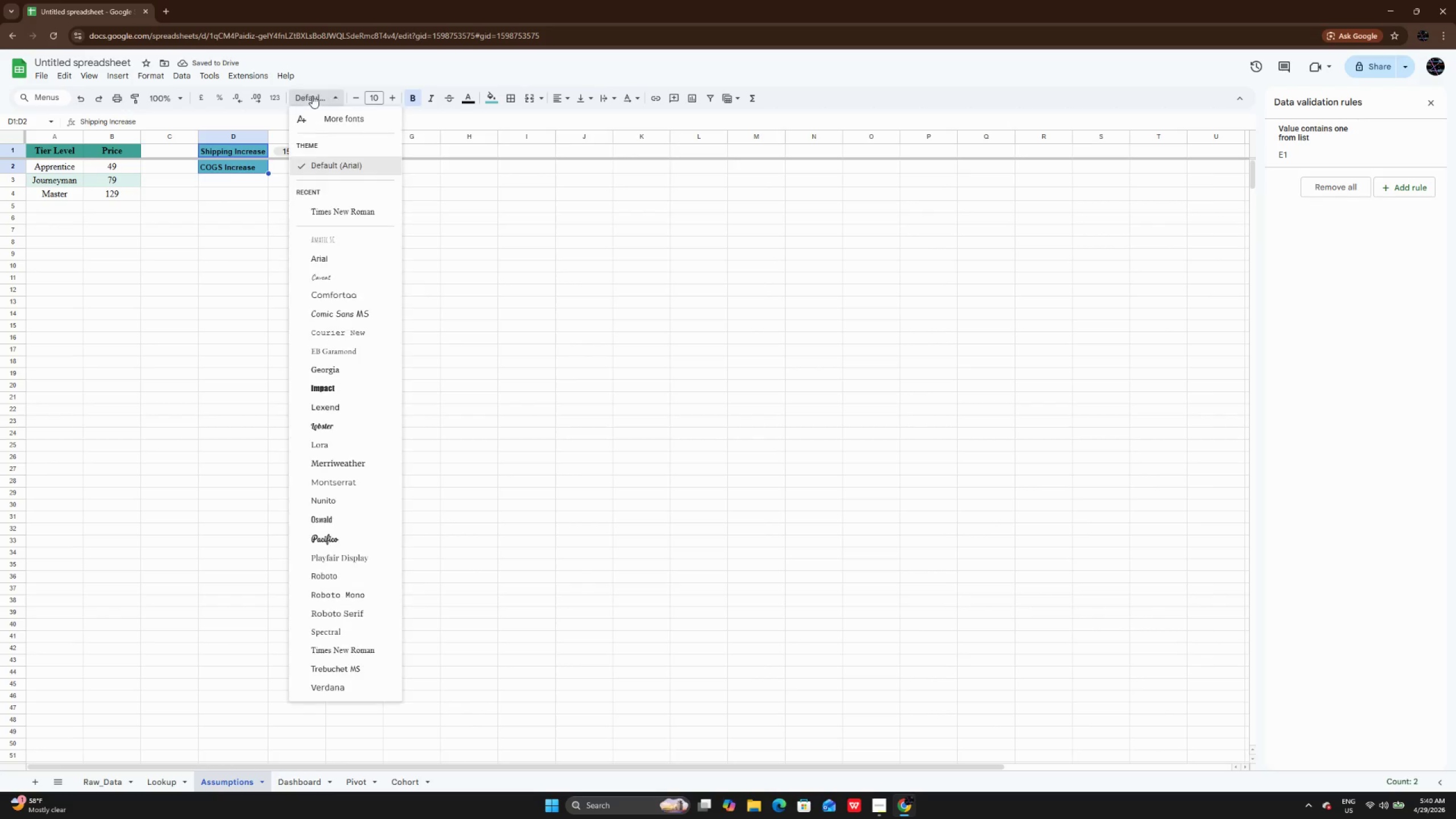 
left_click([312, 96])
 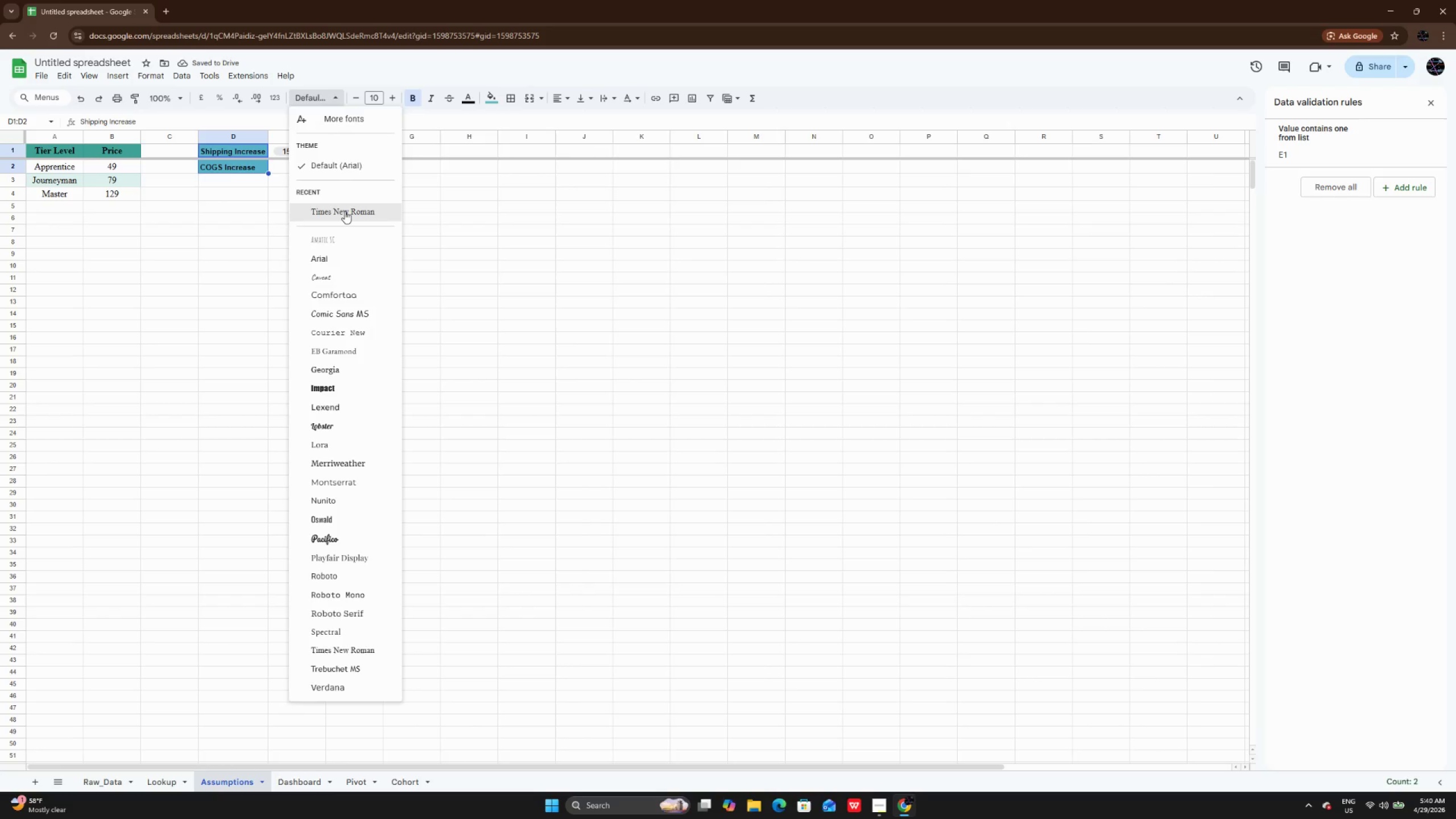 
left_click([345, 211])
 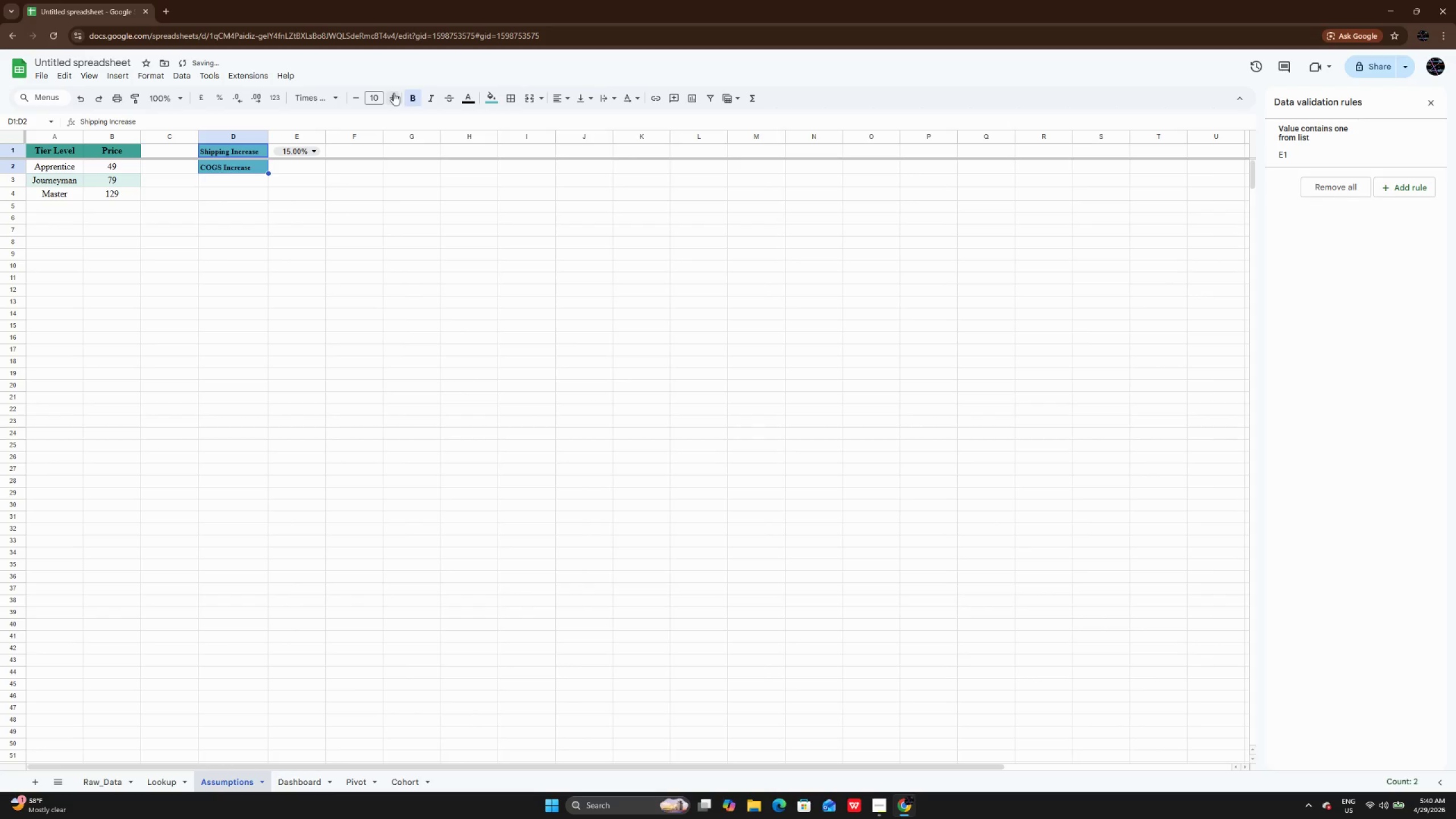 
double_click([394, 93])
 